 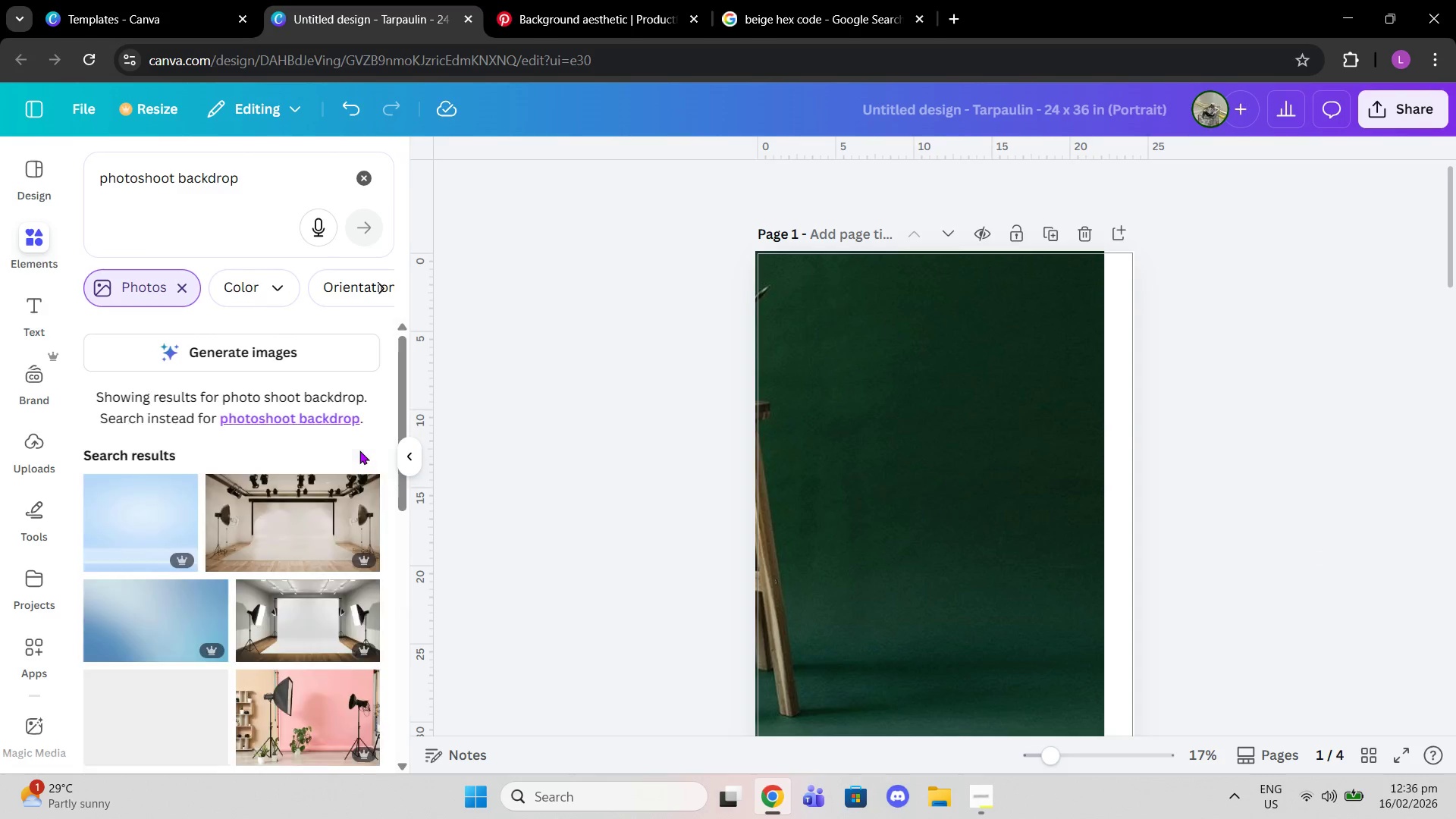 
scroll: coordinate [310, 623], scroll_direction: down, amount: 8.0
 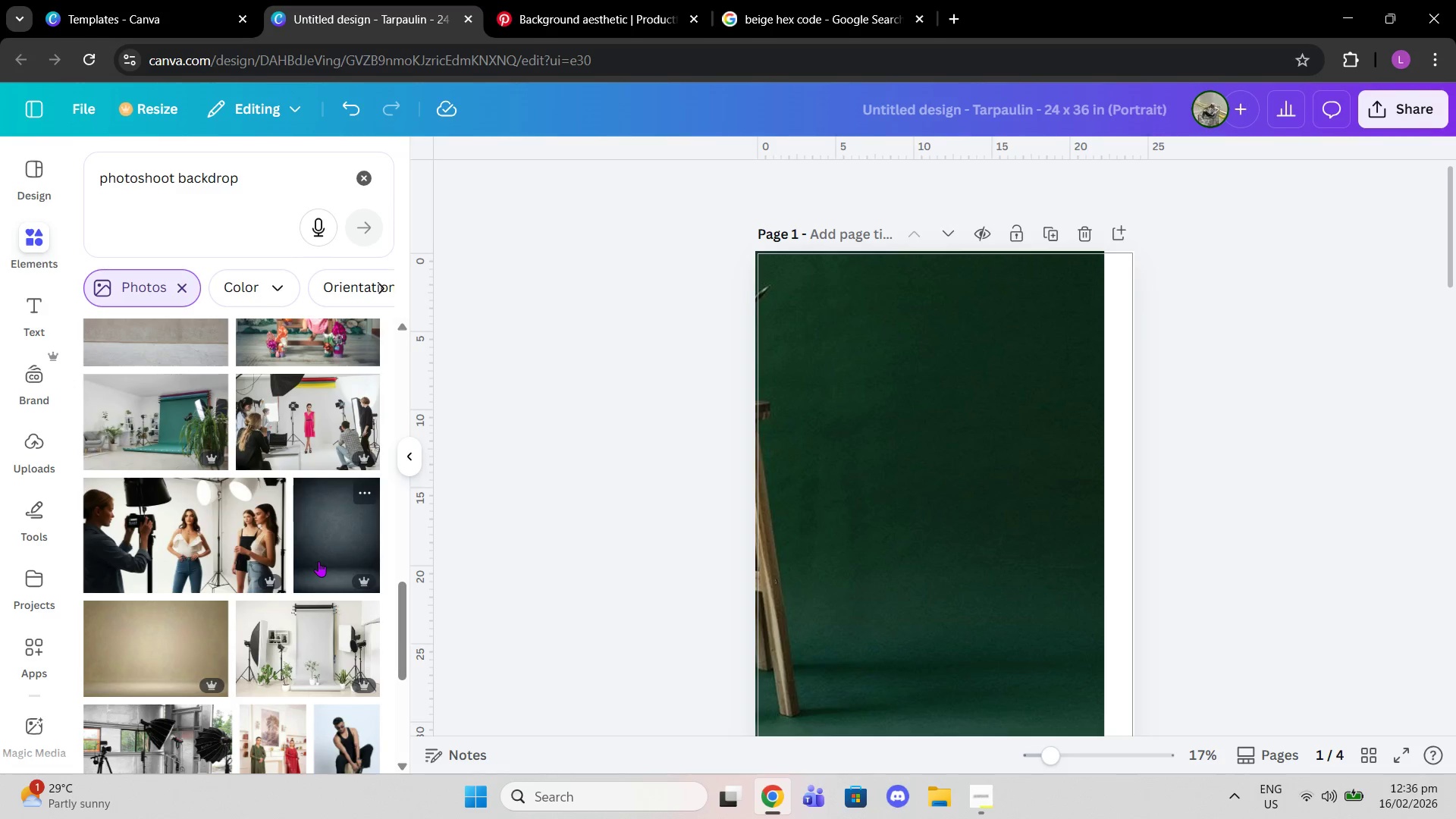 
left_click([318, 561])
 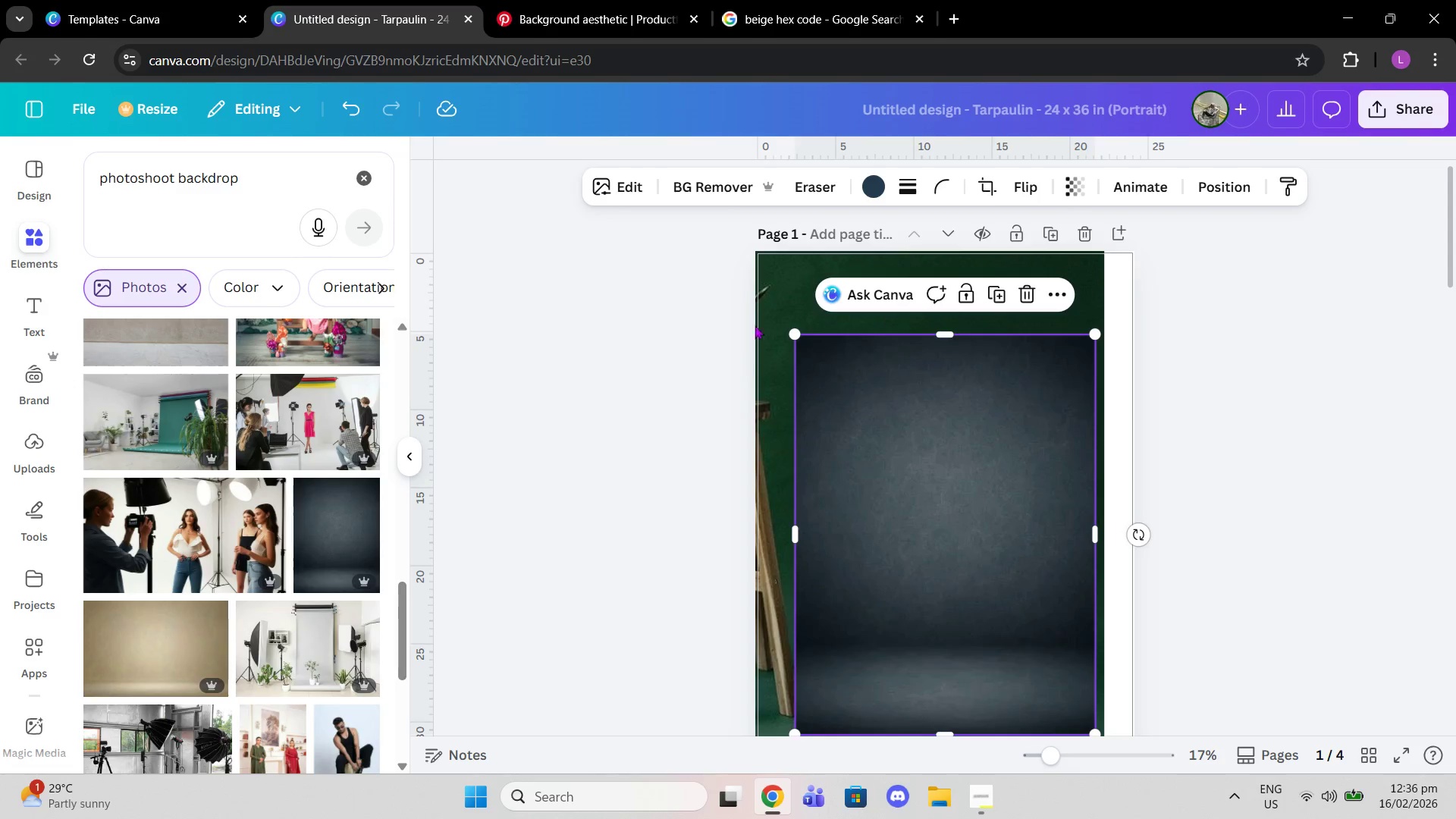 
left_click([780, 304])
 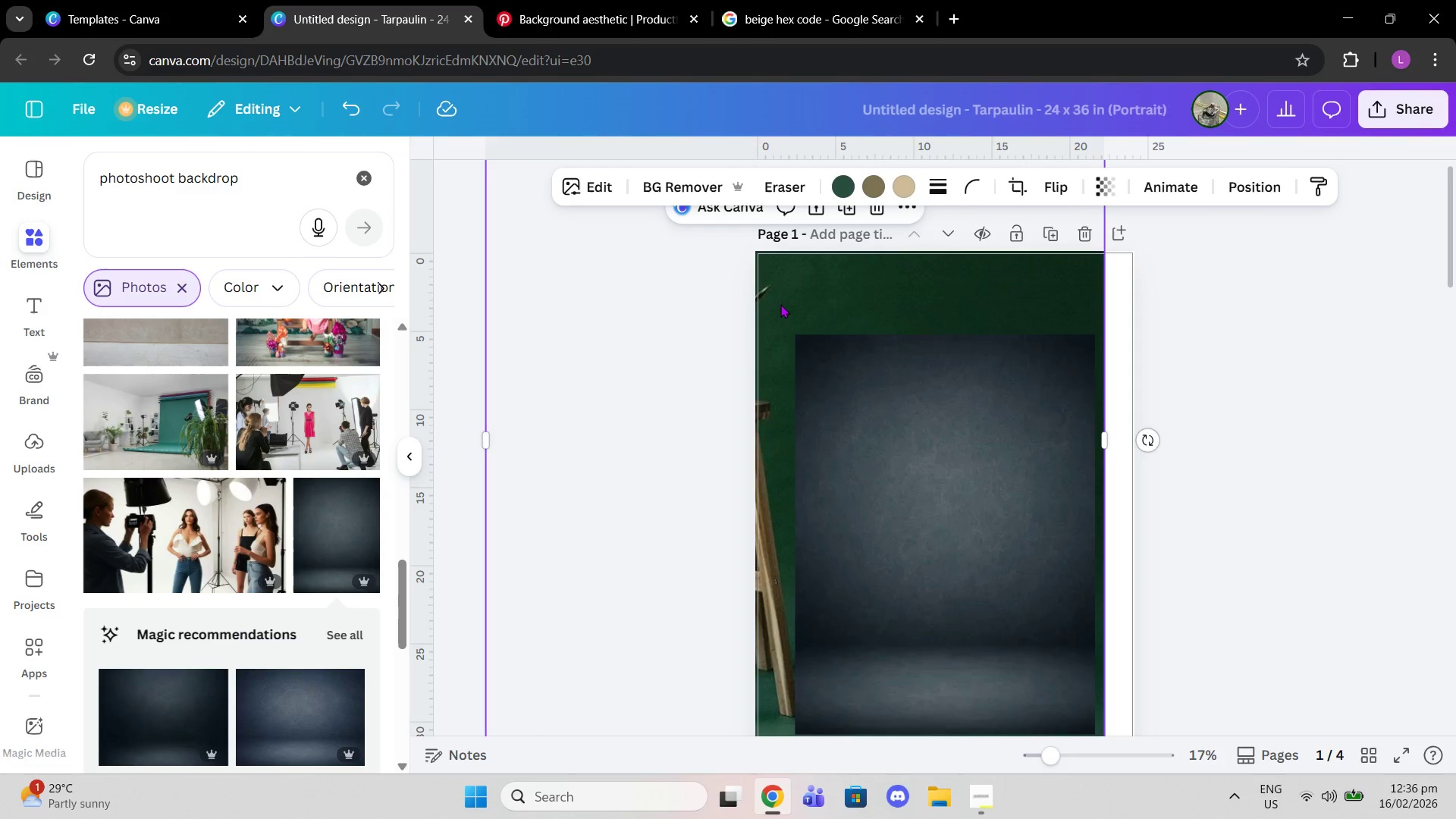 
key(Delete)
 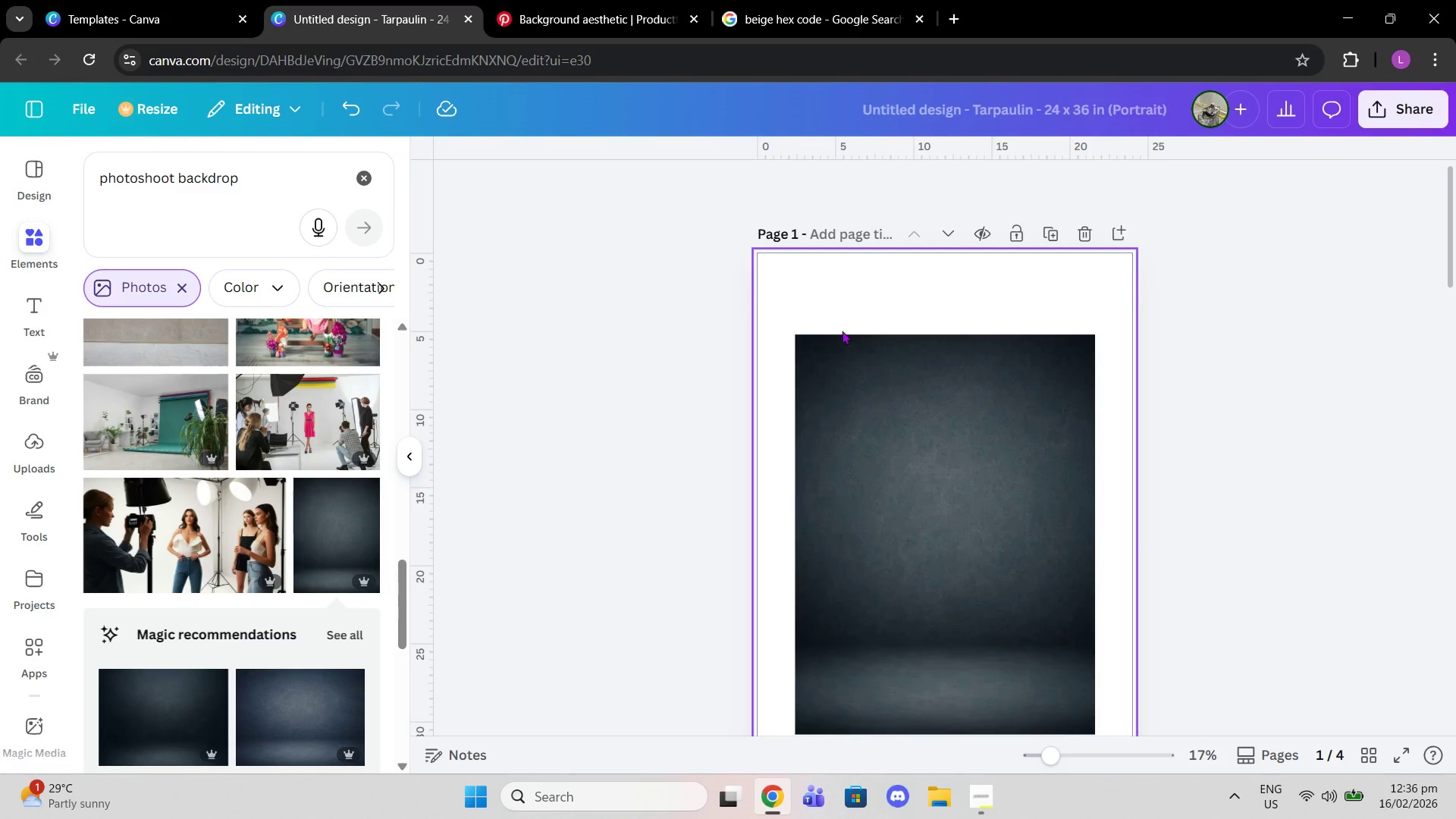 
left_click_drag(start_coordinate=[858, 362], to_coordinate=[871, 378])
 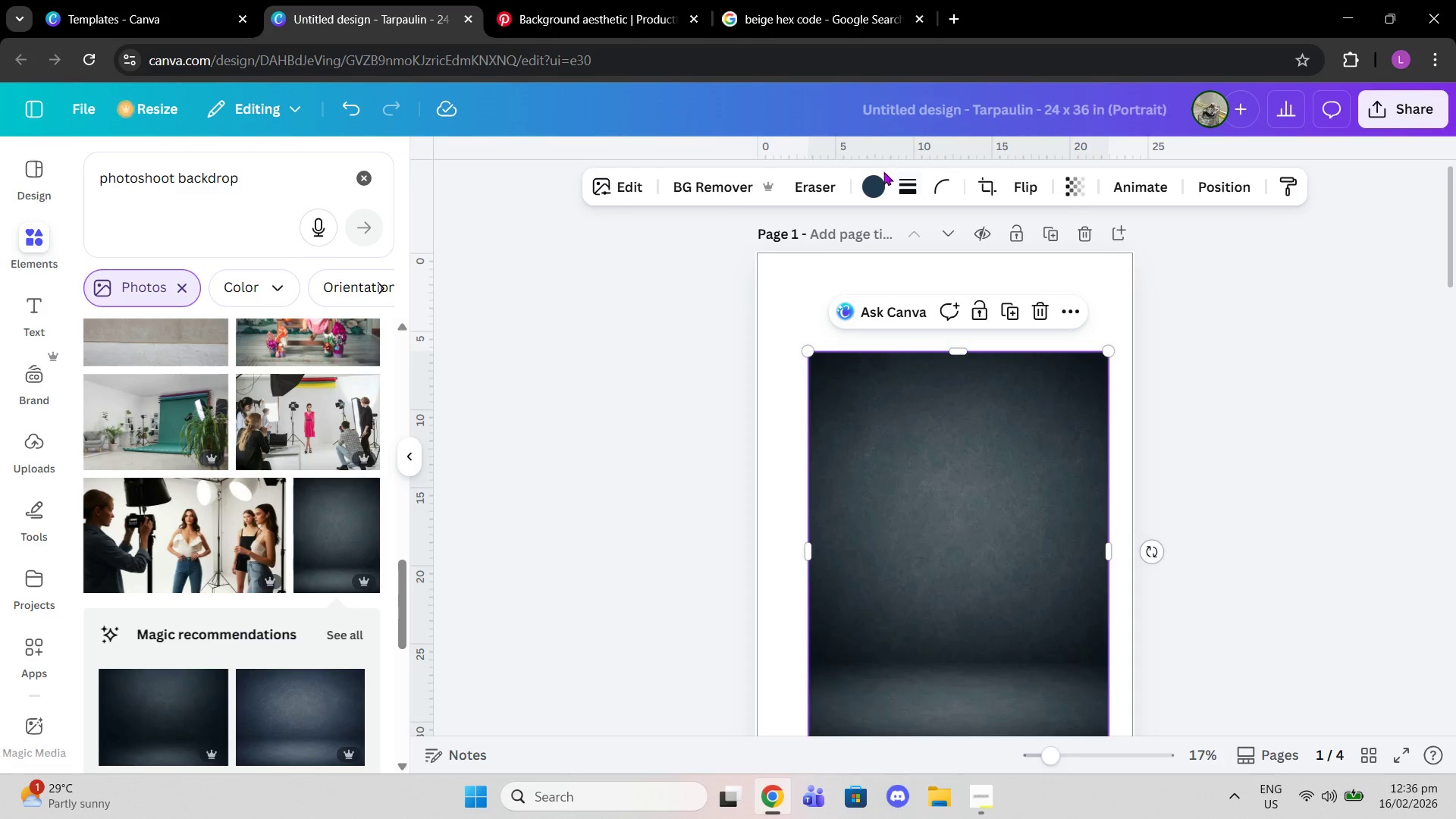 
left_click([877, 184])
 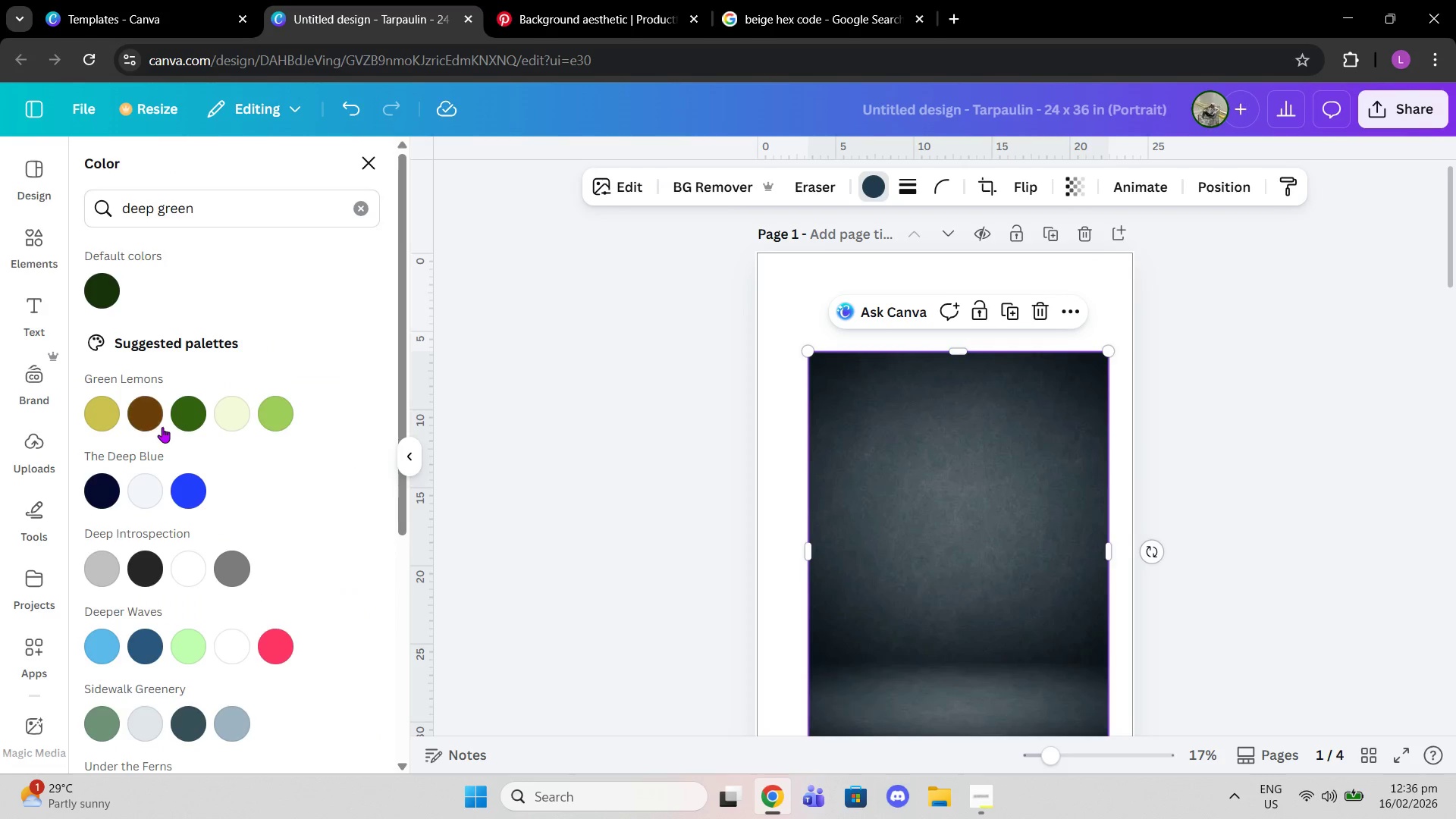 
left_click([184, 419])
 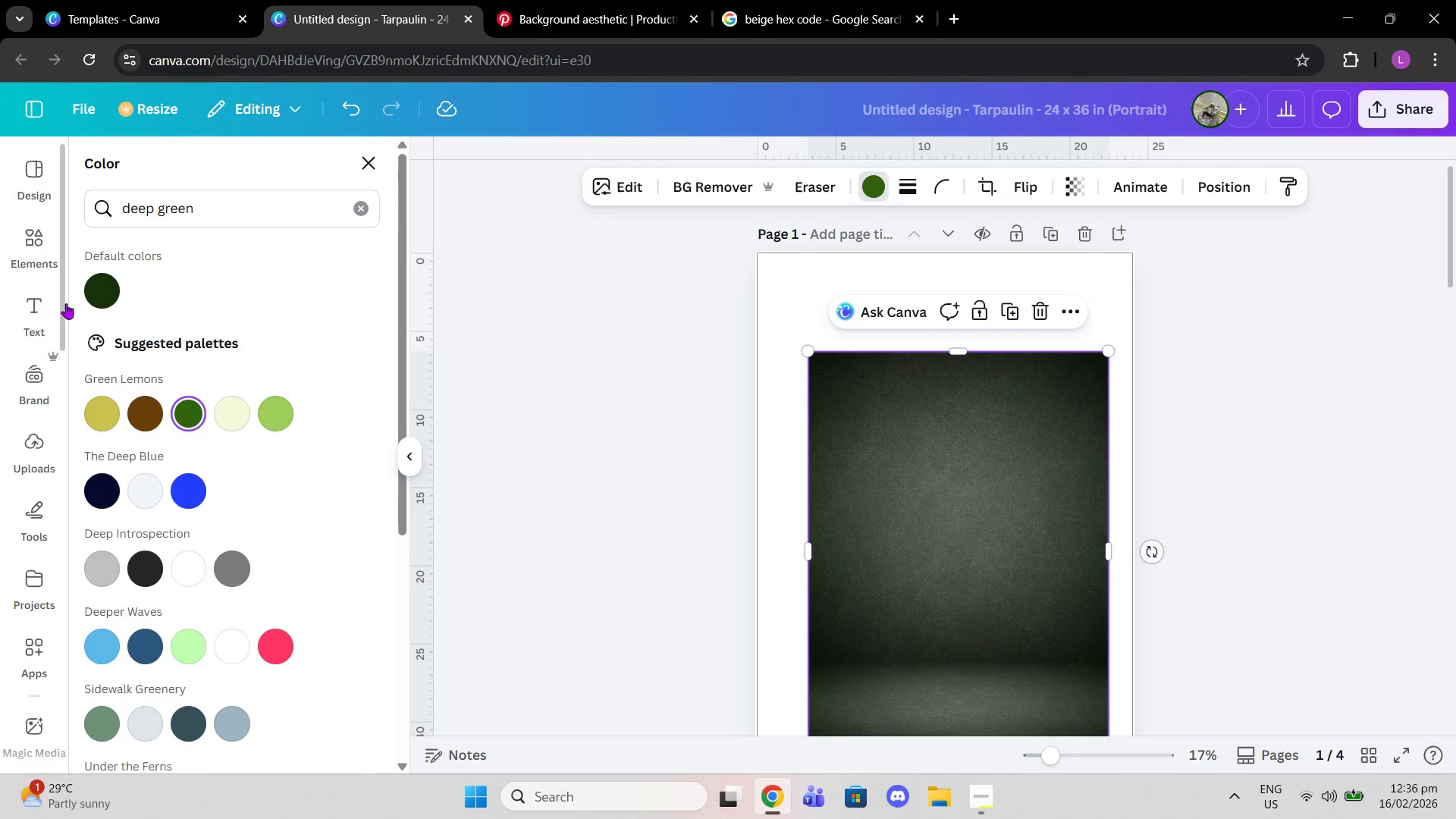 
left_click([93, 290])
 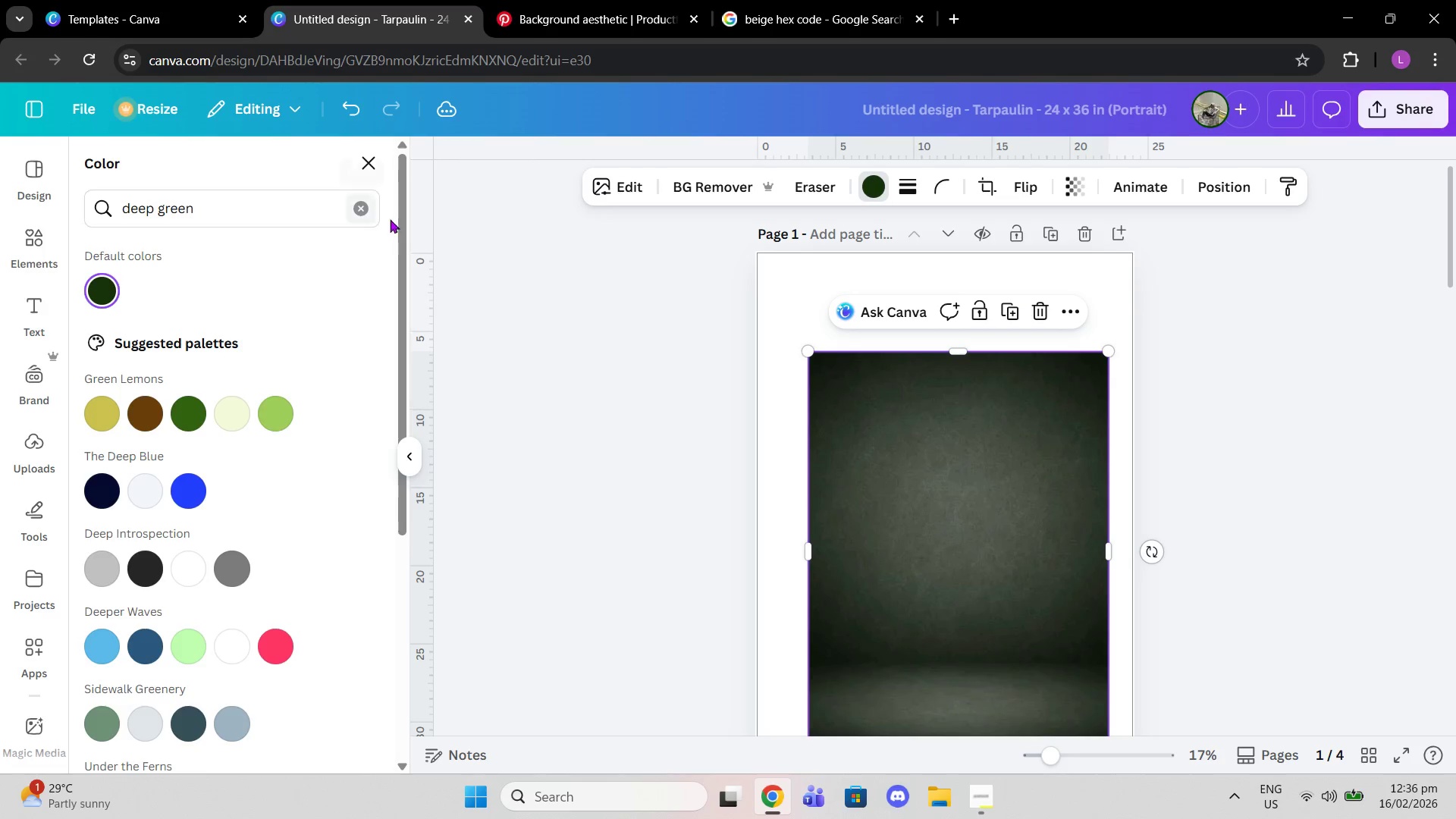 
left_click([369, 207])
 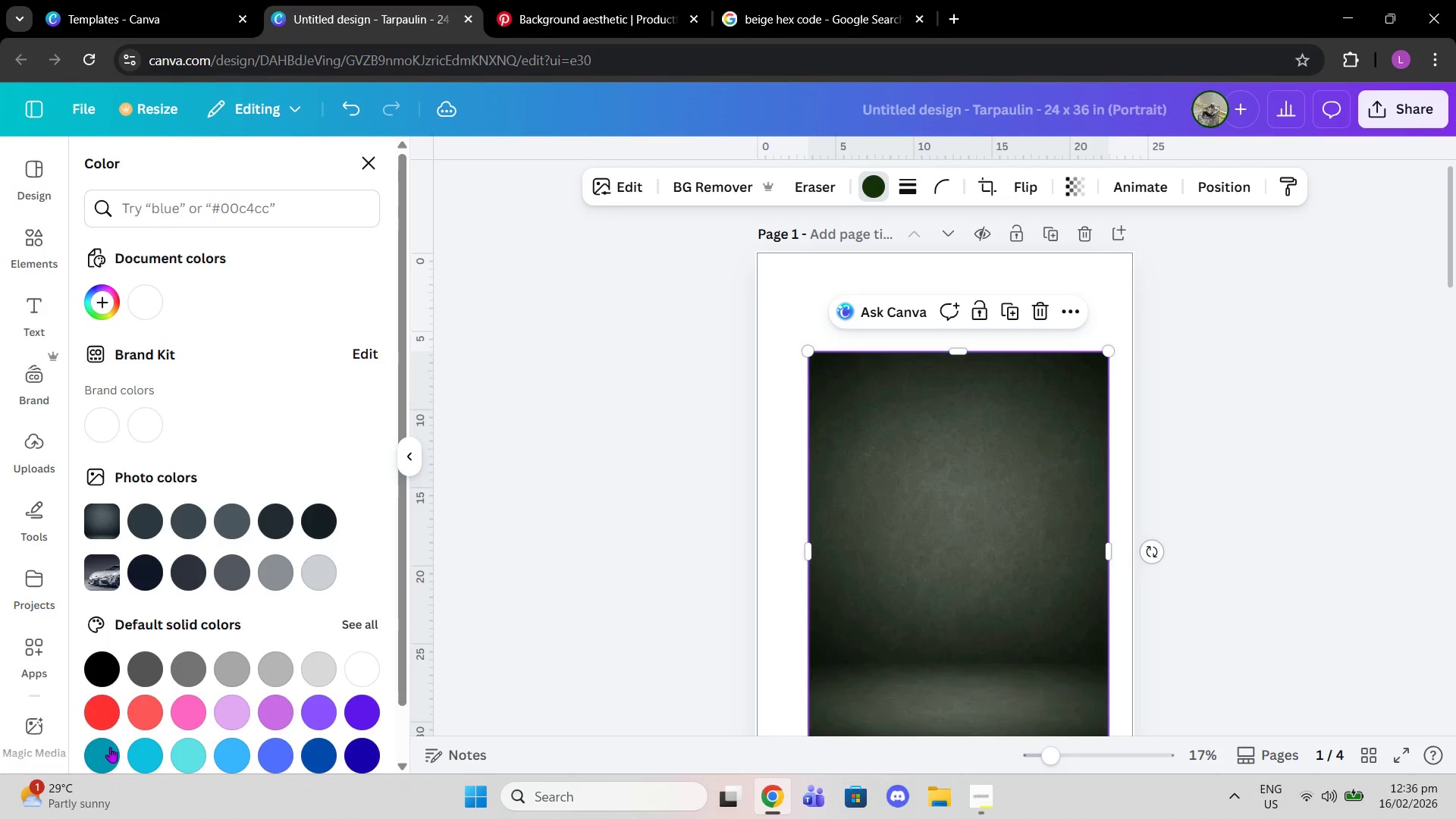 
scroll: coordinate [136, 730], scroll_direction: down, amount: 3.0
 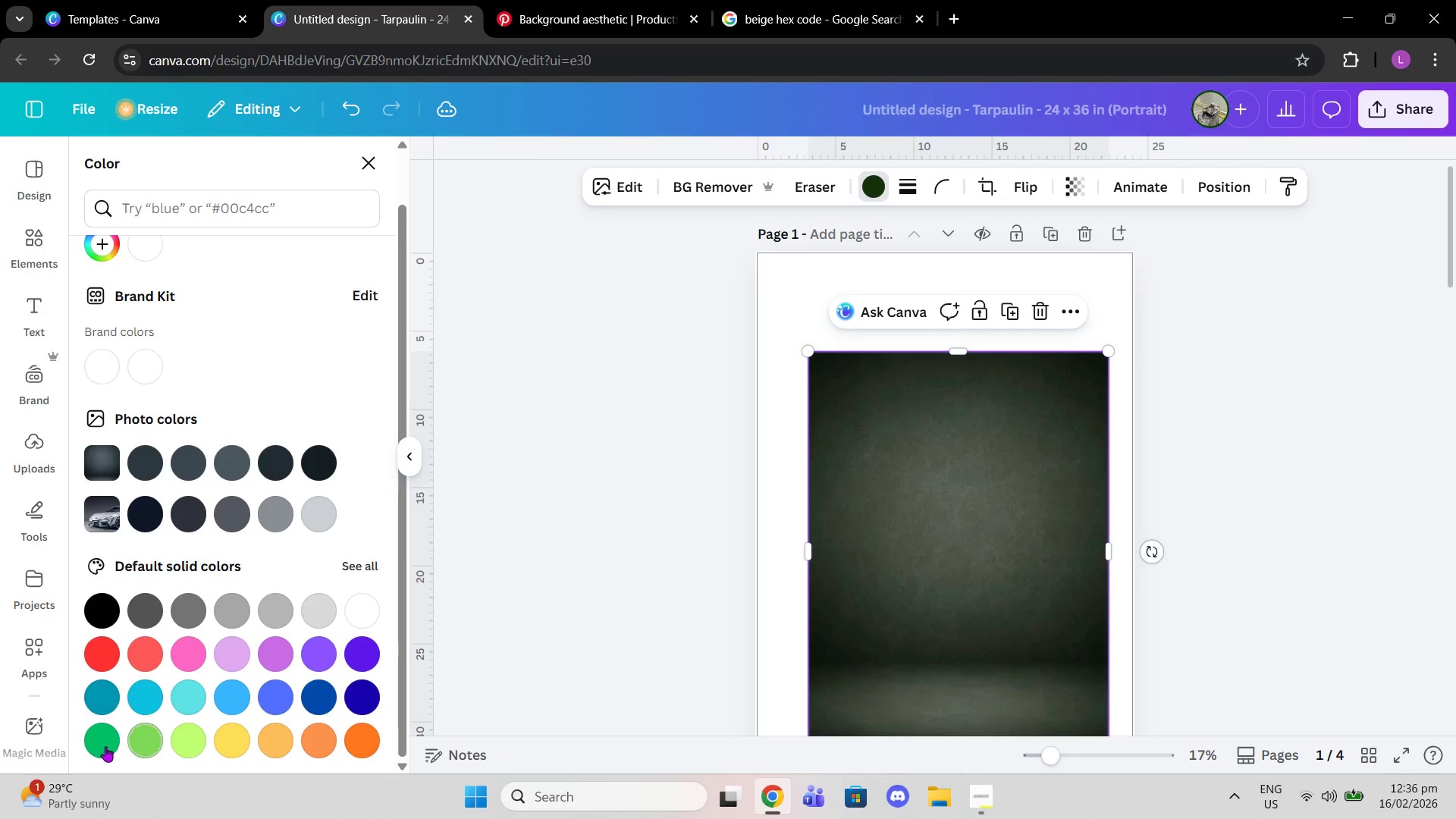 
left_click([102, 746])
 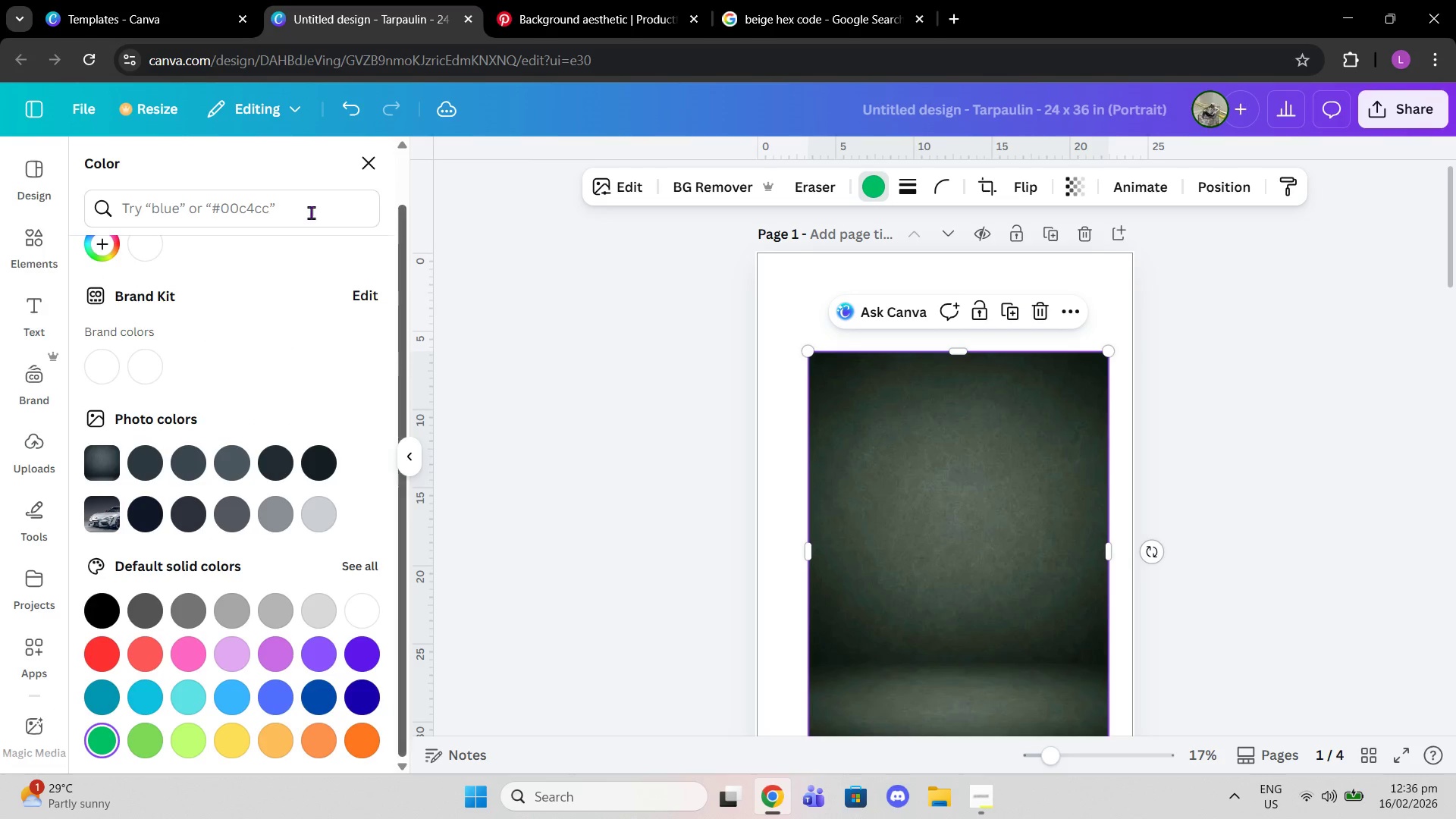 
left_click([359, 153])
 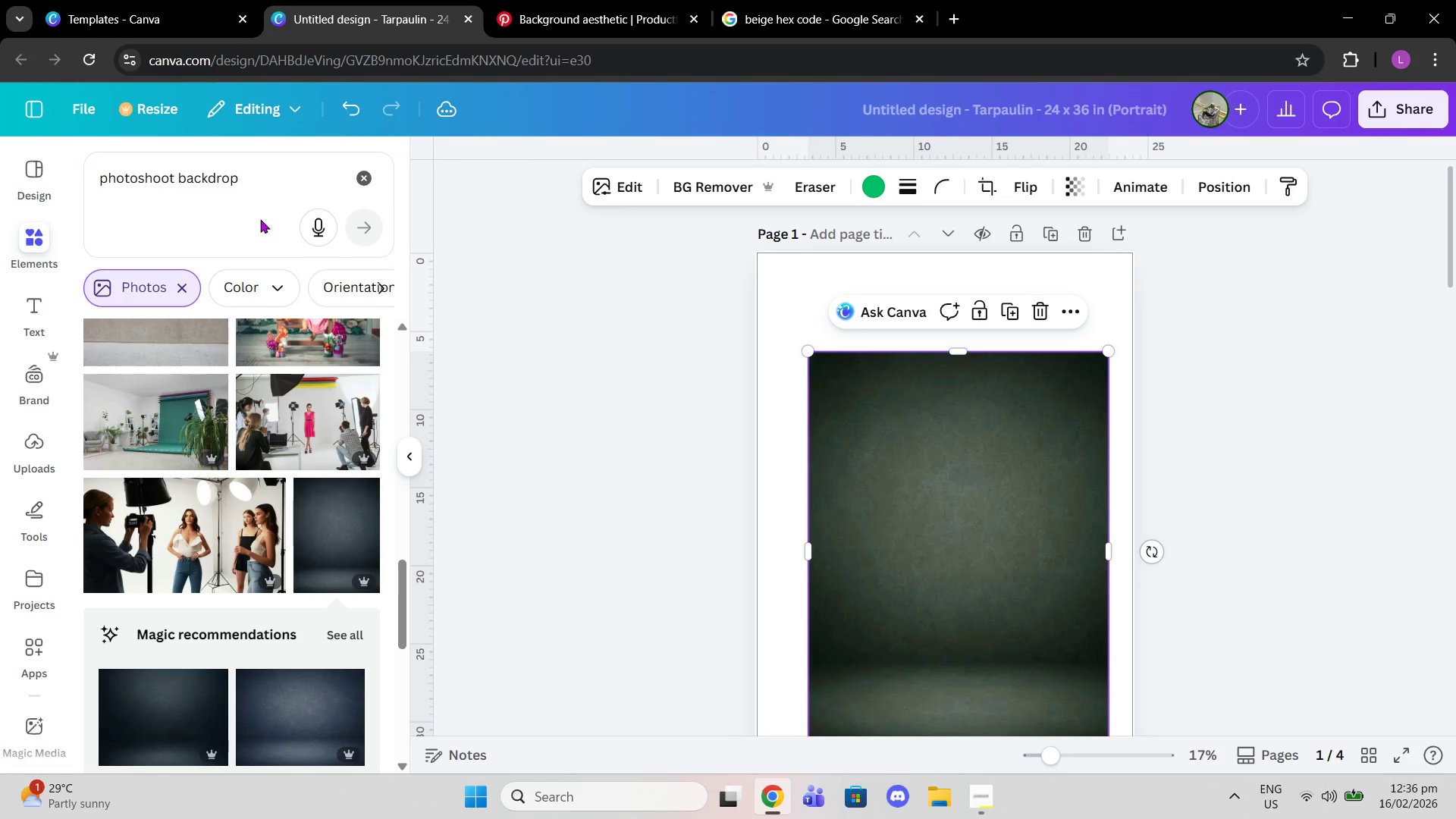 
scroll: coordinate [225, 546], scroll_direction: down, amount: 3.0
 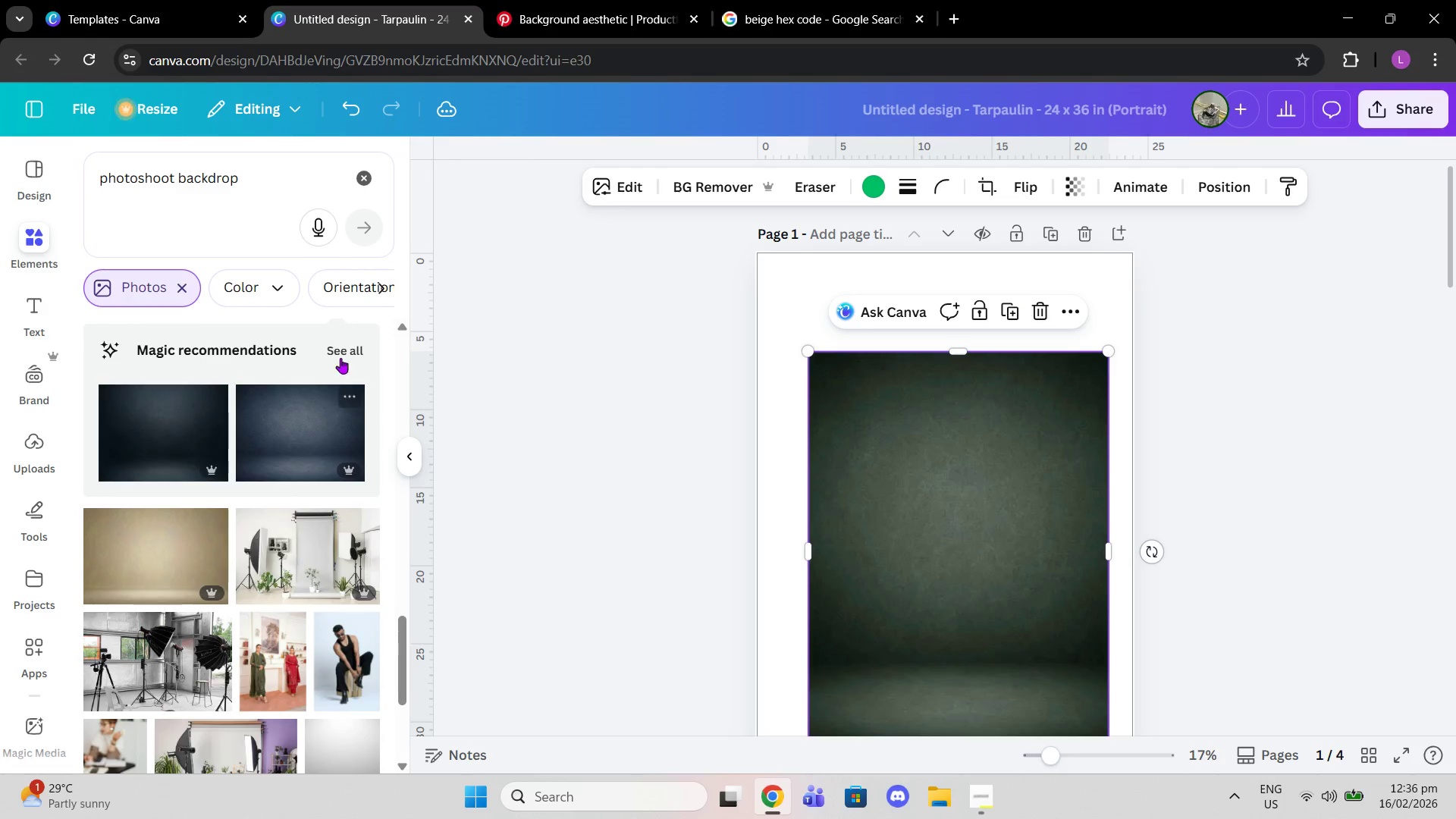 
left_click([340, 356])
 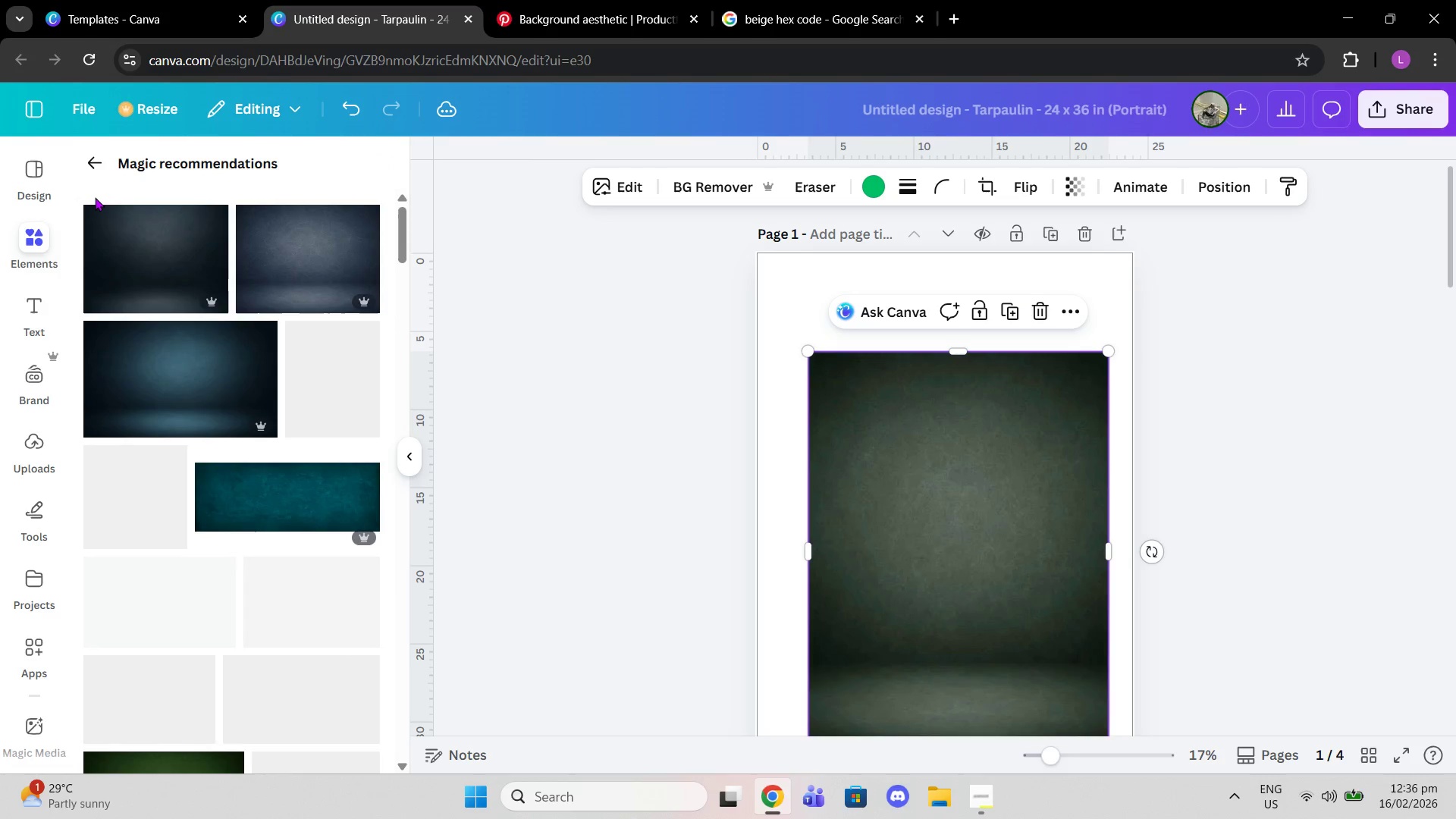 
scroll: coordinate [301, 500], scroll_direction: down, amount: 2.0
 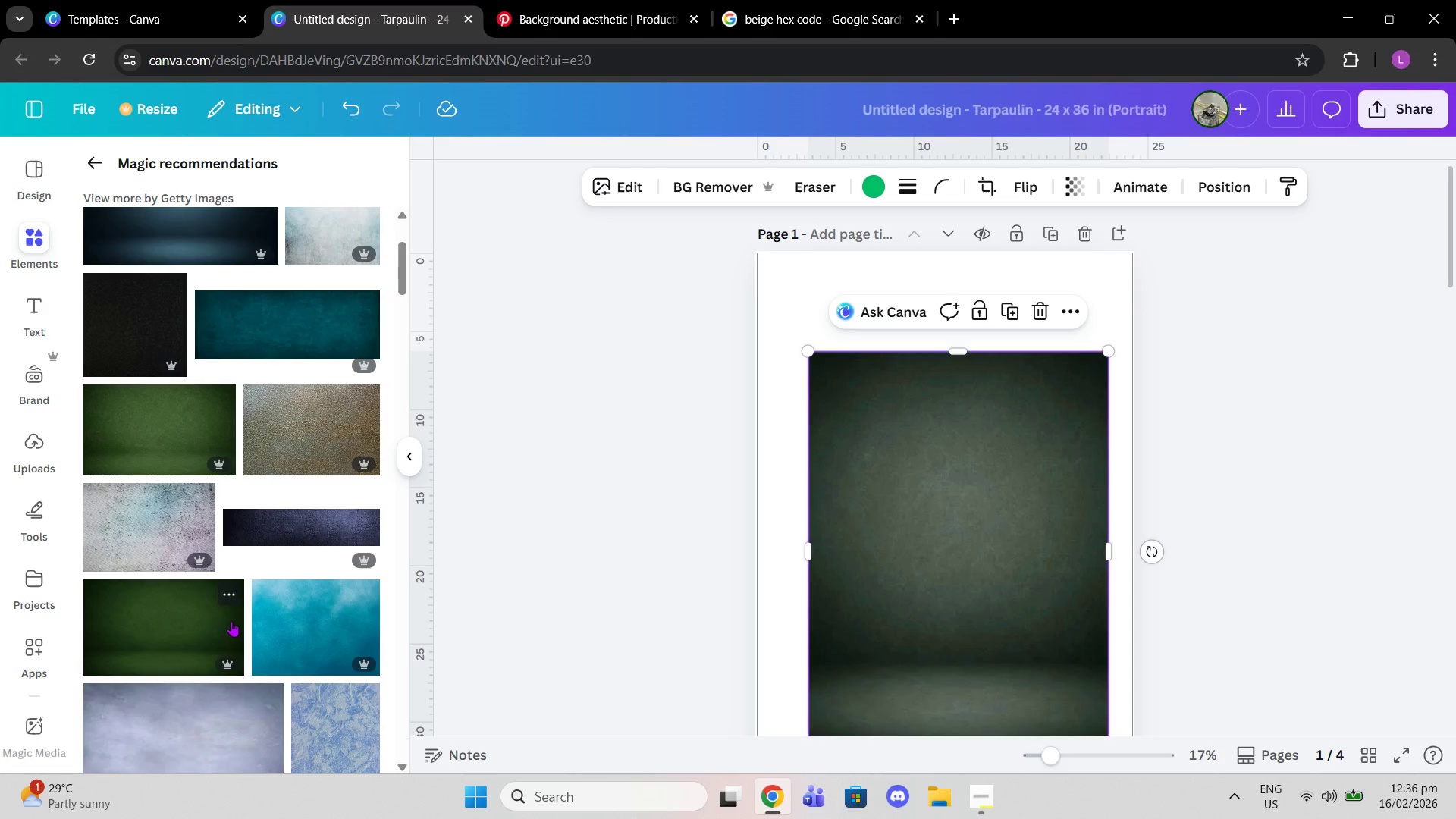 
left_click([231, 621])
 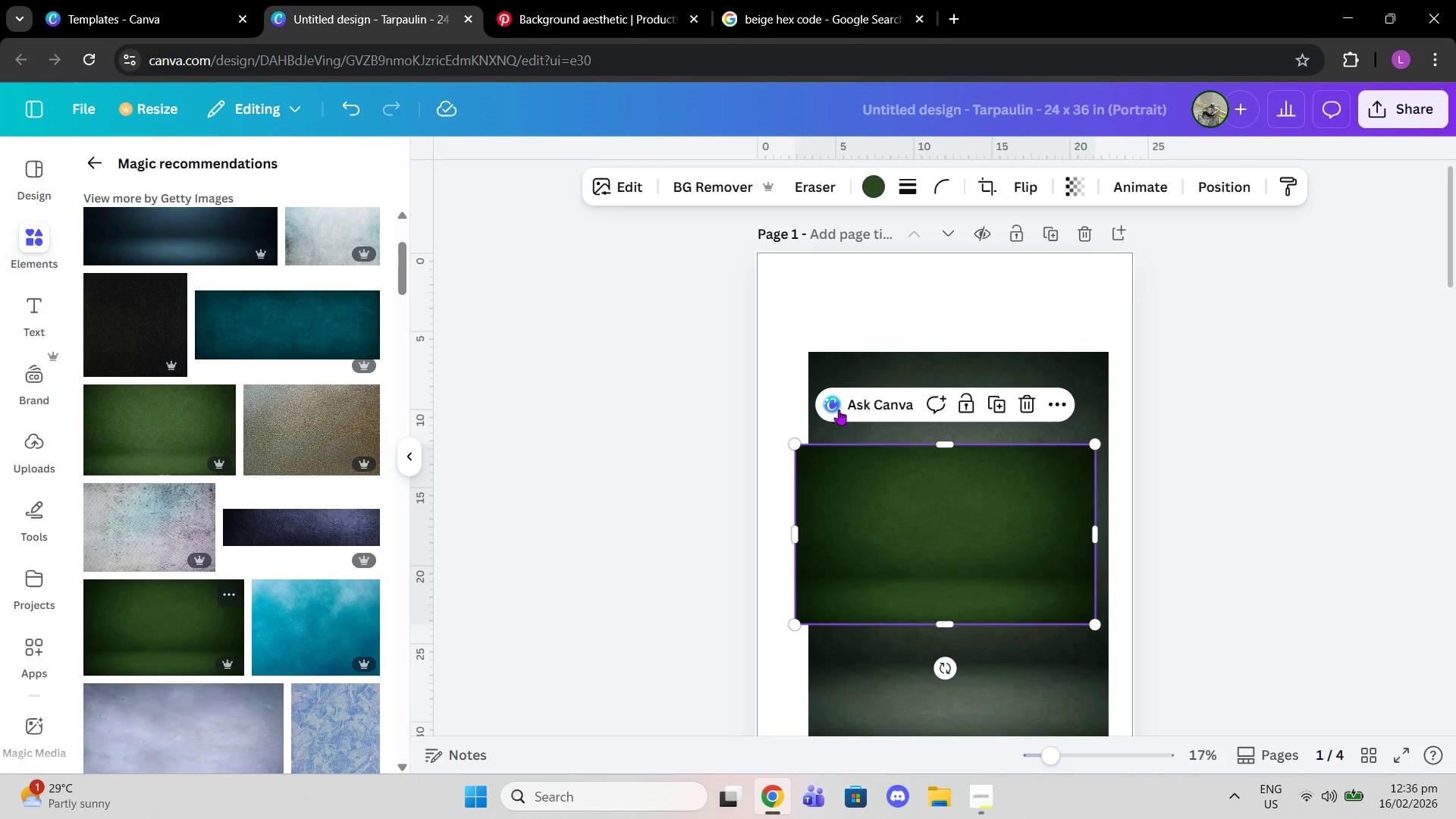 
left_click([839, 378])
 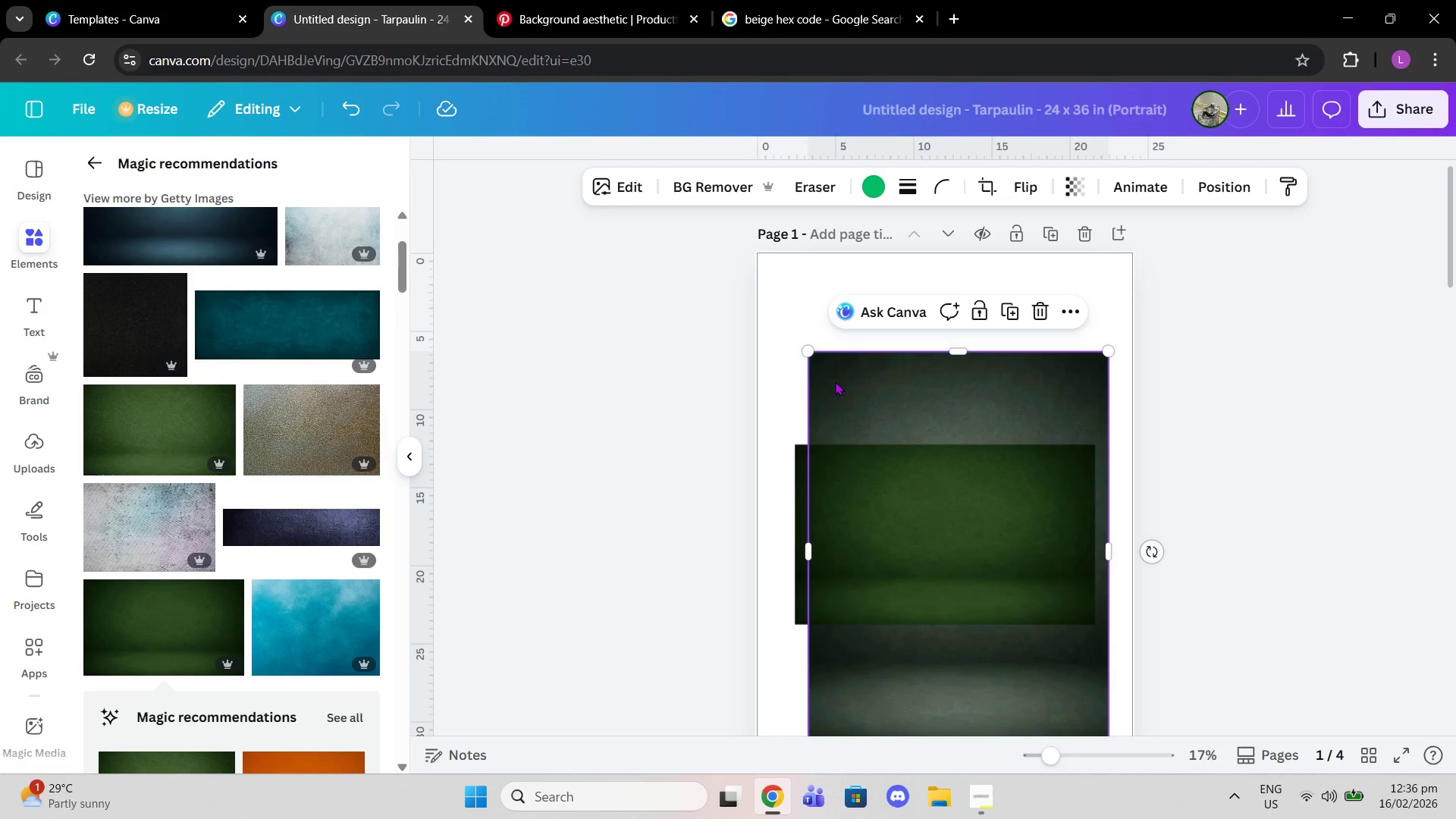 
key(Delete)
 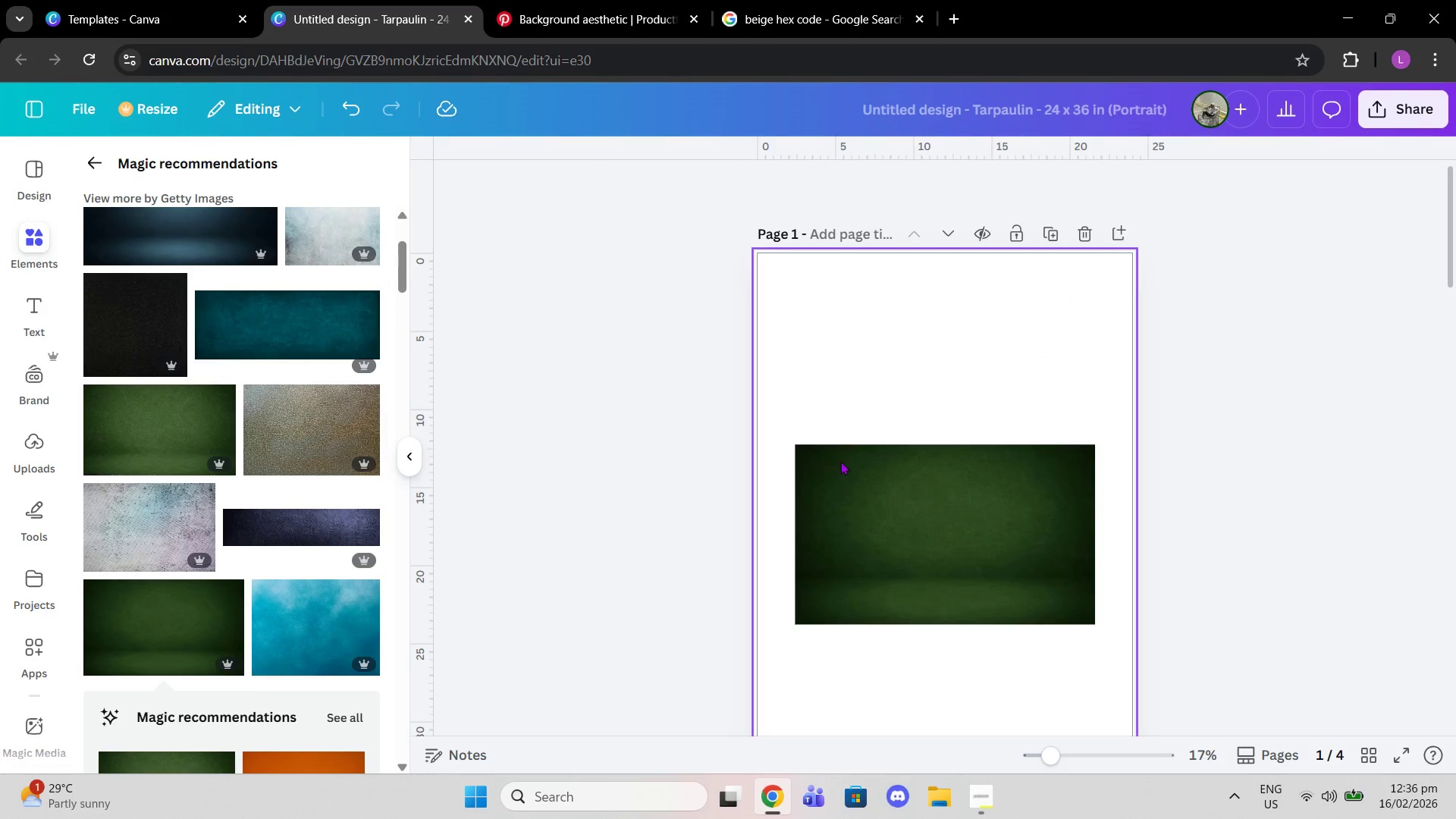 
left_click([843, 464])
 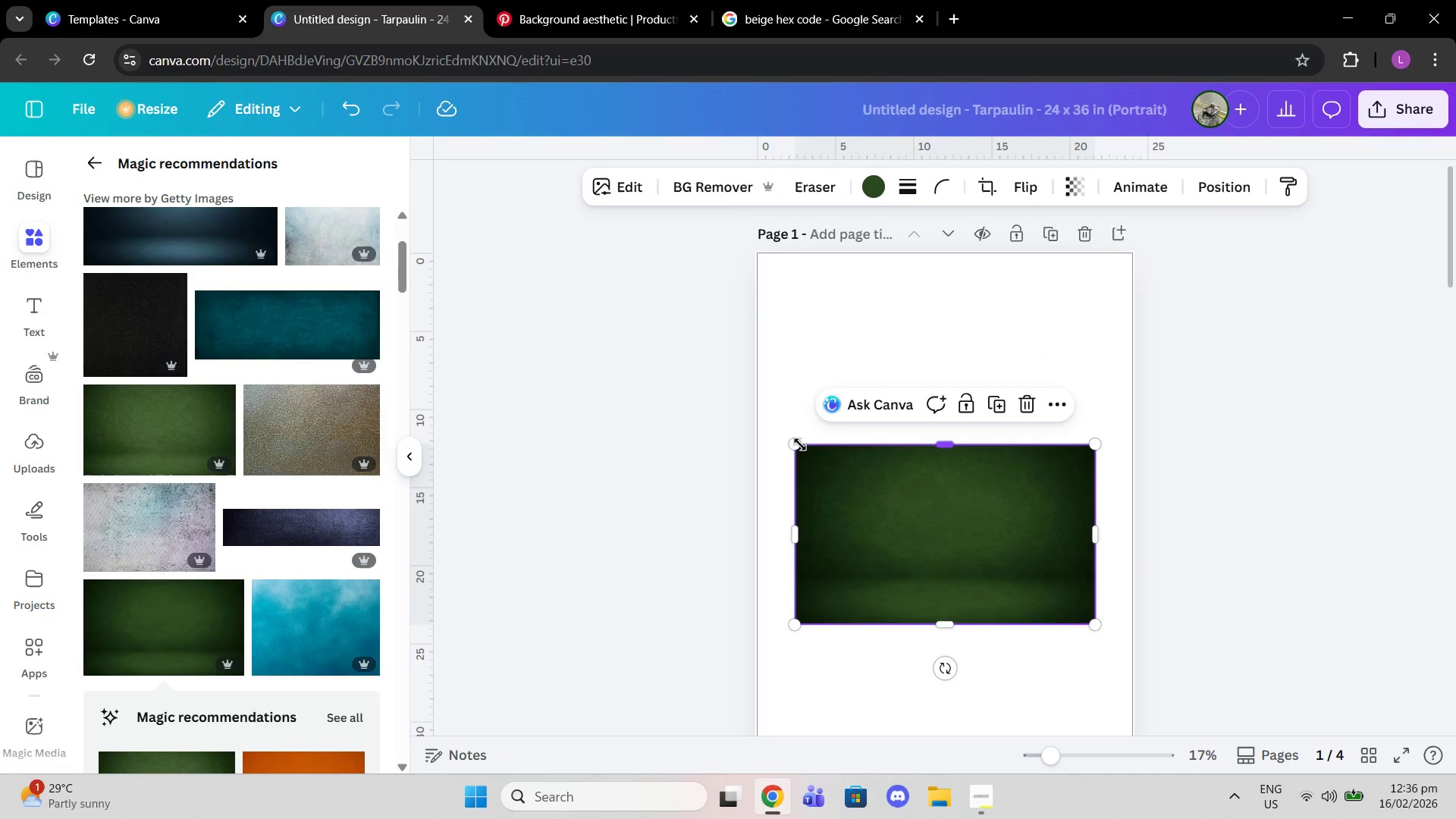 
left_click_drag(start_coordinate=[796, 443], to_coordinate=[624, 261])
 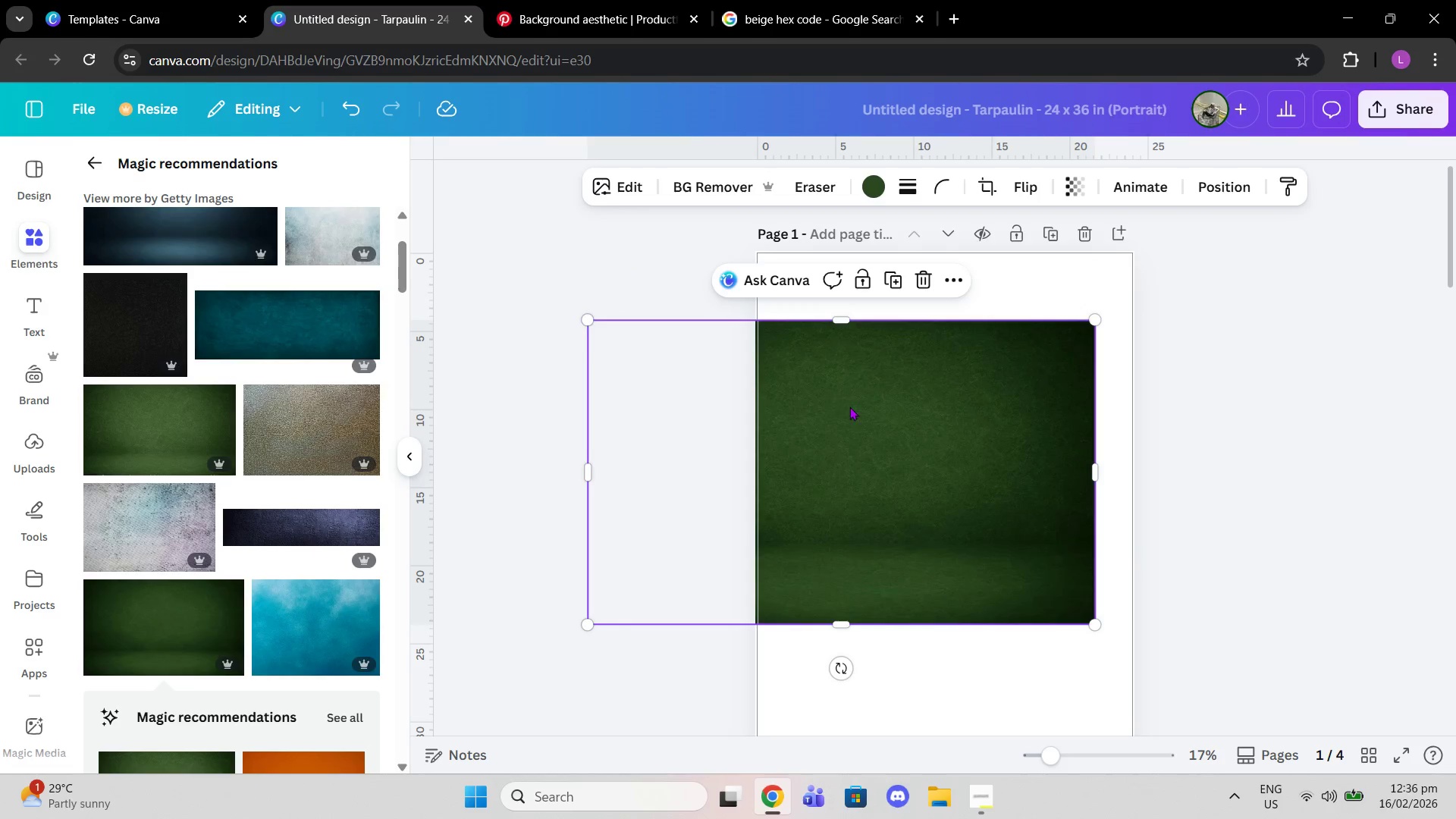 
left_click_drag(start_coordinate=[849, 406], to_coordinate=[999, 328])
 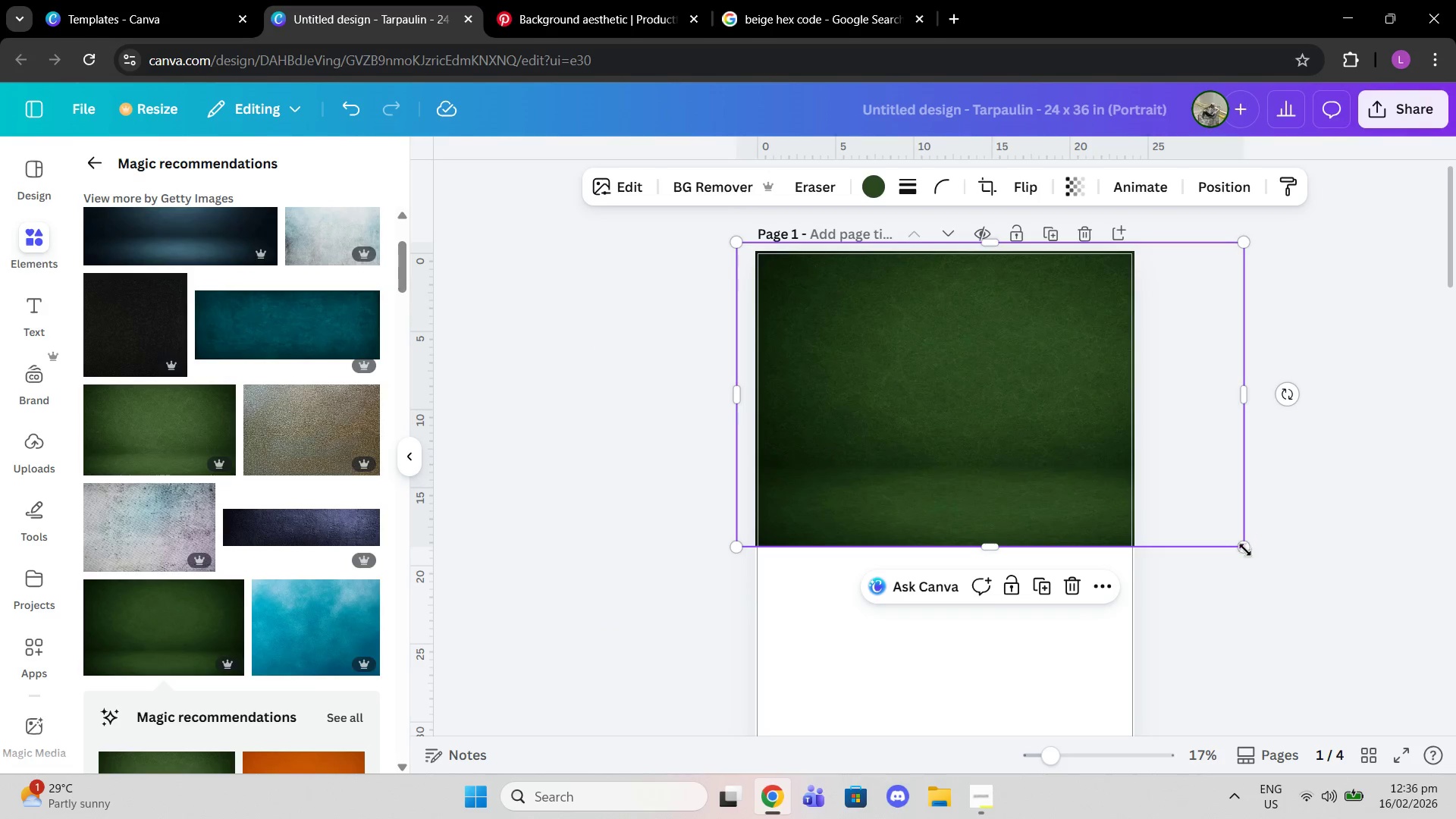 
left_click_drag(start_coordinate=[1244, 551], to_coordinate=[1442, 818])
 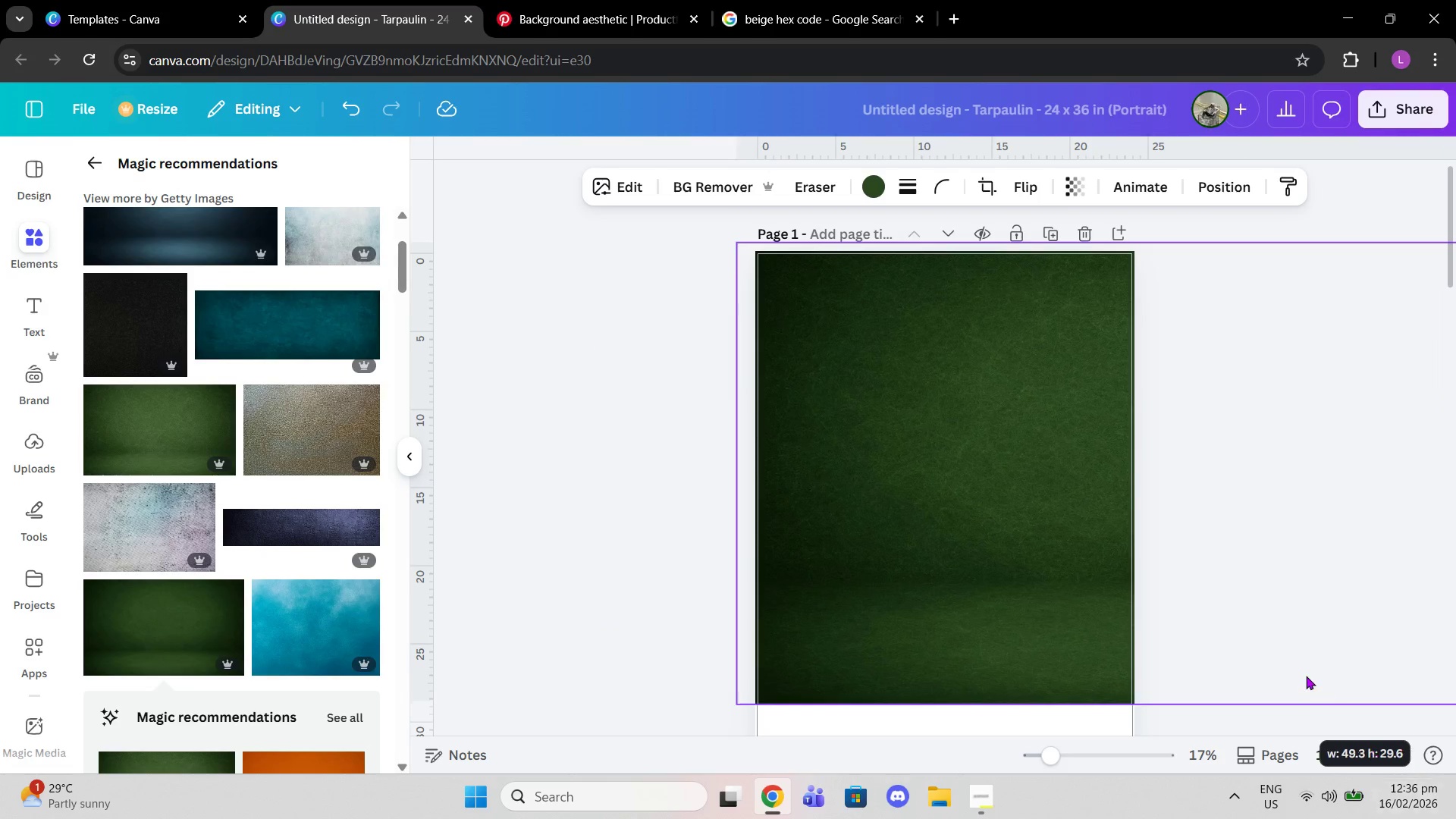 
scroll: coordinate [1304, 674], scroll_direction: down, amount: 2.0
 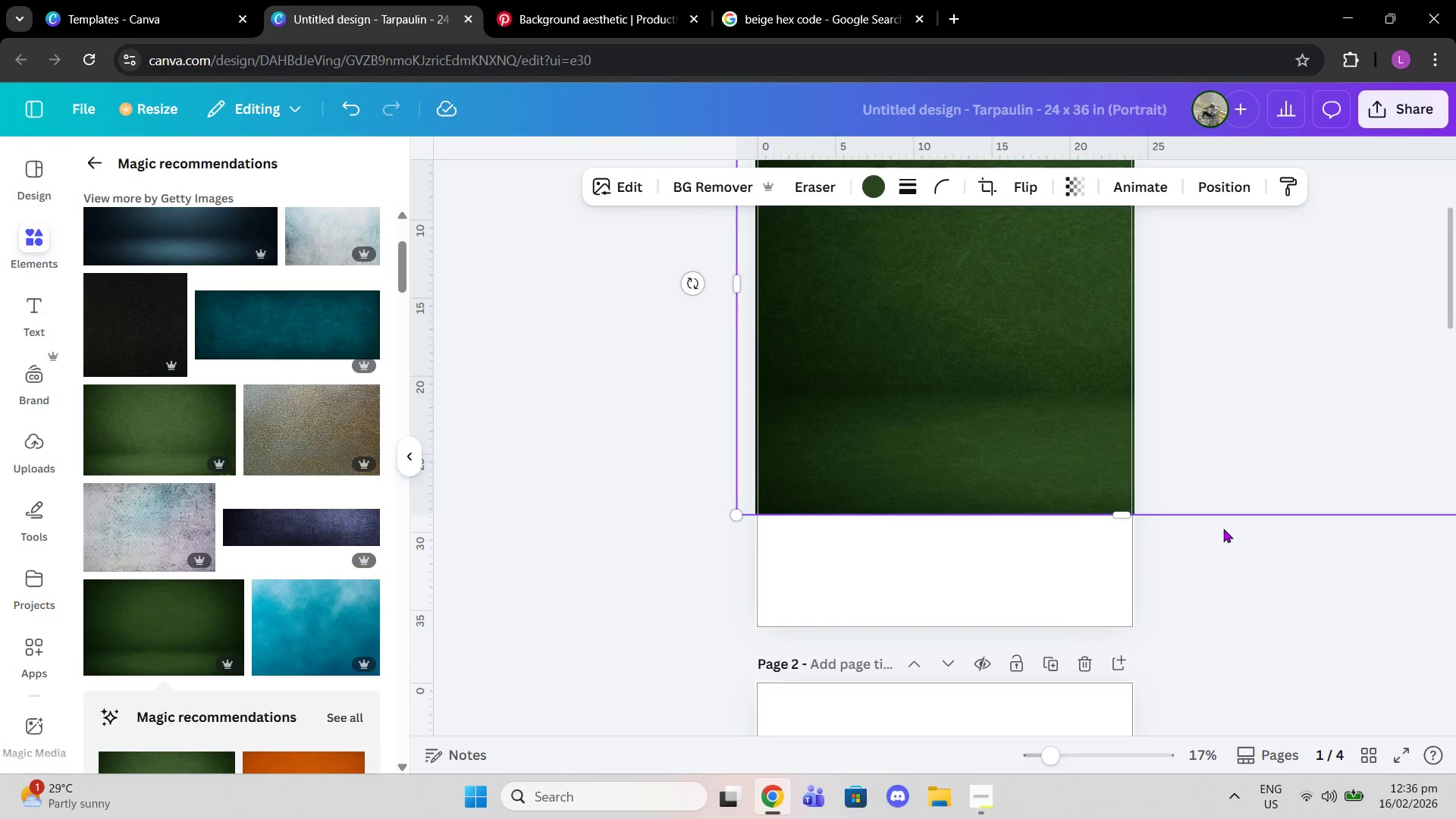 
left_click_drag(start_coordinate=[1223, 529], to_coordinate=[1219, 529])
 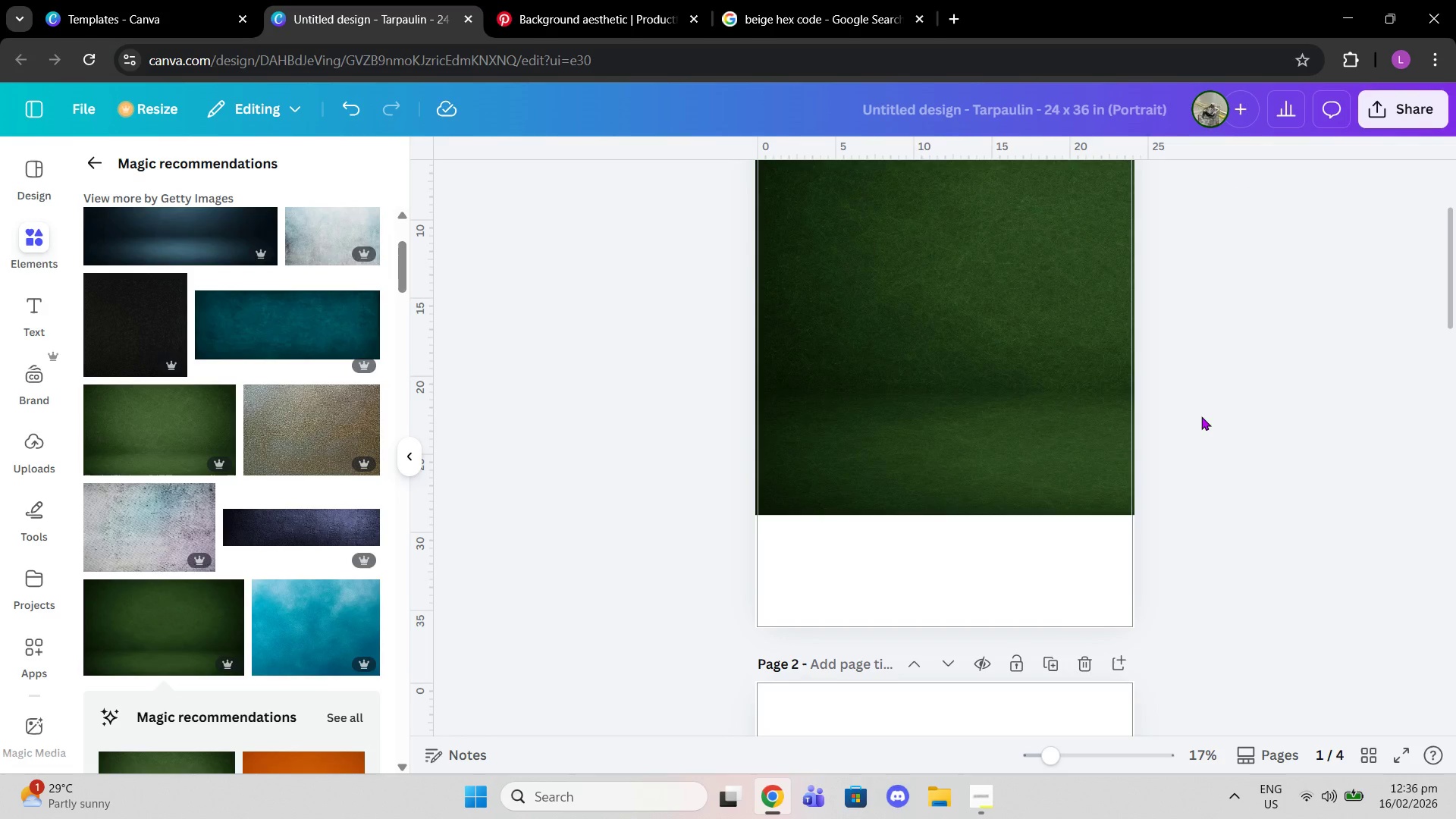 
left_click_drag(start_coordinate=[1201, 416], to_coordinate=[1061, 488])
 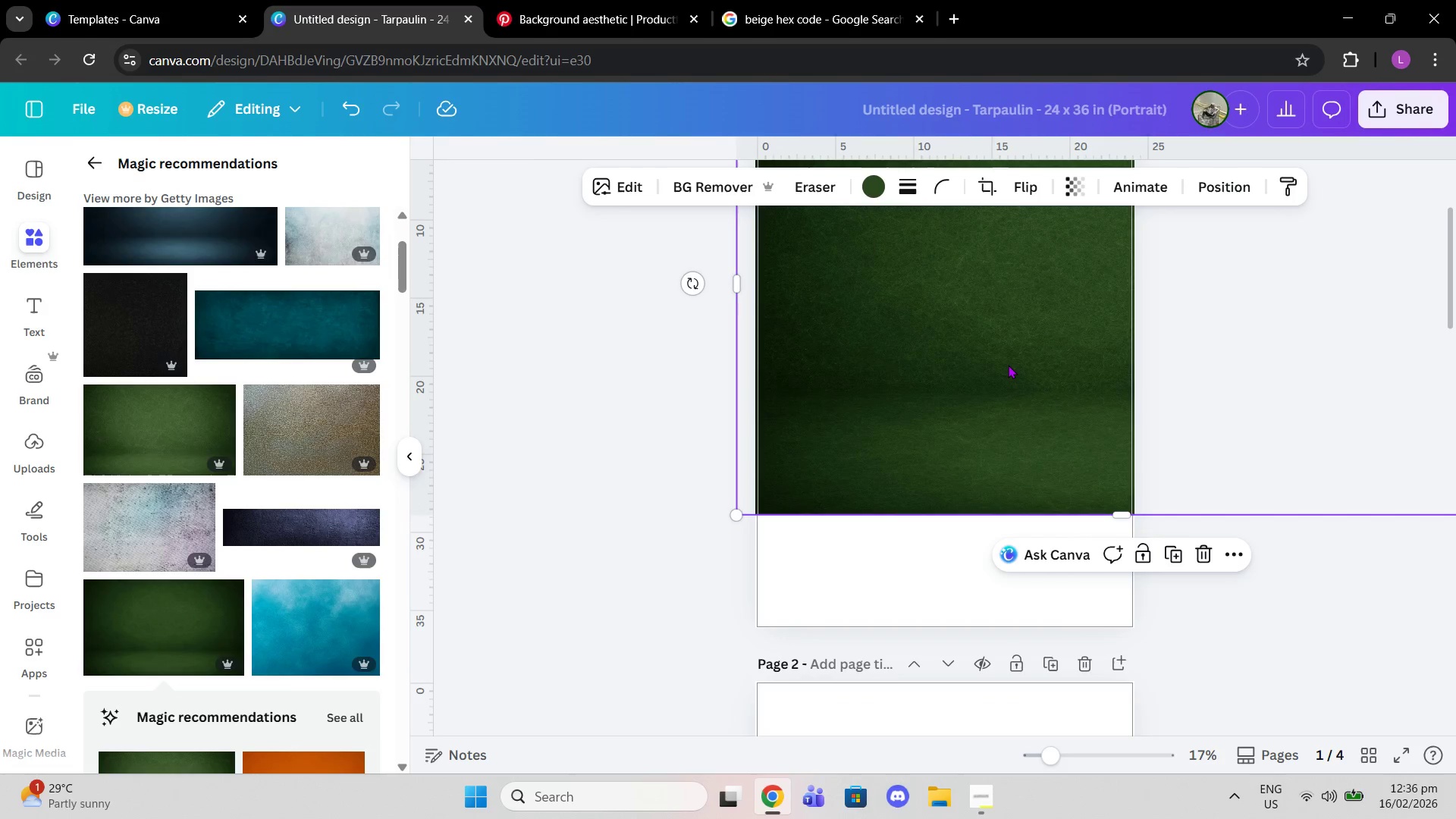 
left_click_drag(start_coordinate=[1008, 365], to_coordinate=[881, 388])
 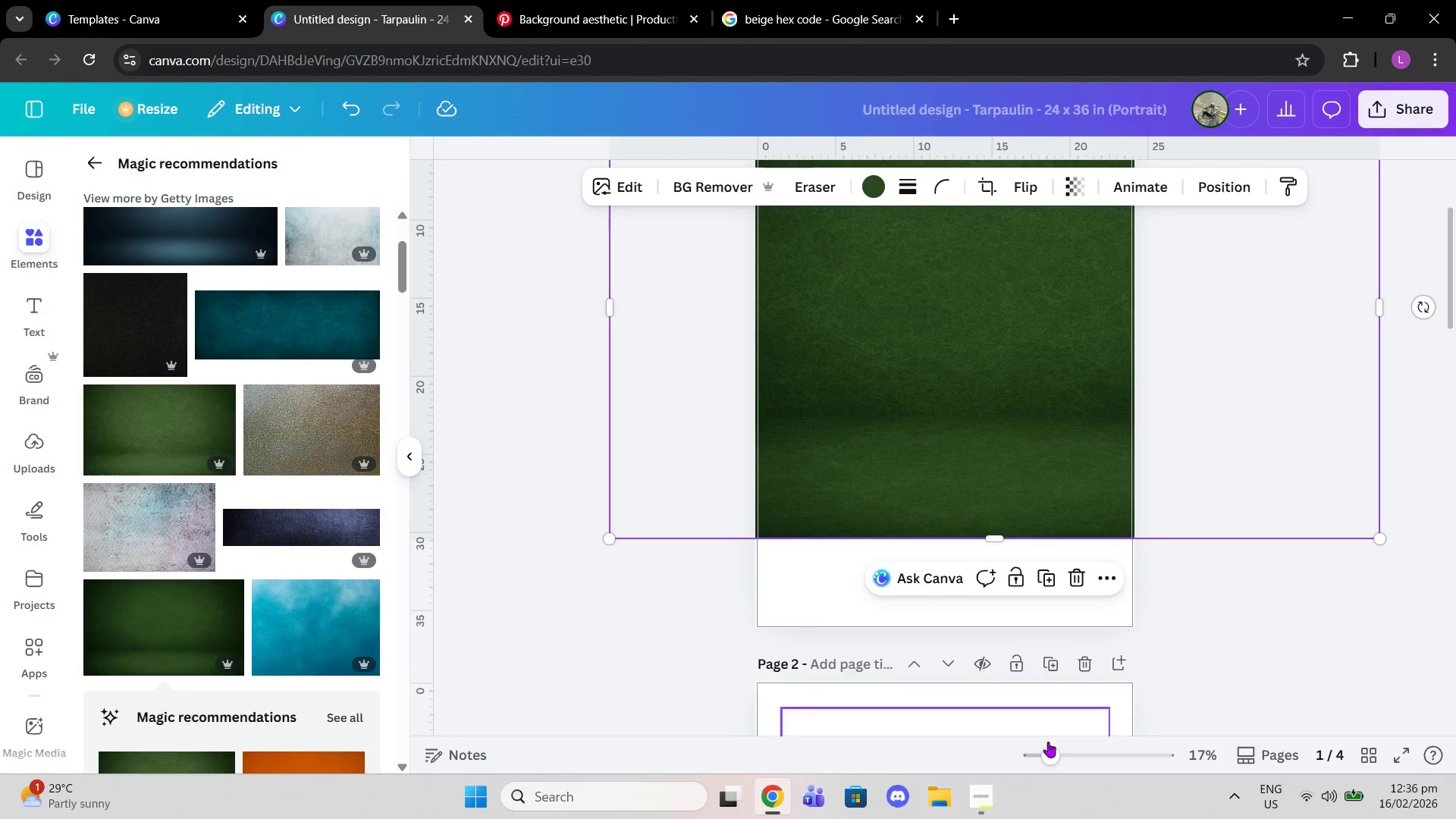 
left_click_drag(start_coordinate=[1046, 750], to_coordinate=[1034, 751])
 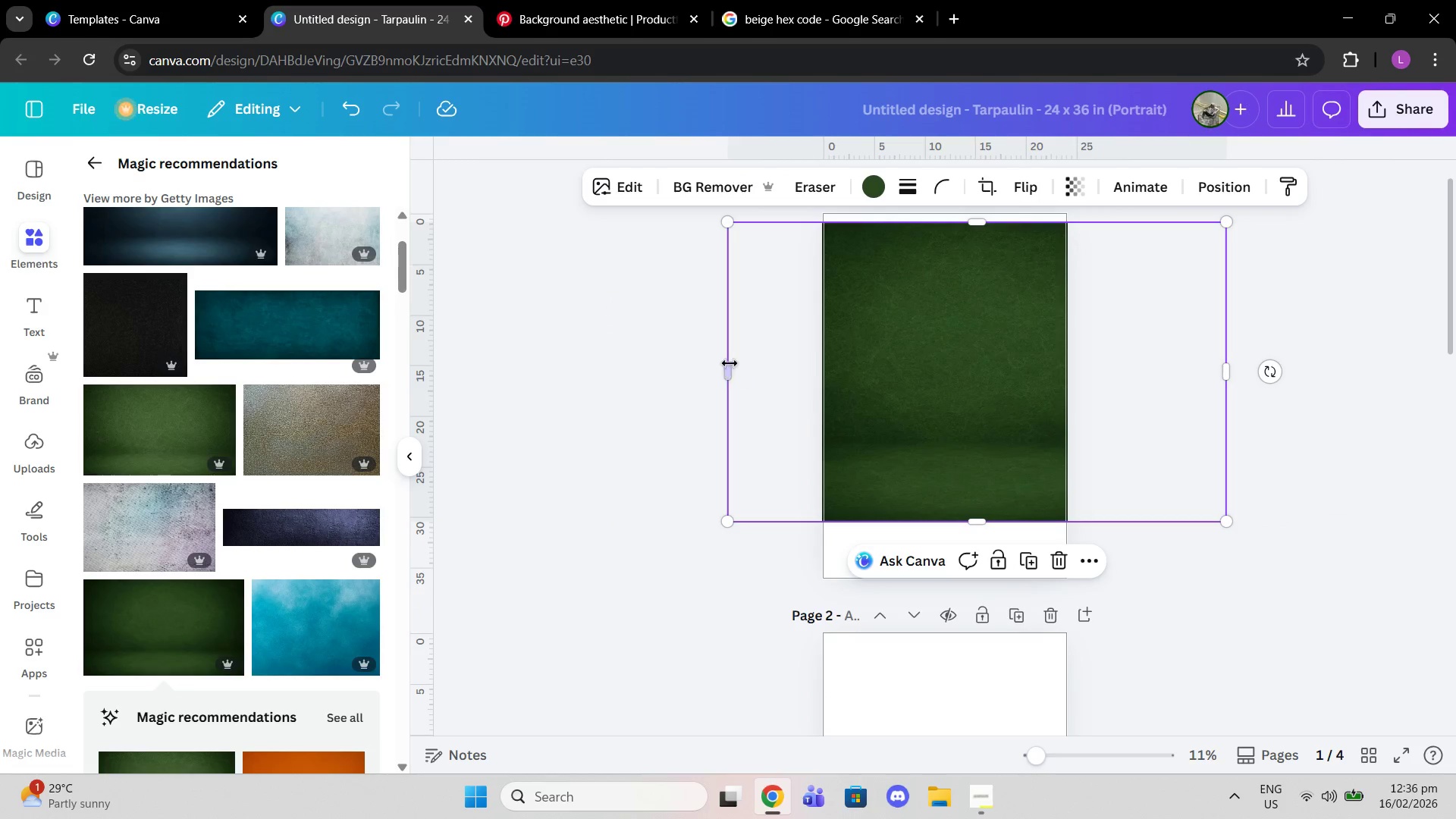 
left_click_drag(start_coordinate=[730, 363], to_coordinate=[826, 365])
 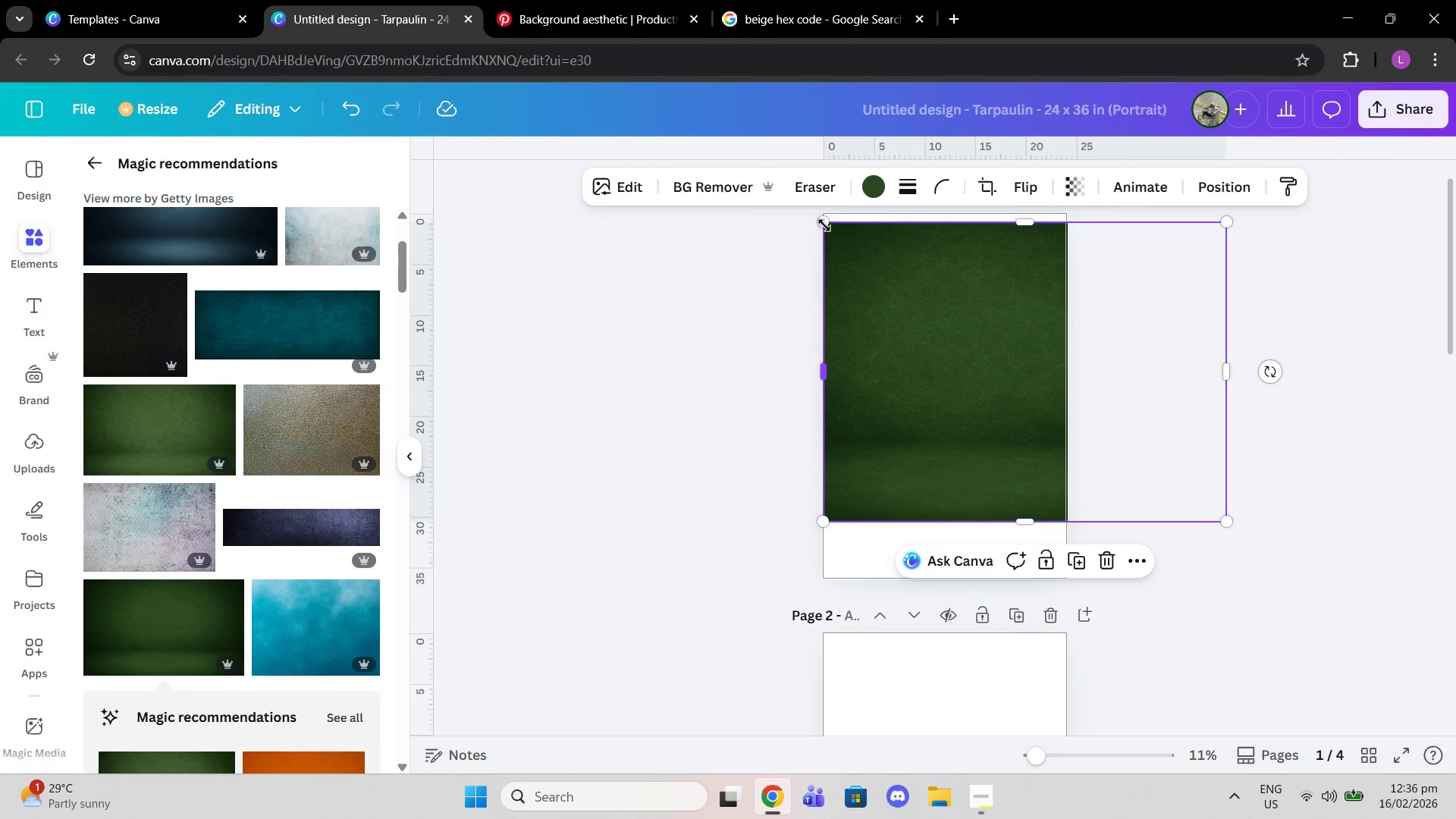 
left_click_drag(start_coordinate=[824, 225], to_coordinate=[676, 143])
 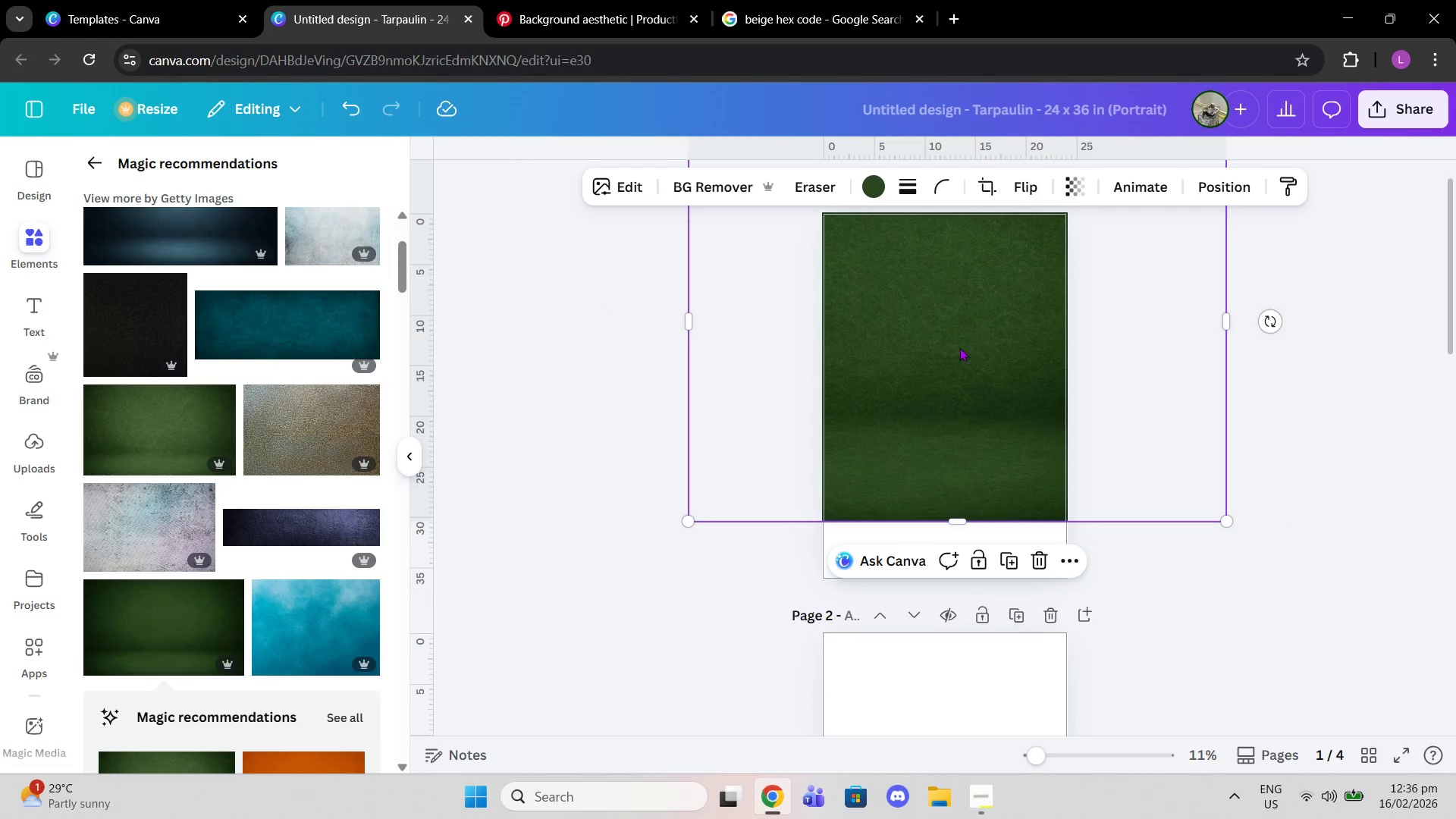 
left_click_drag(start_coordinate=[959, 345], to_coordinate=[991, 391])
 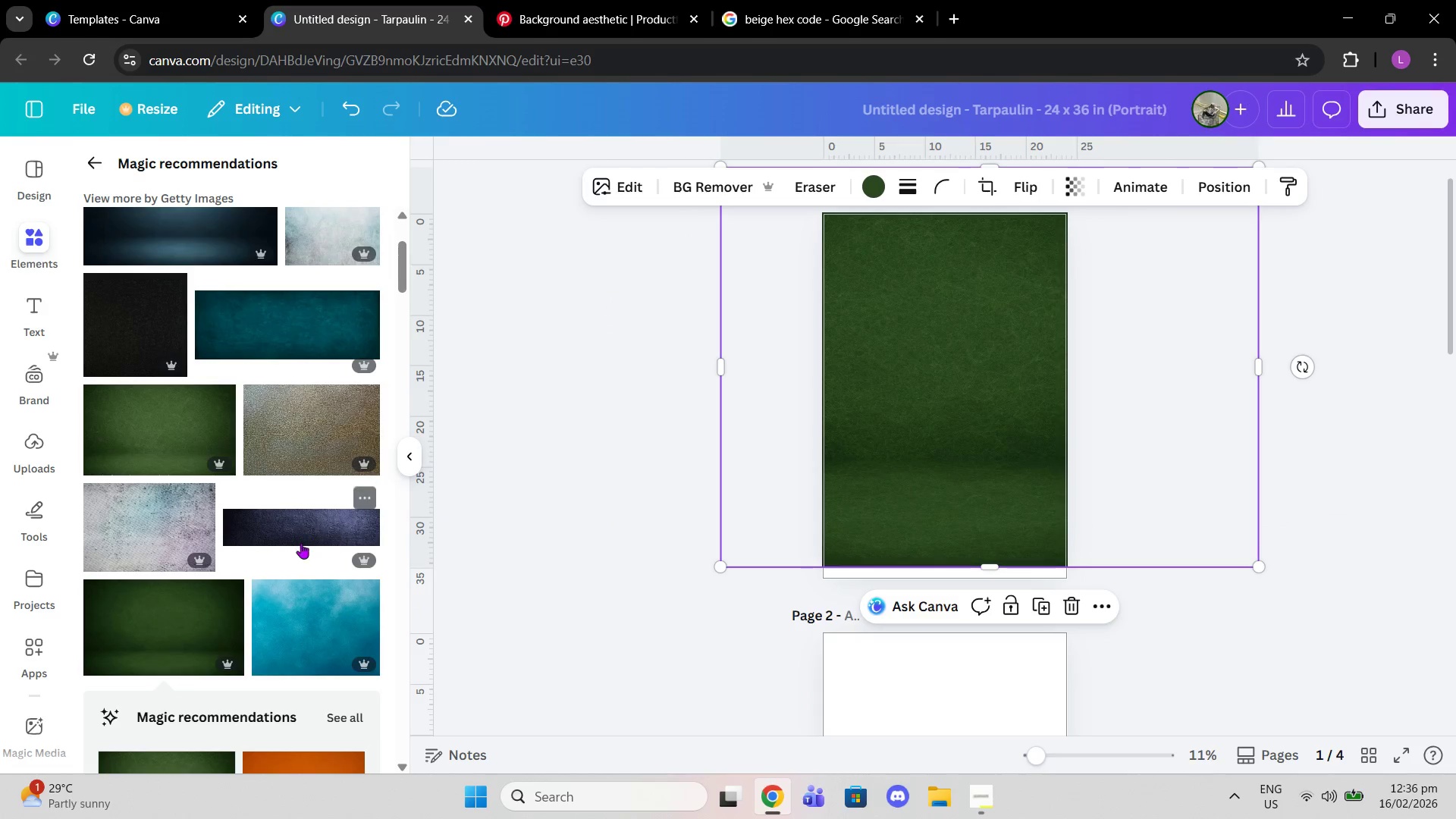 
scroll: coordinate [304, 549], scroll_direction: down, amount: 8.0
 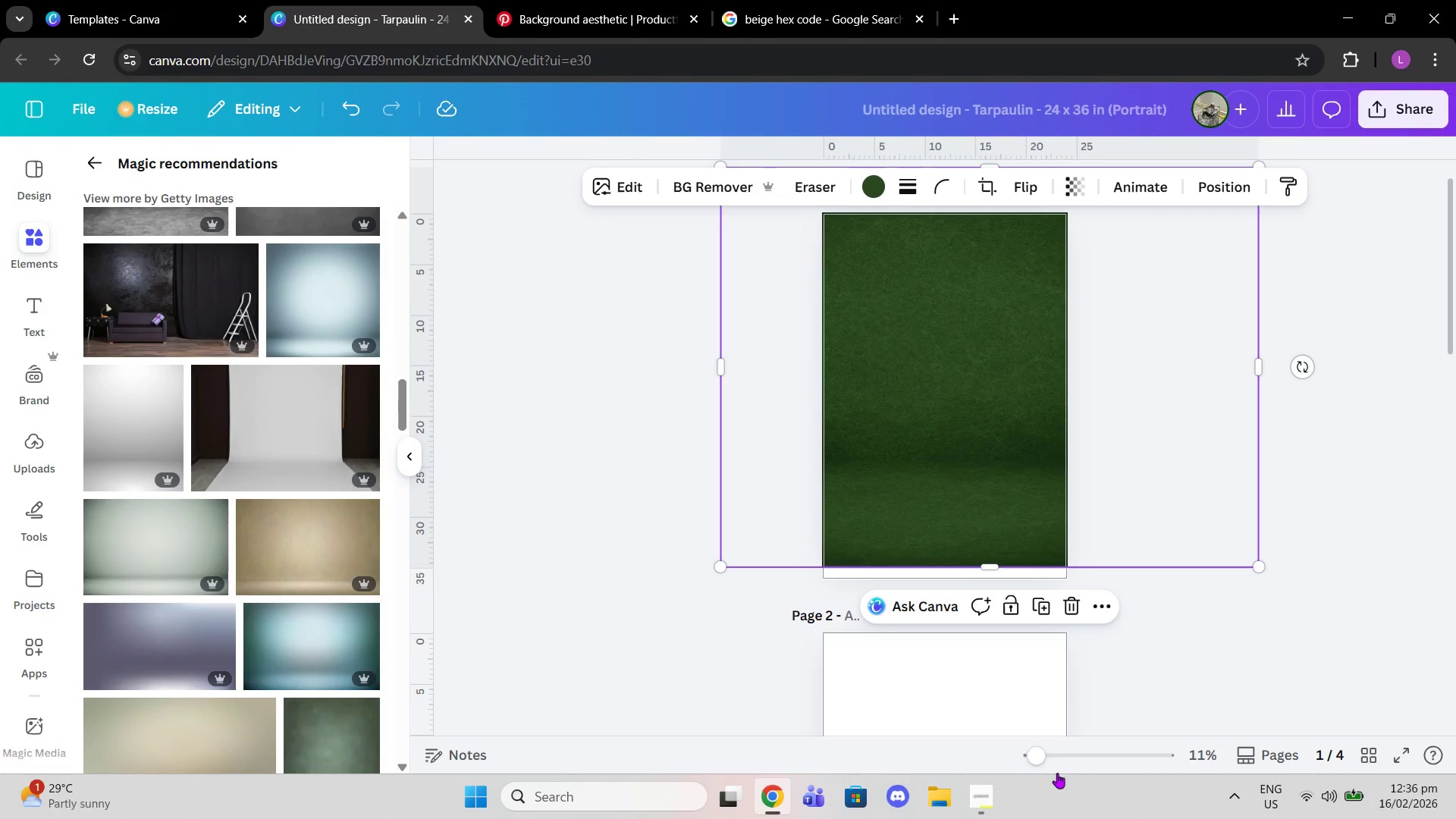 
left_click_drag(start_coordinate=[1043, 758], to_coordinate=[1028, 758])
 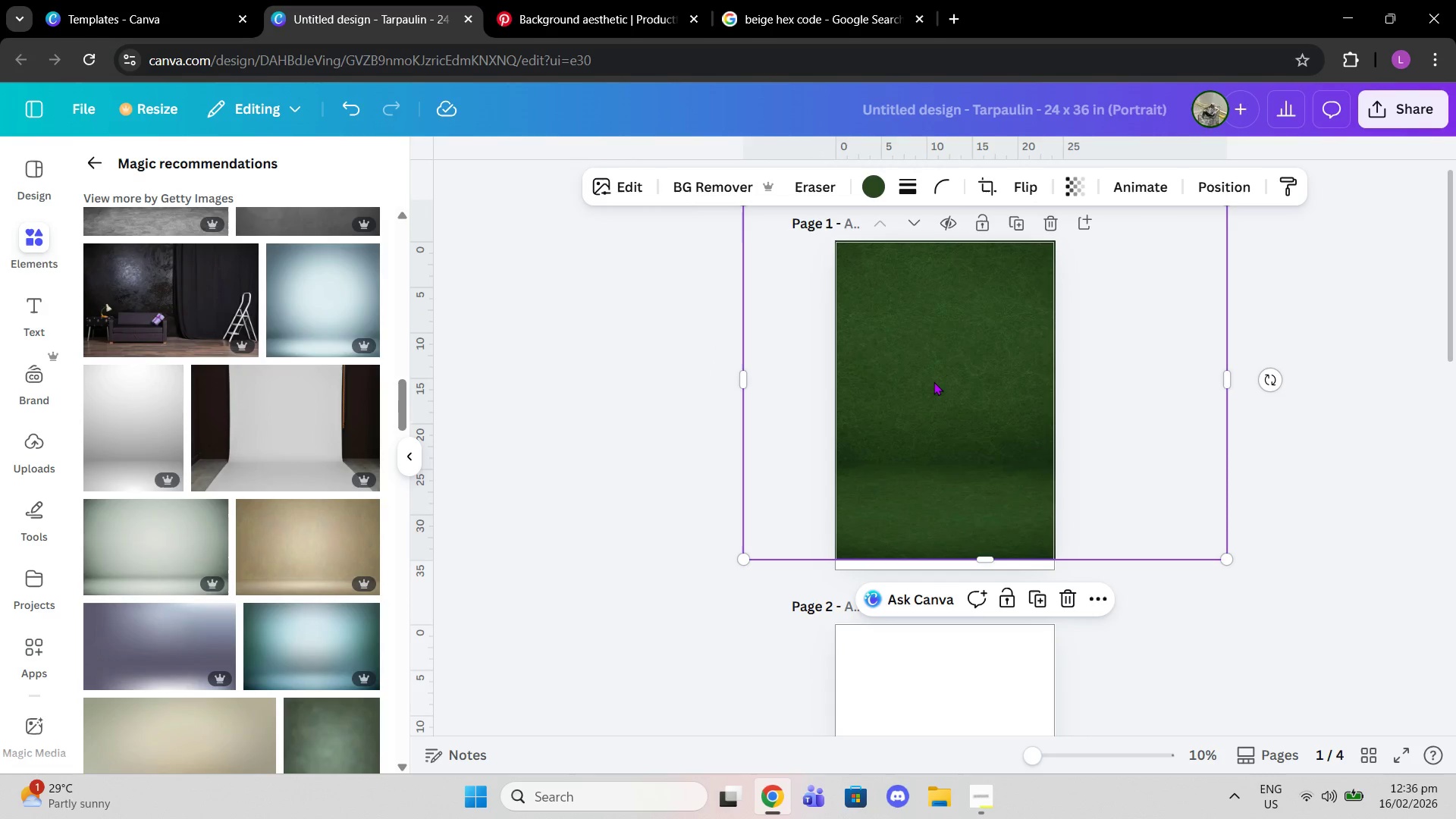 
left_click_drag(start_coordinate=[934, 381], to_coordinate=[933, 391])
 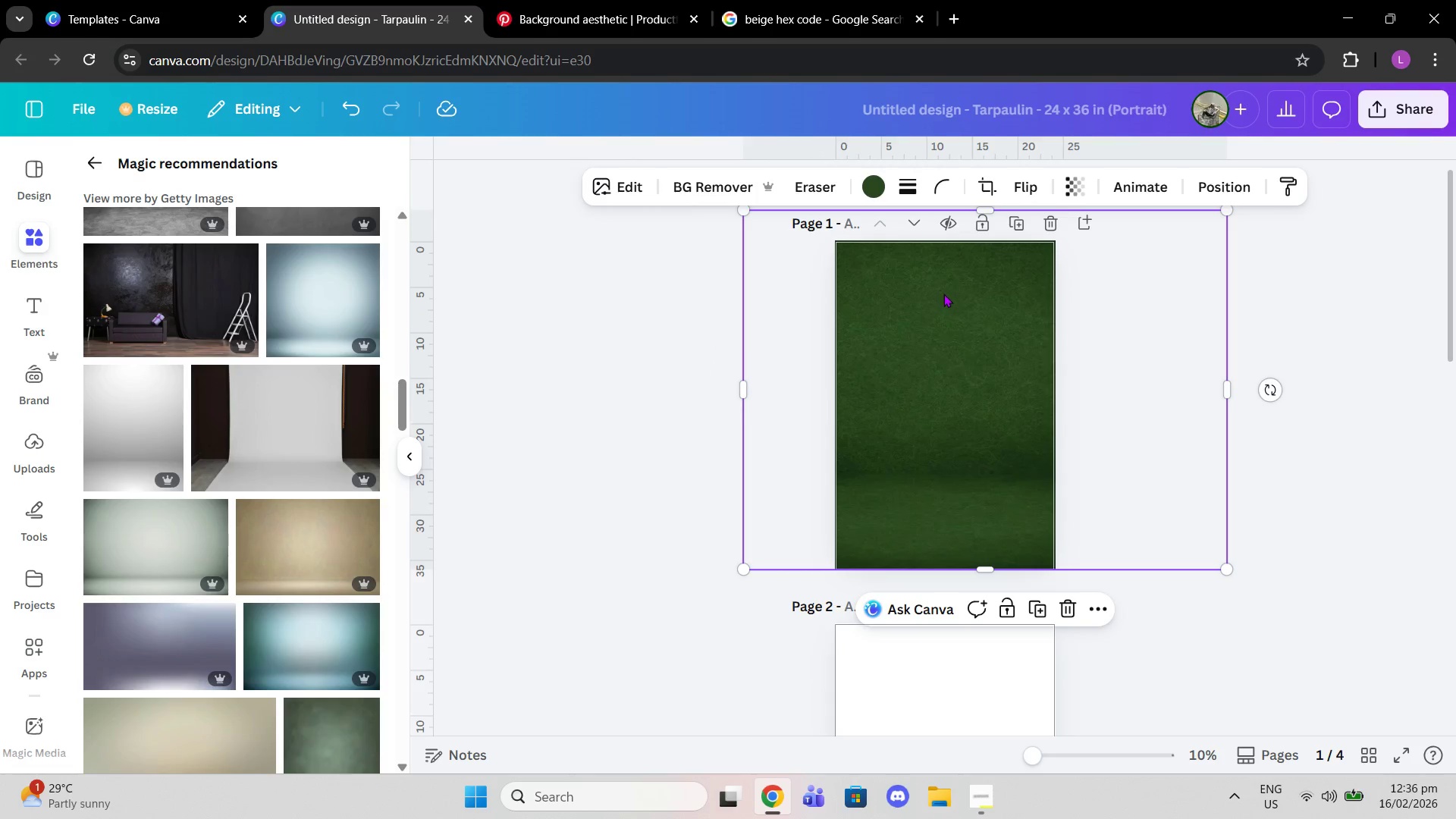 
scroll: coordinate [943, 293], scroll_direction: up, amount: 1.0
 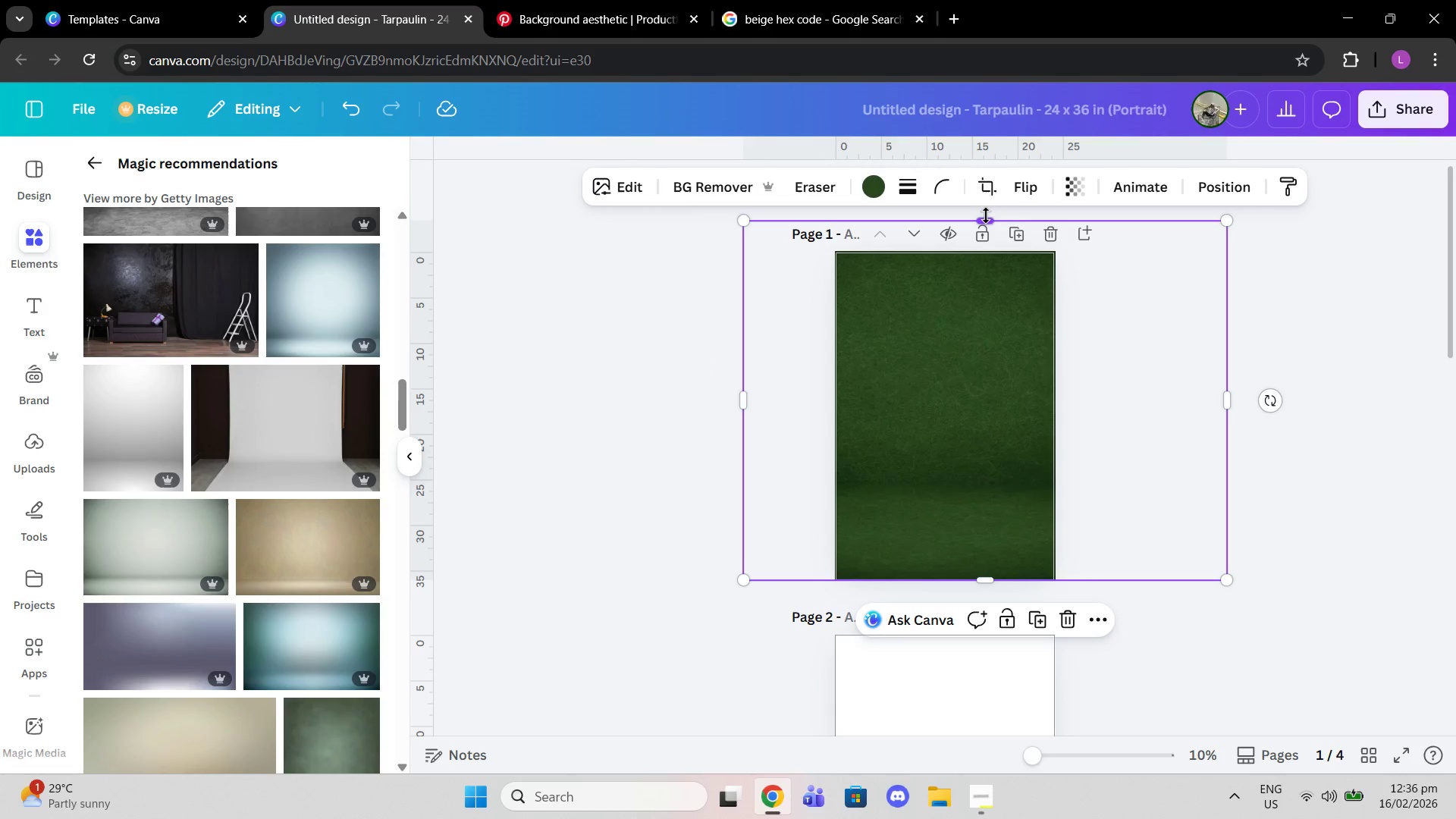 
left_click_drag(start_coordinate=[987, 218], to_coordinate=[993, 249])
 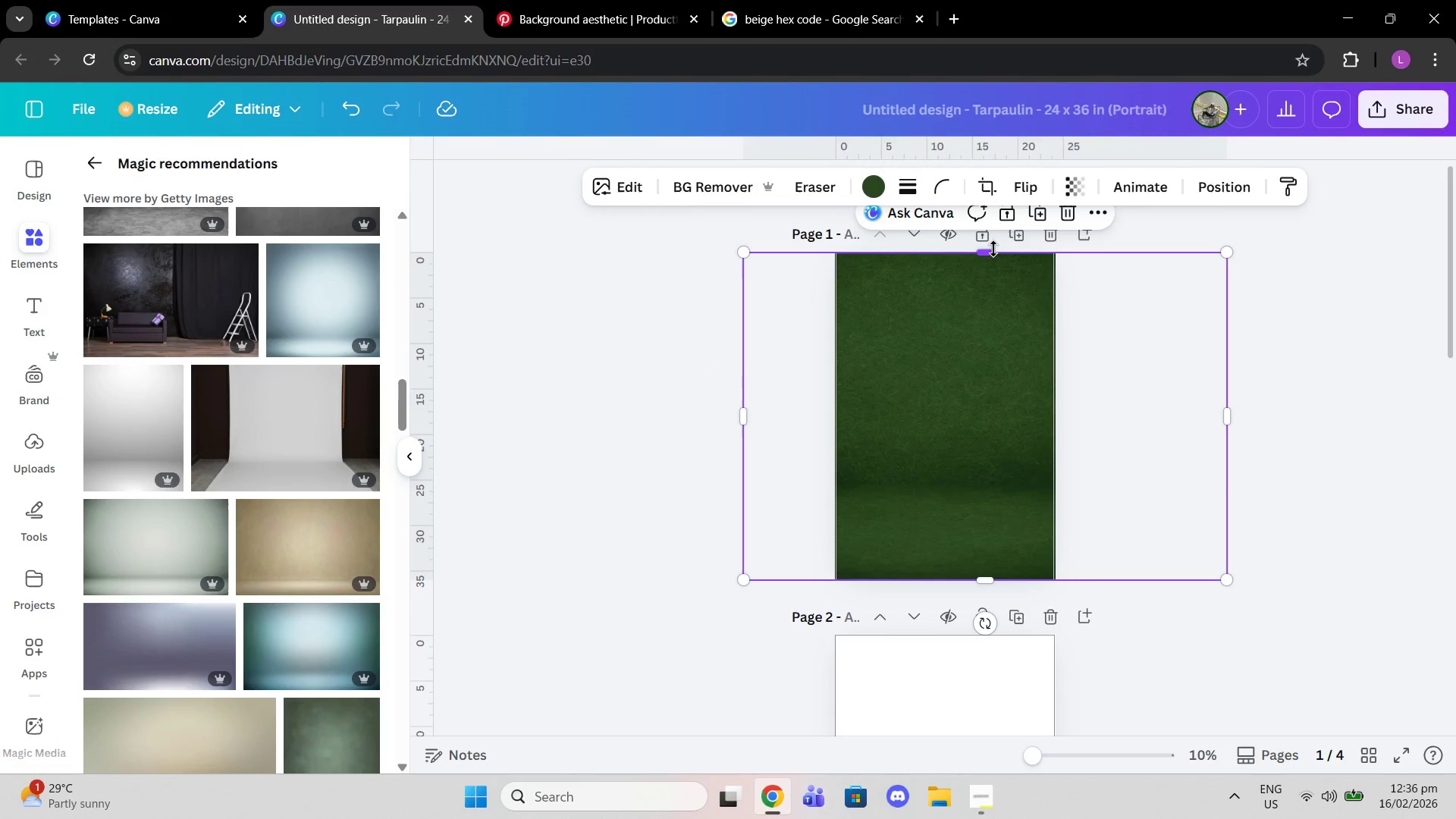 
left_click_drag(start_coordinate=[993, 249], to_coordinate=[989, 242])
 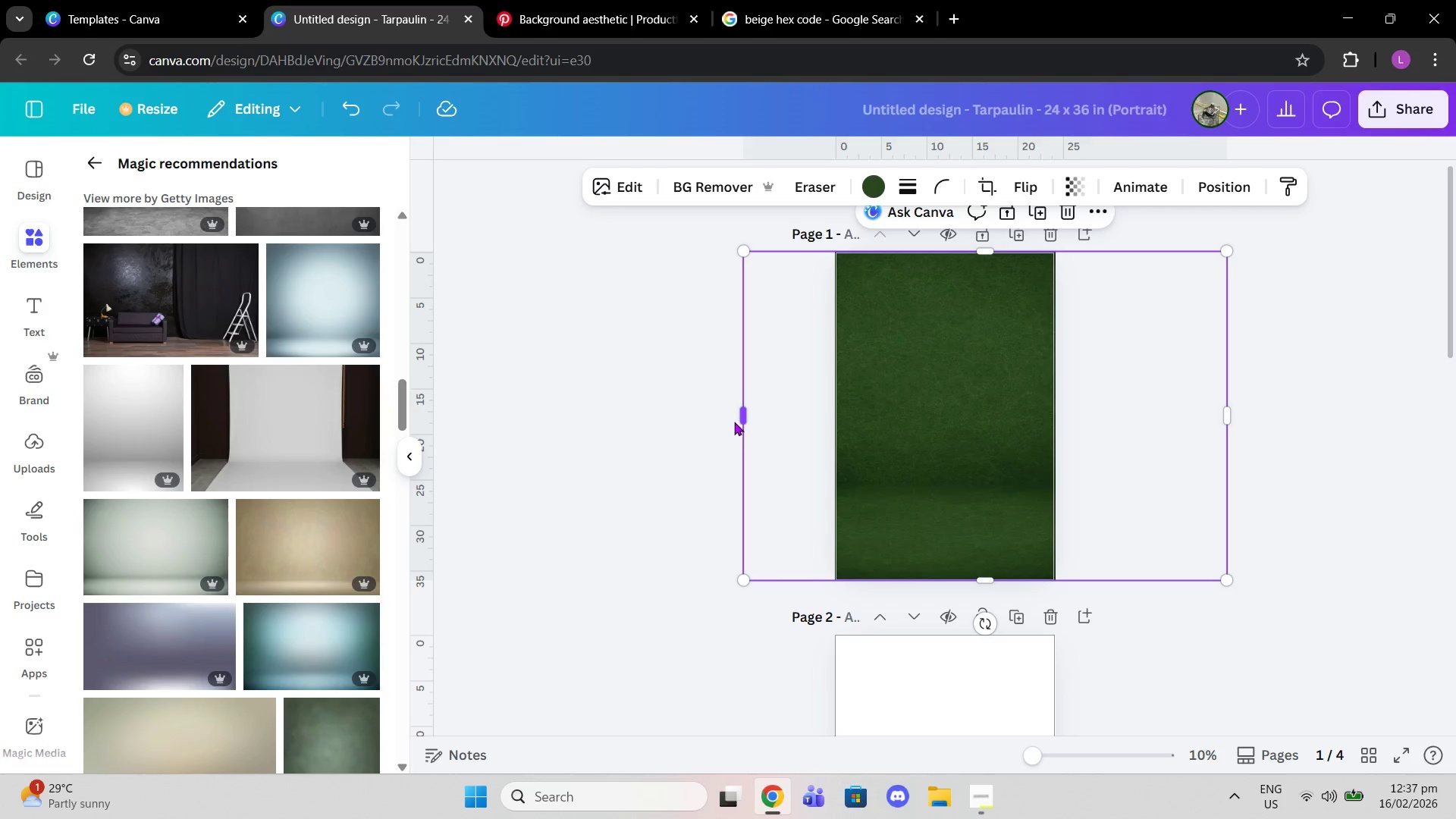 
left_click_drag(start_coordinate=[738, 418], to_coordinate=[825, 401])
 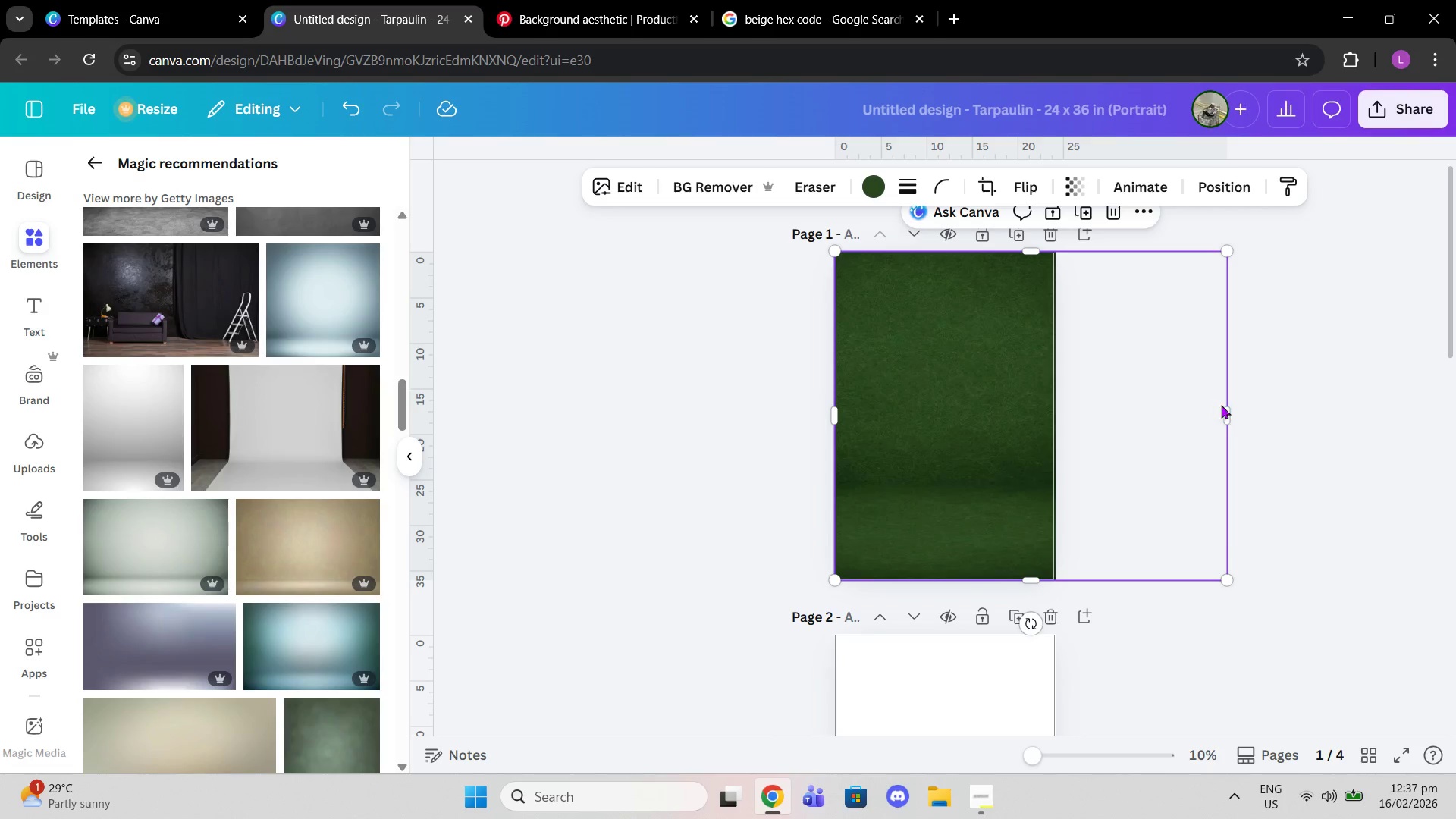 
left_click_drag(start_coordinate=[1227, 407], to_coordinate=[1056, 399])
 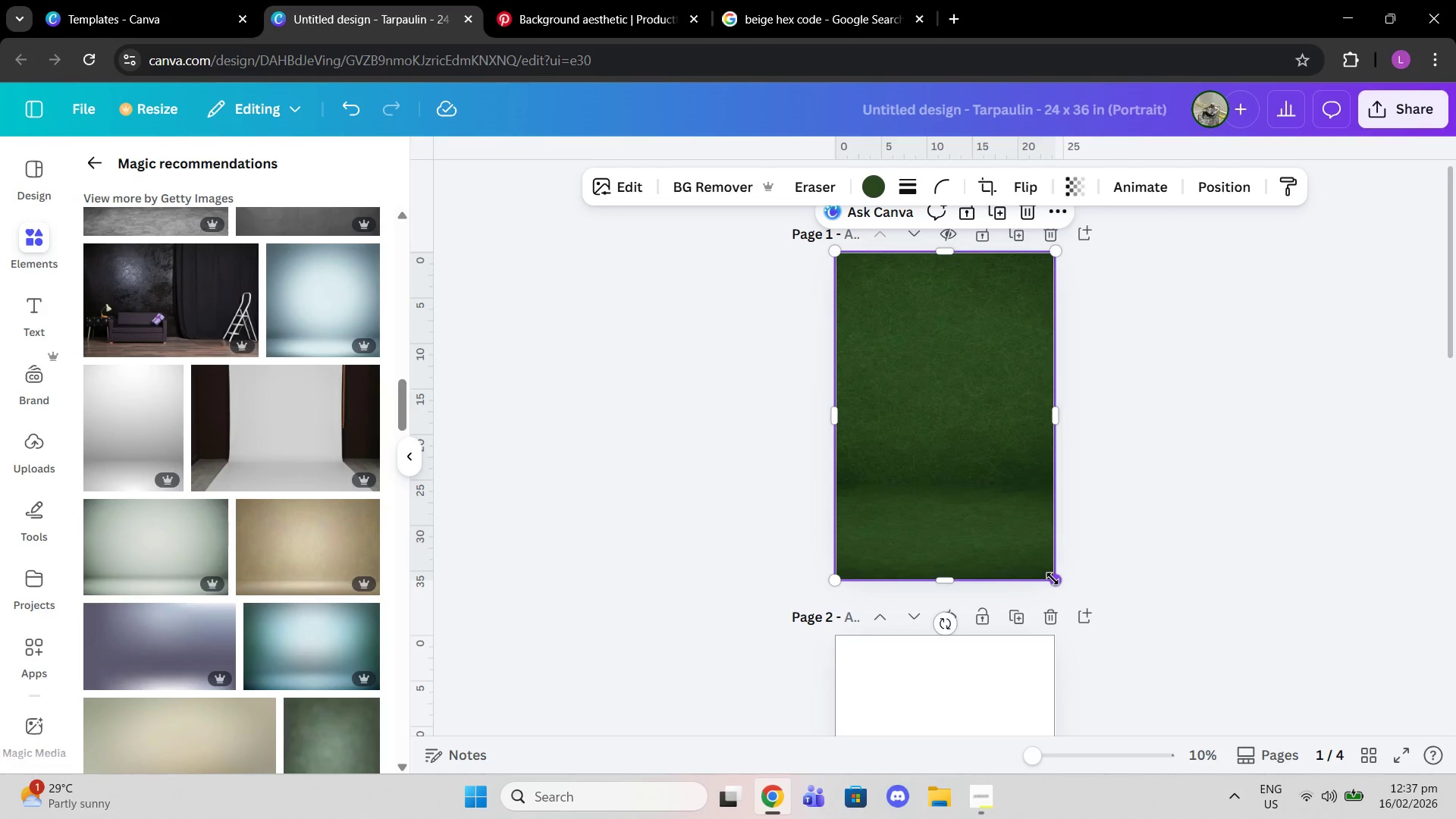 
left_click_drag(start_coordinate=[1053, 579], to_coordinate=[1098, 606])
 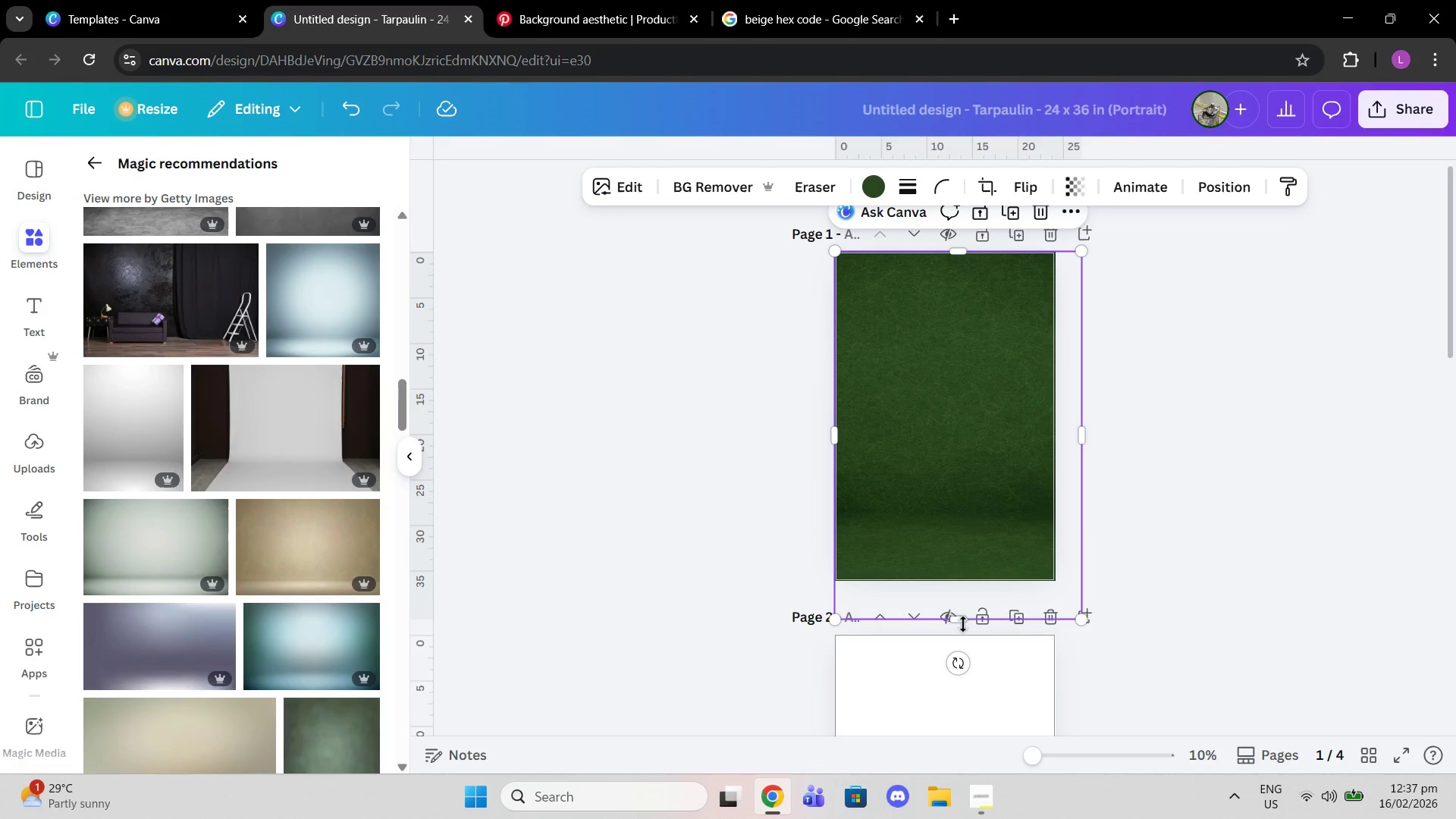 
left_click_drag(start_coordinate=[962, 623], to_coordinate=[966, 589])
 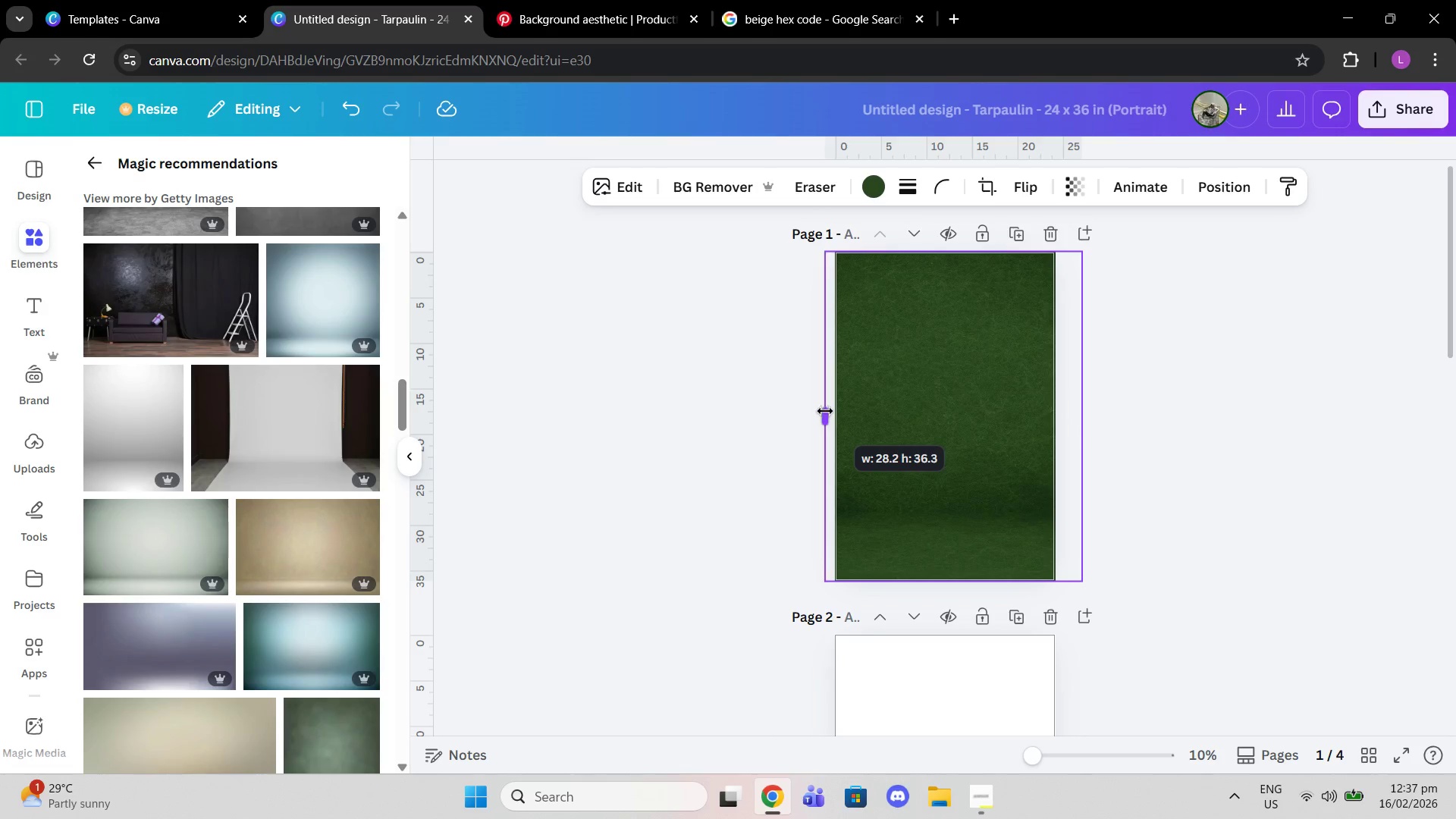 
left_click([833, 411])
 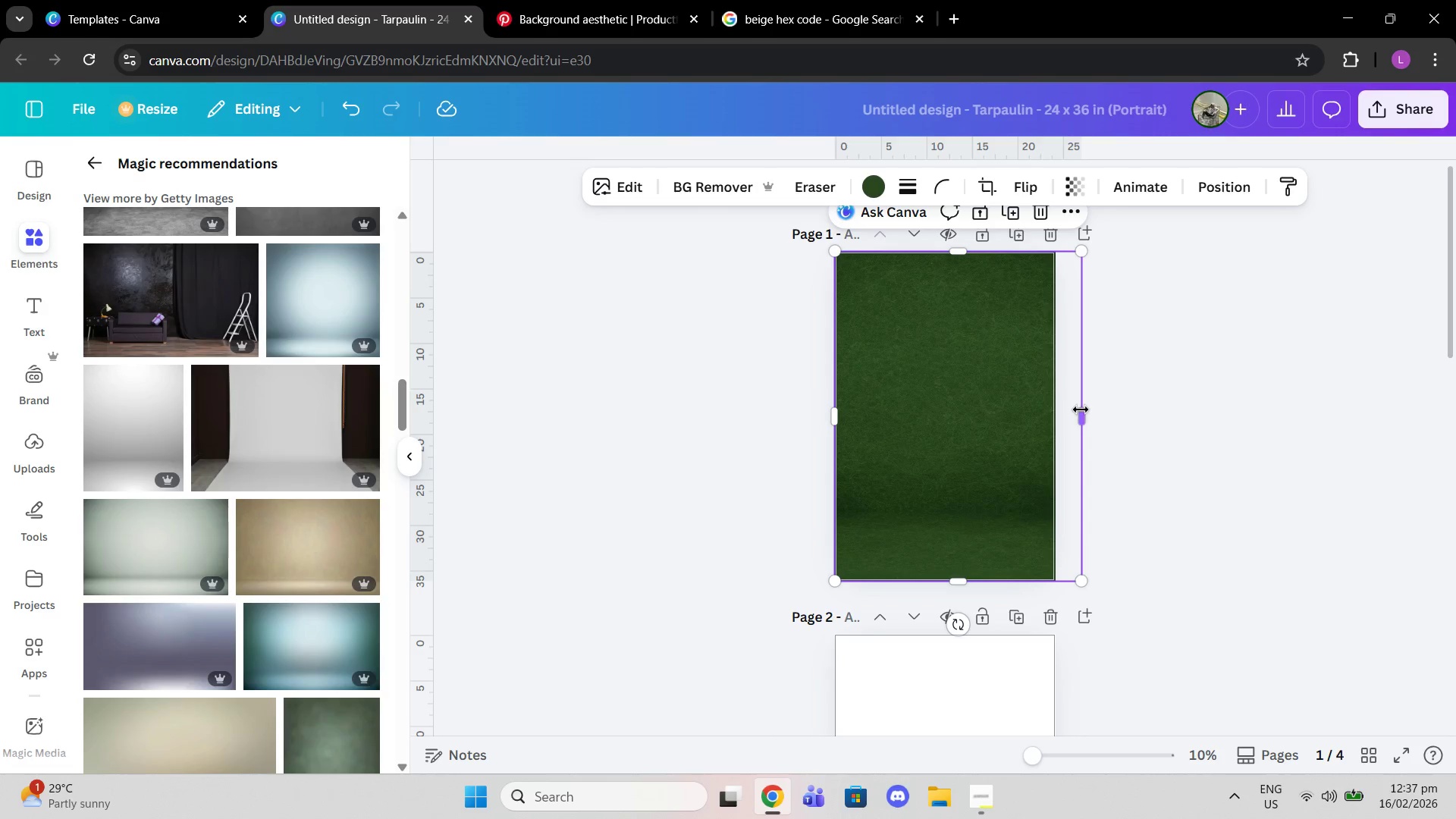 
left_click_drag(start_coordinate=[1081, 410], to_coordinate=[1060, 407])
 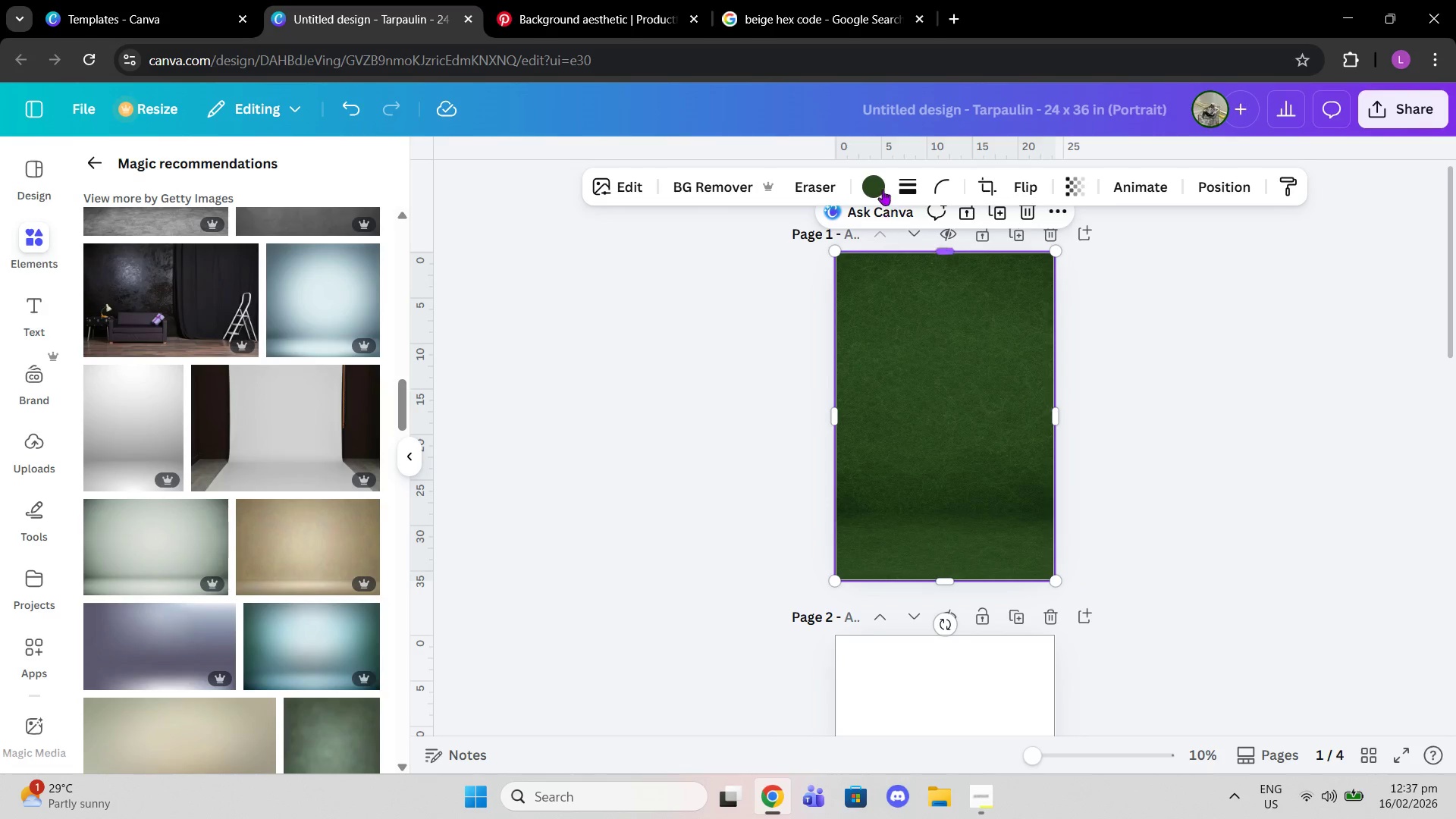 
left_click([879, 181])
 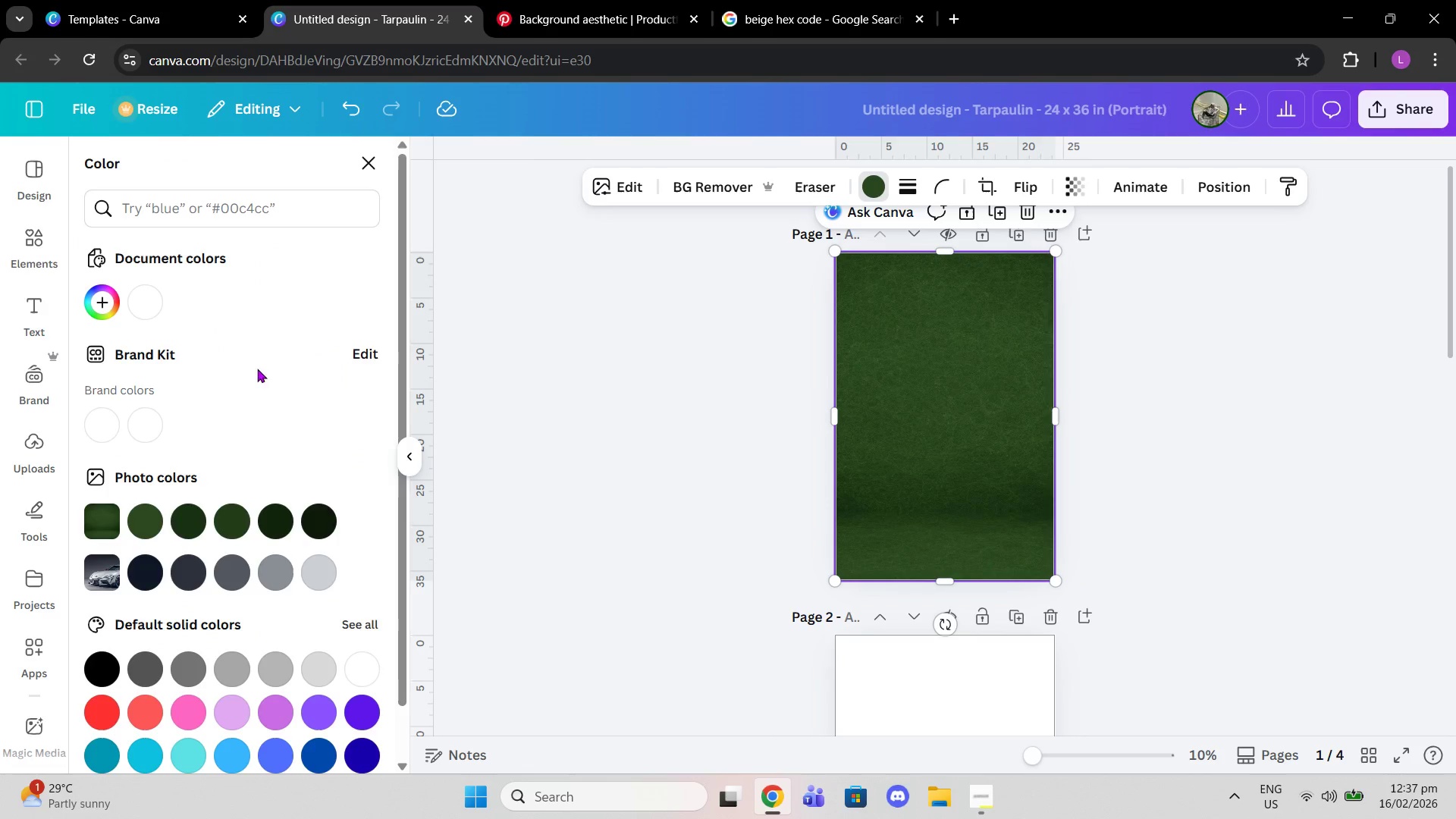 
left_click([195, 206])
 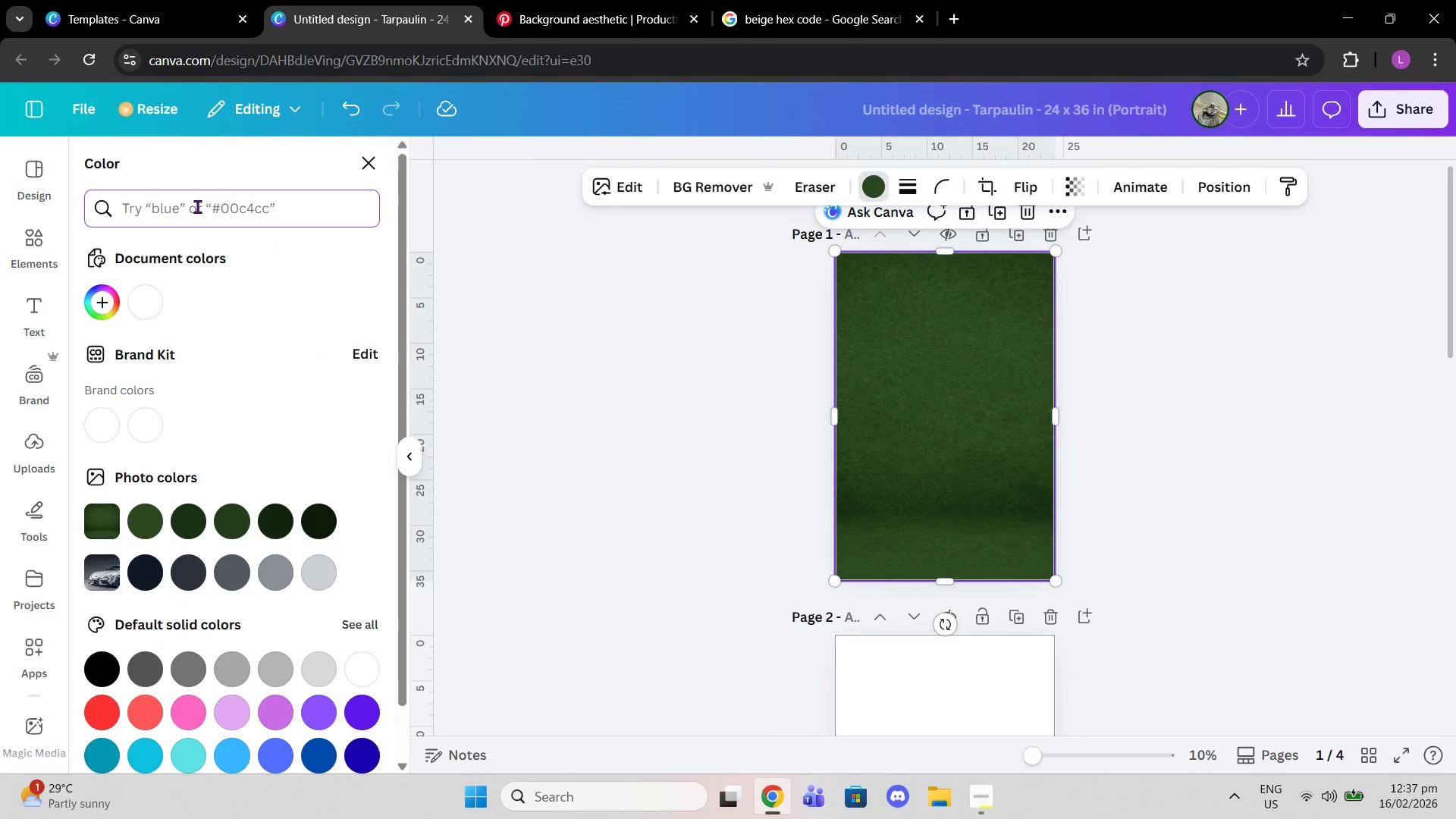 
type(green)
 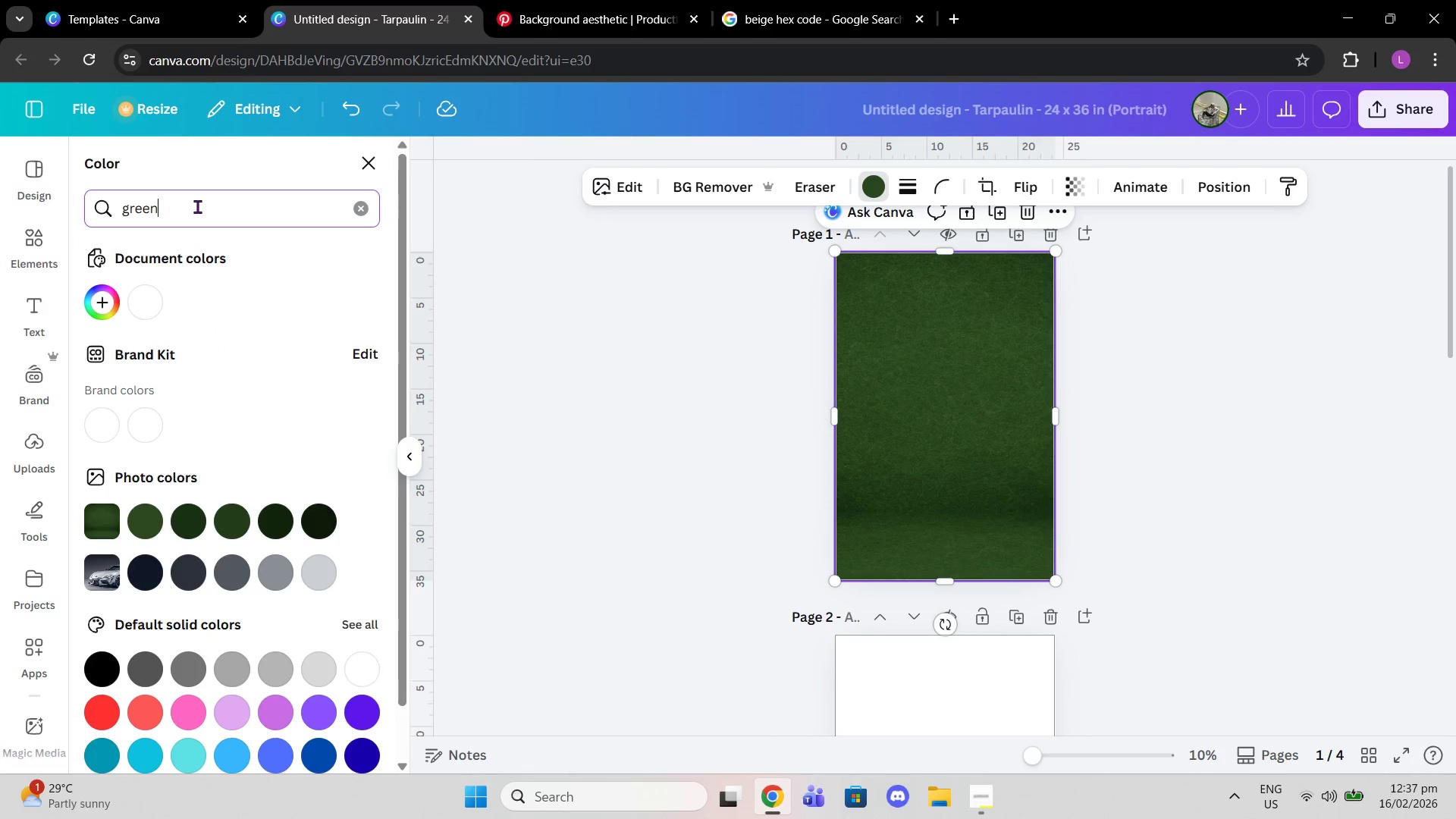 
key(Enter)
 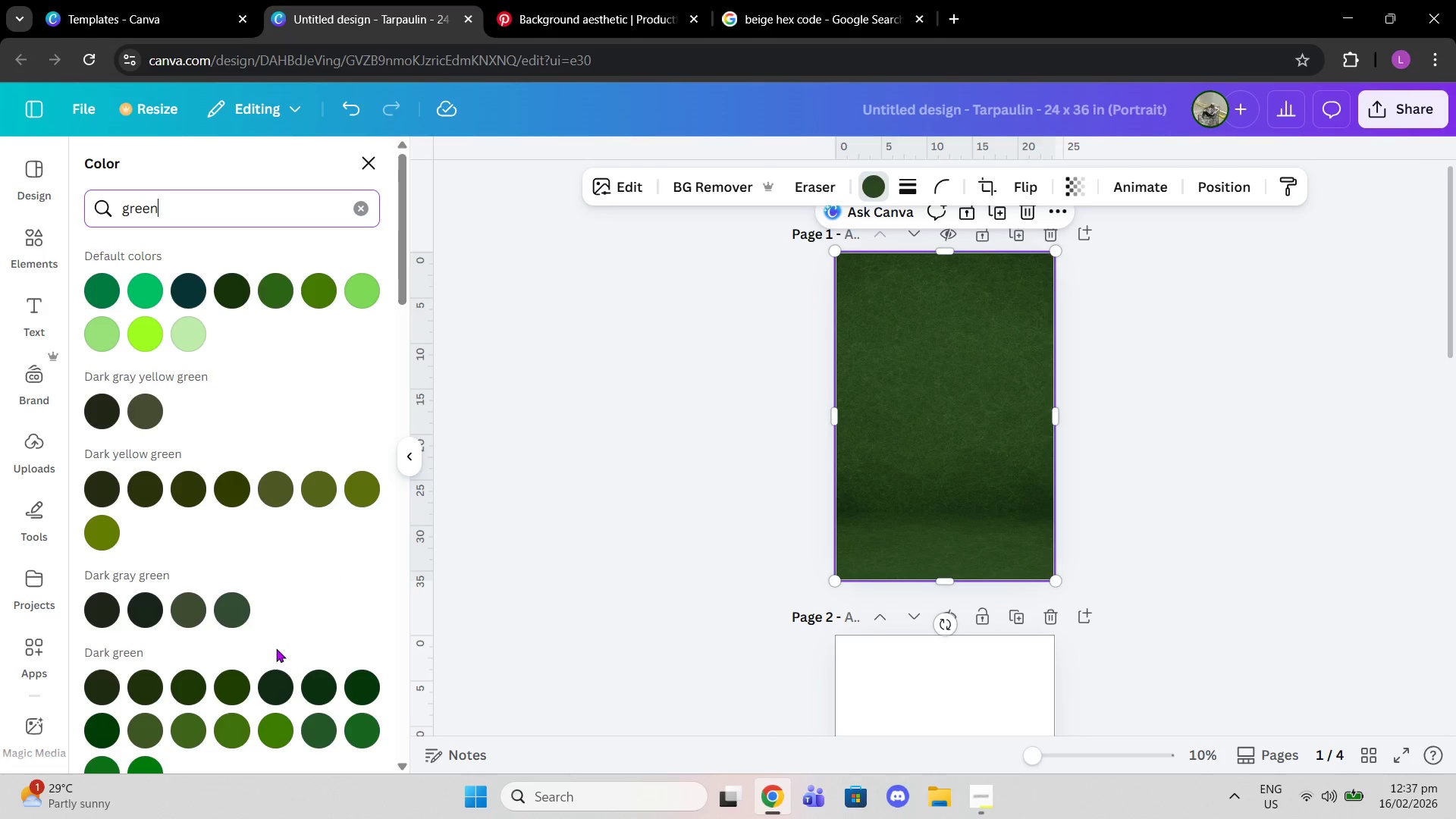 
left_click([100, 271])
 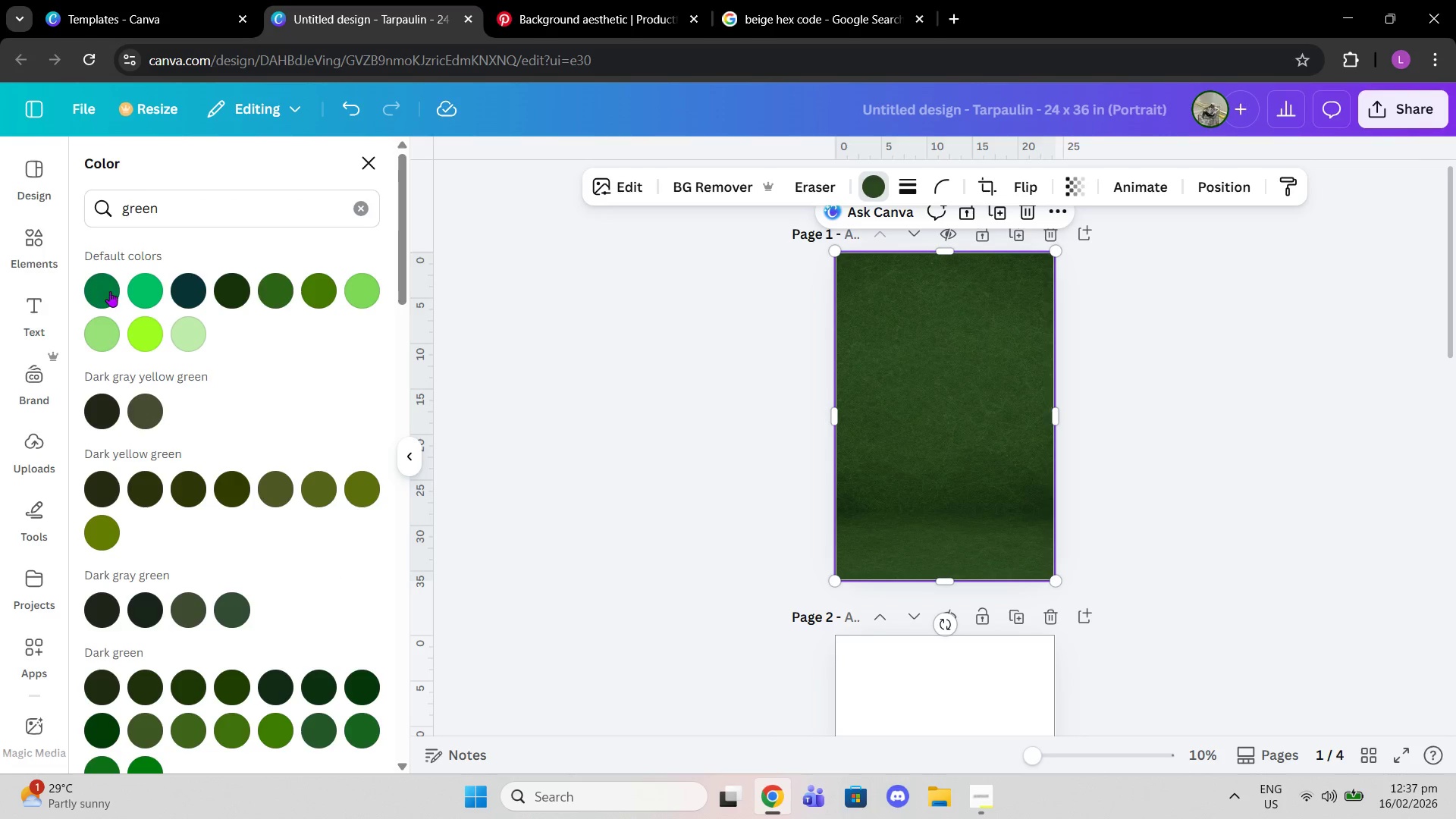 
left_click([110, 291])
 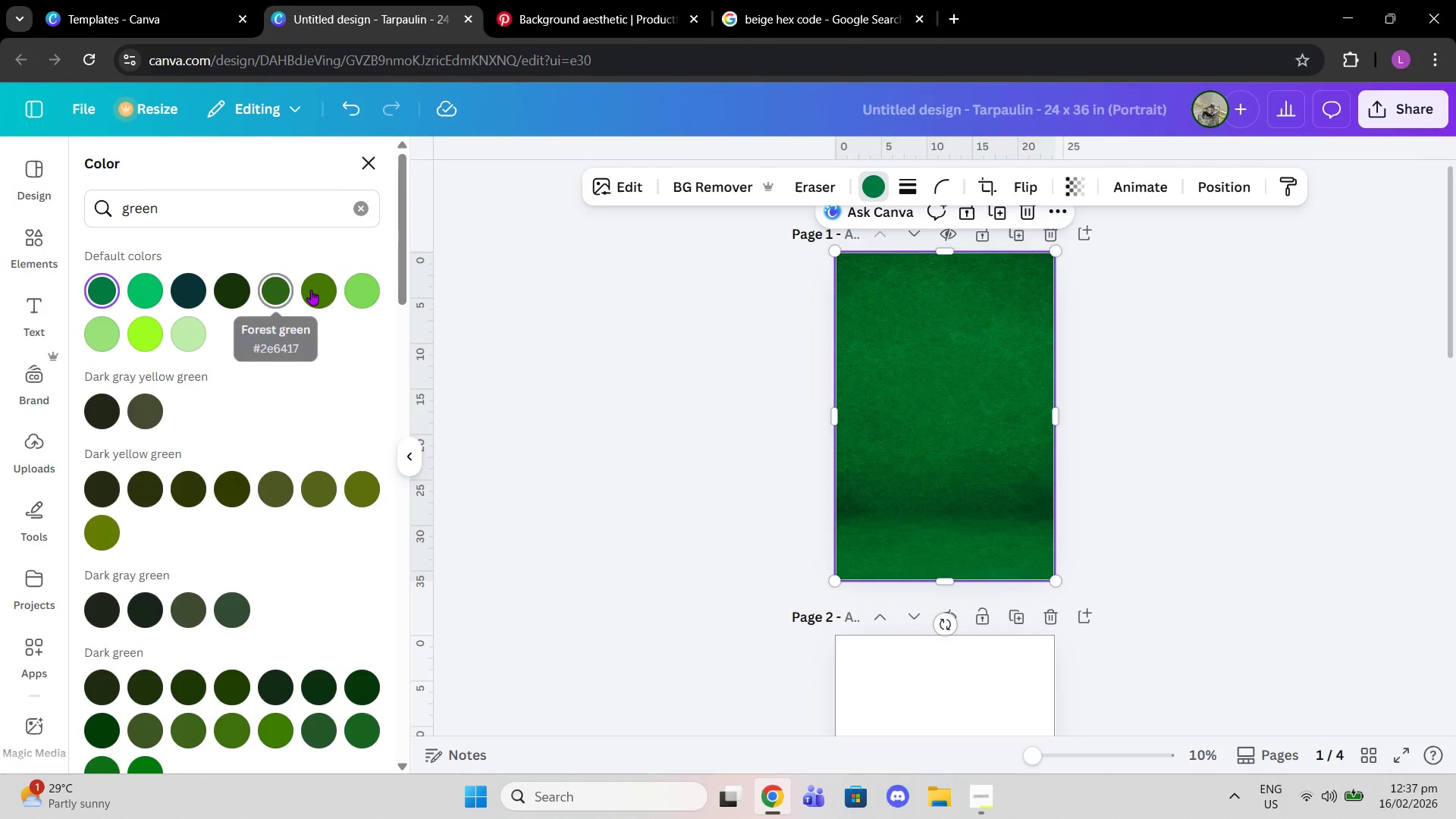 
left_click([321, 287])
 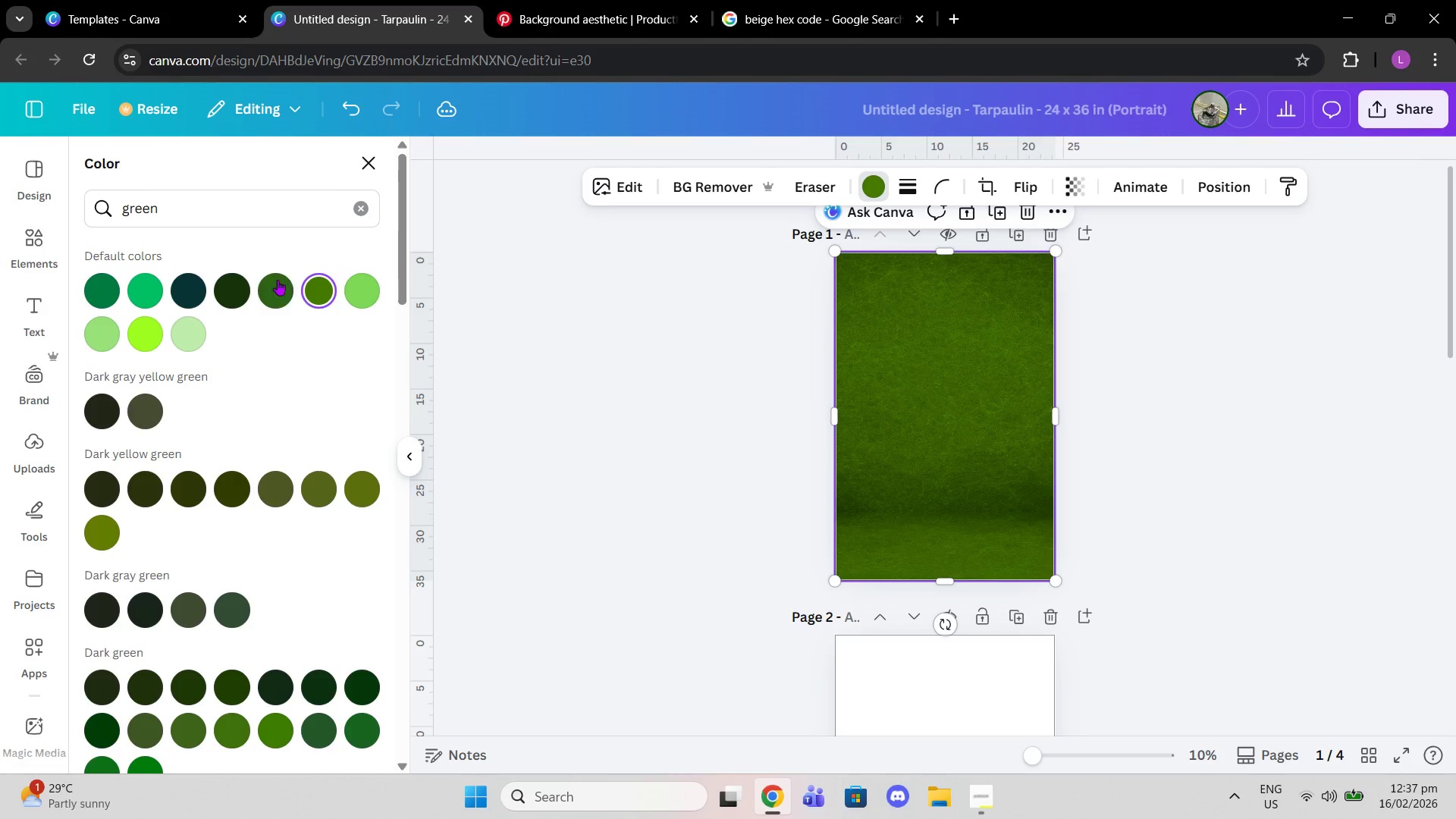 
left_click([267, 280])
 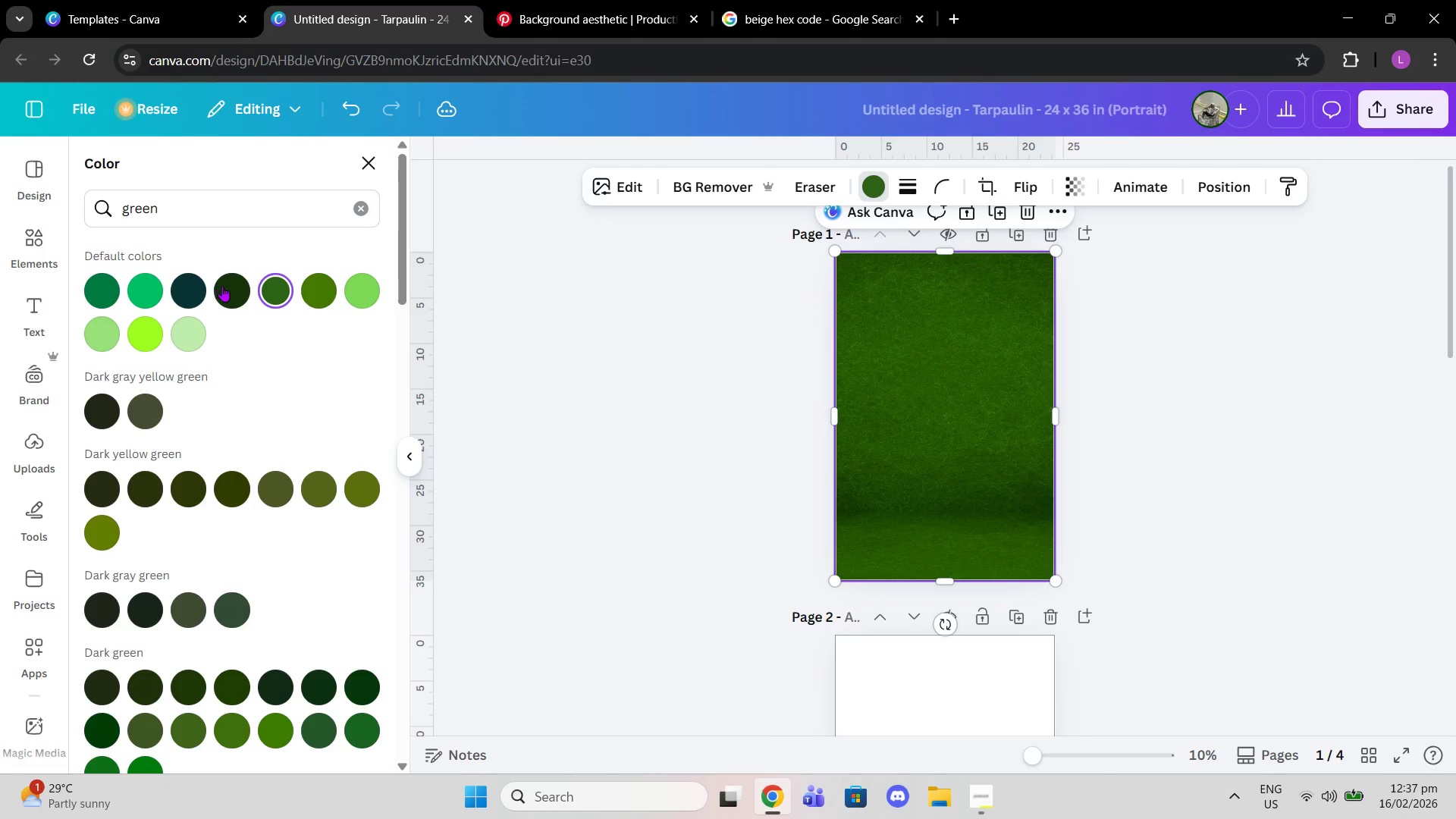 
left_click([224, 286])
 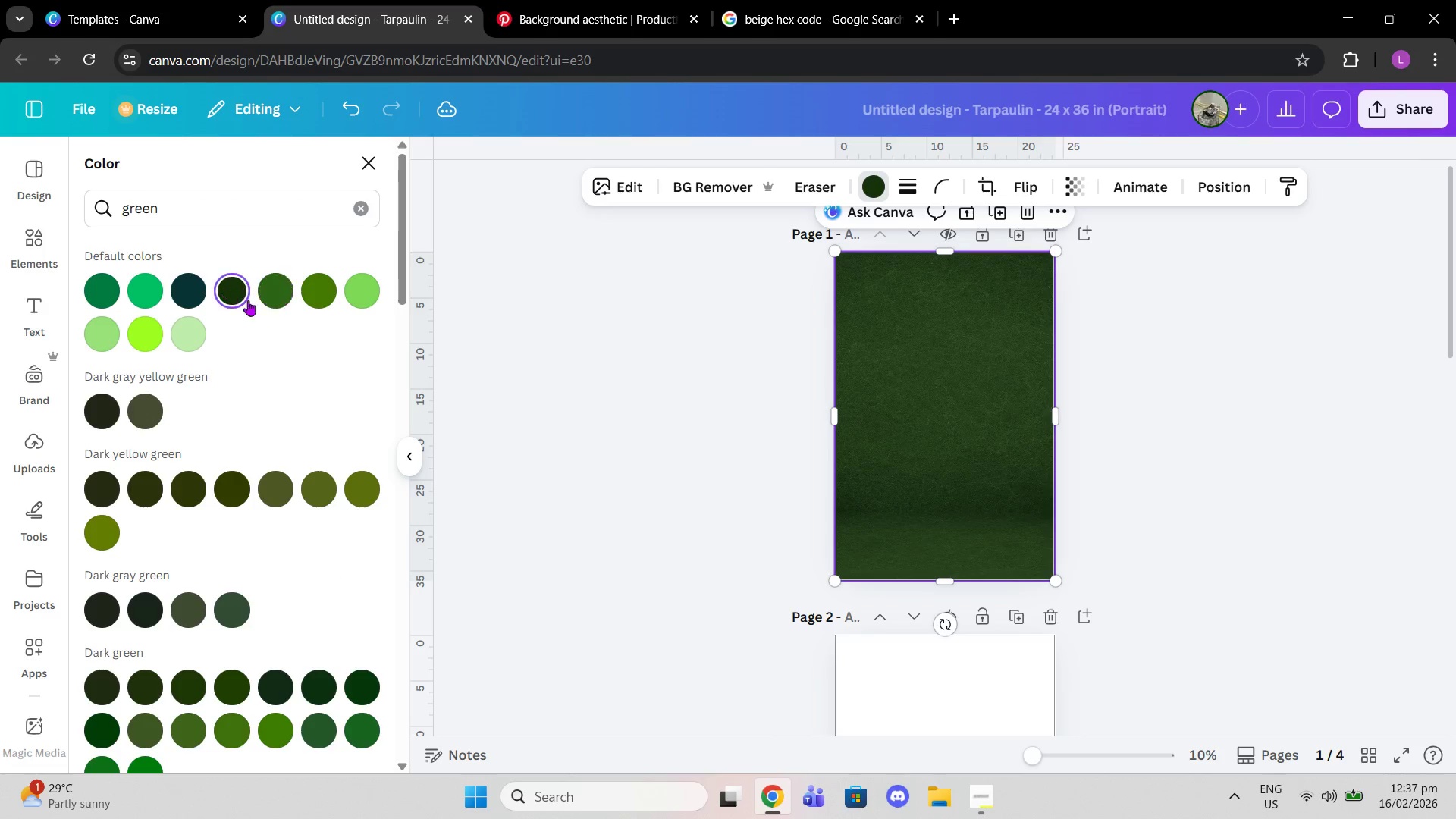 
scroll: coordinate [266, 353], scroll_direction: down, amount: 2.0
 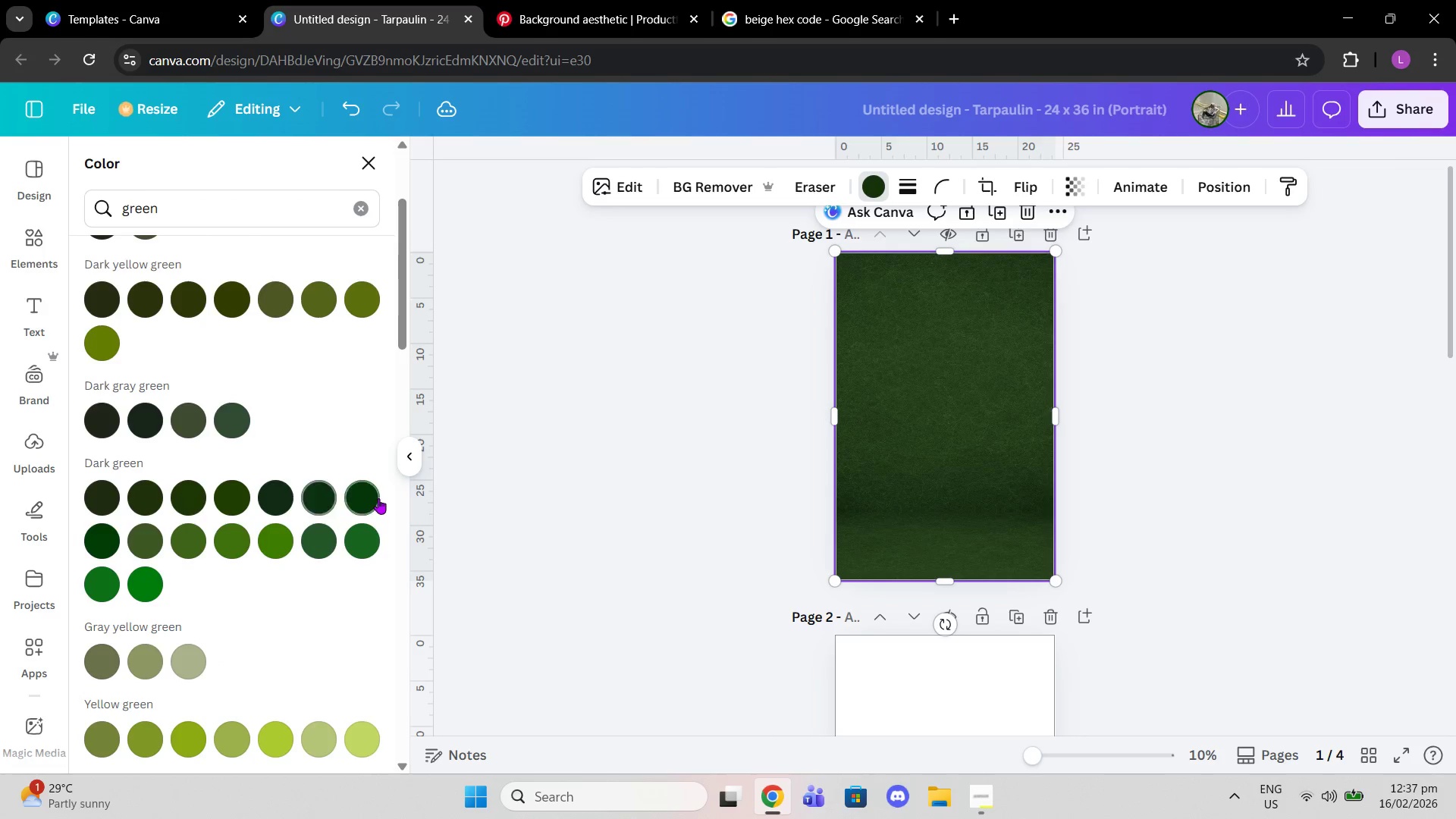 
left_click([364, 494])
 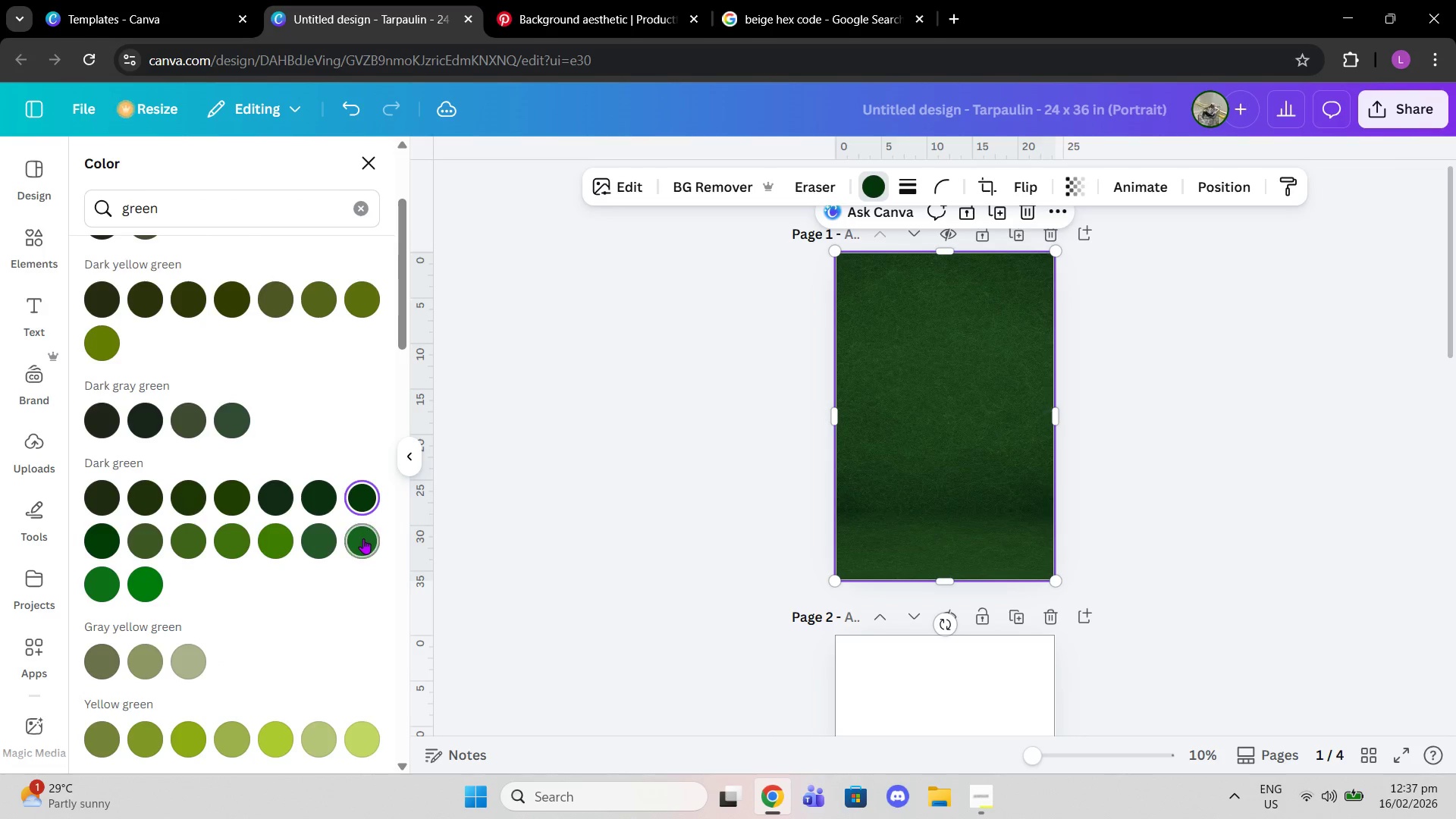 
double_click([355, 500])
 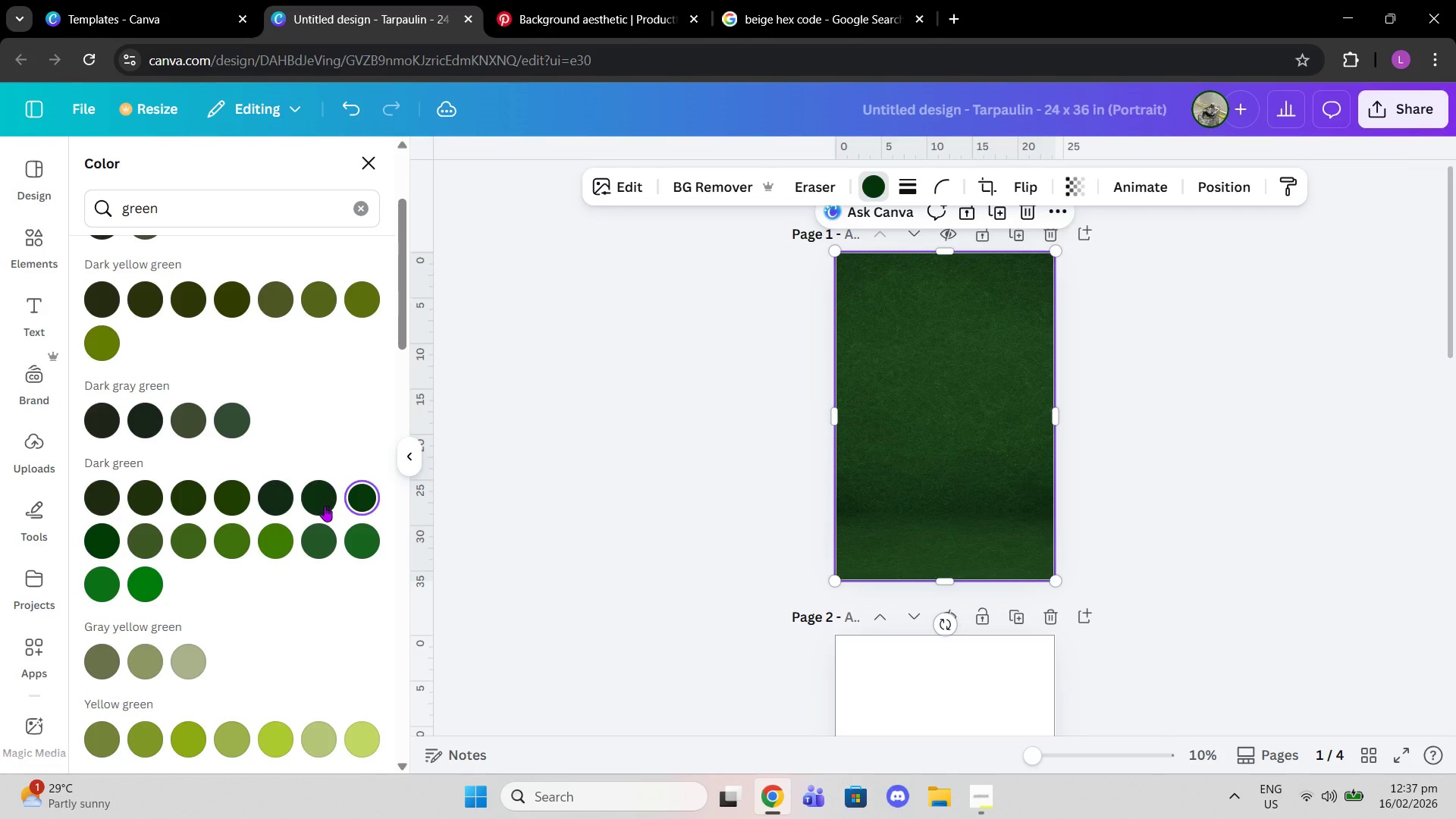 
left_click([325, 506])
 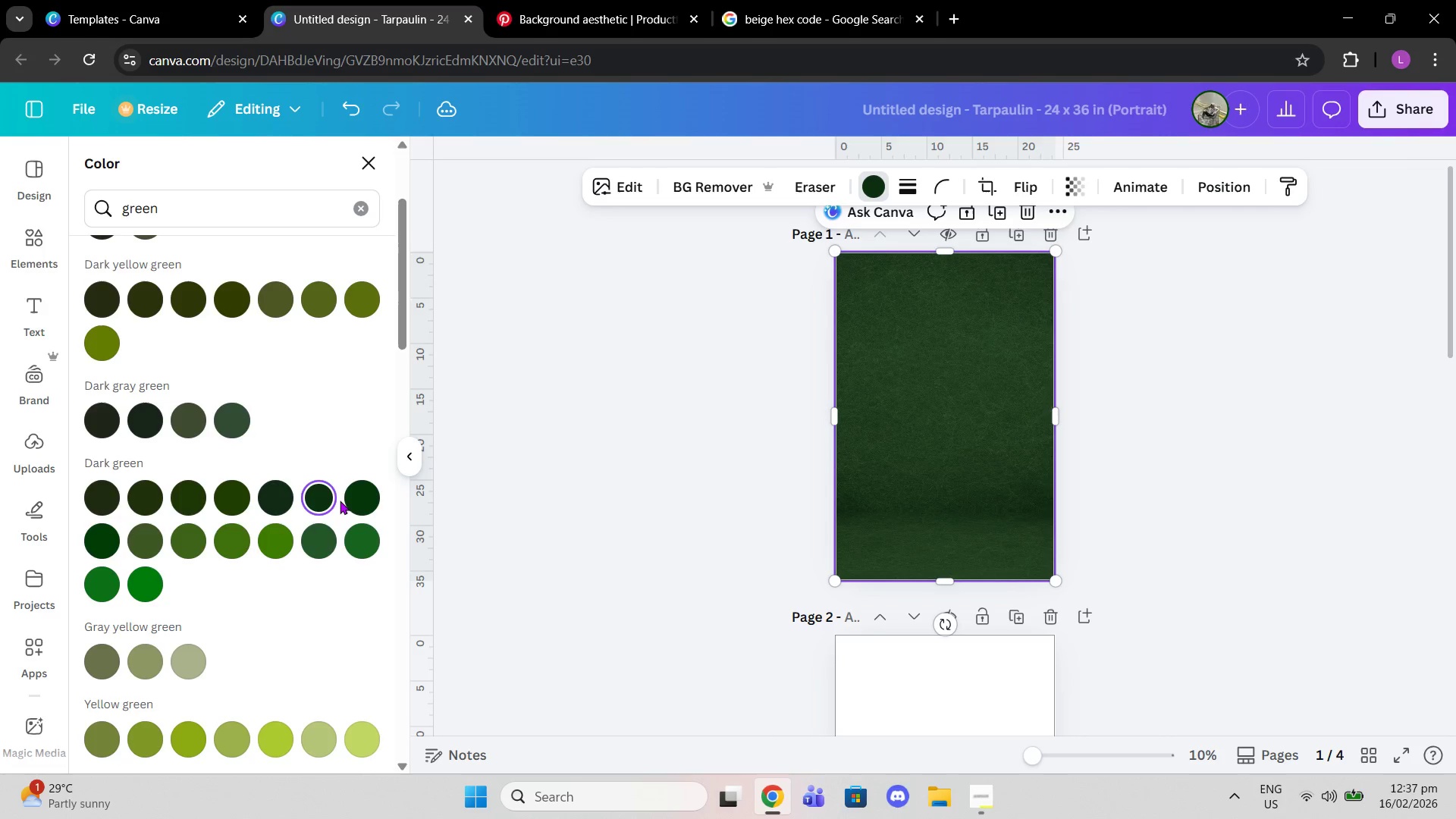 
left_click([342, 500])
 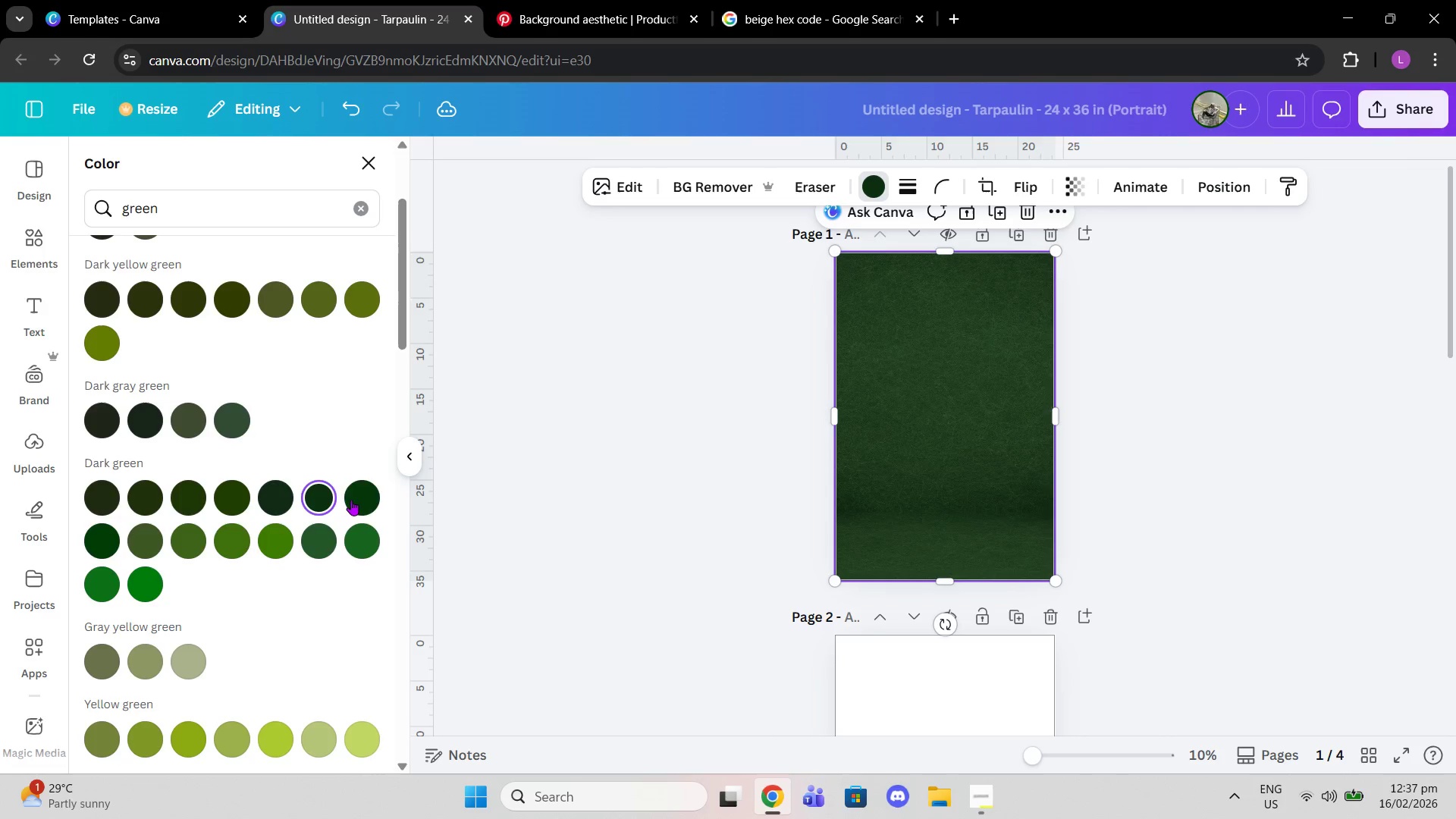 
left_click([353, 500])
 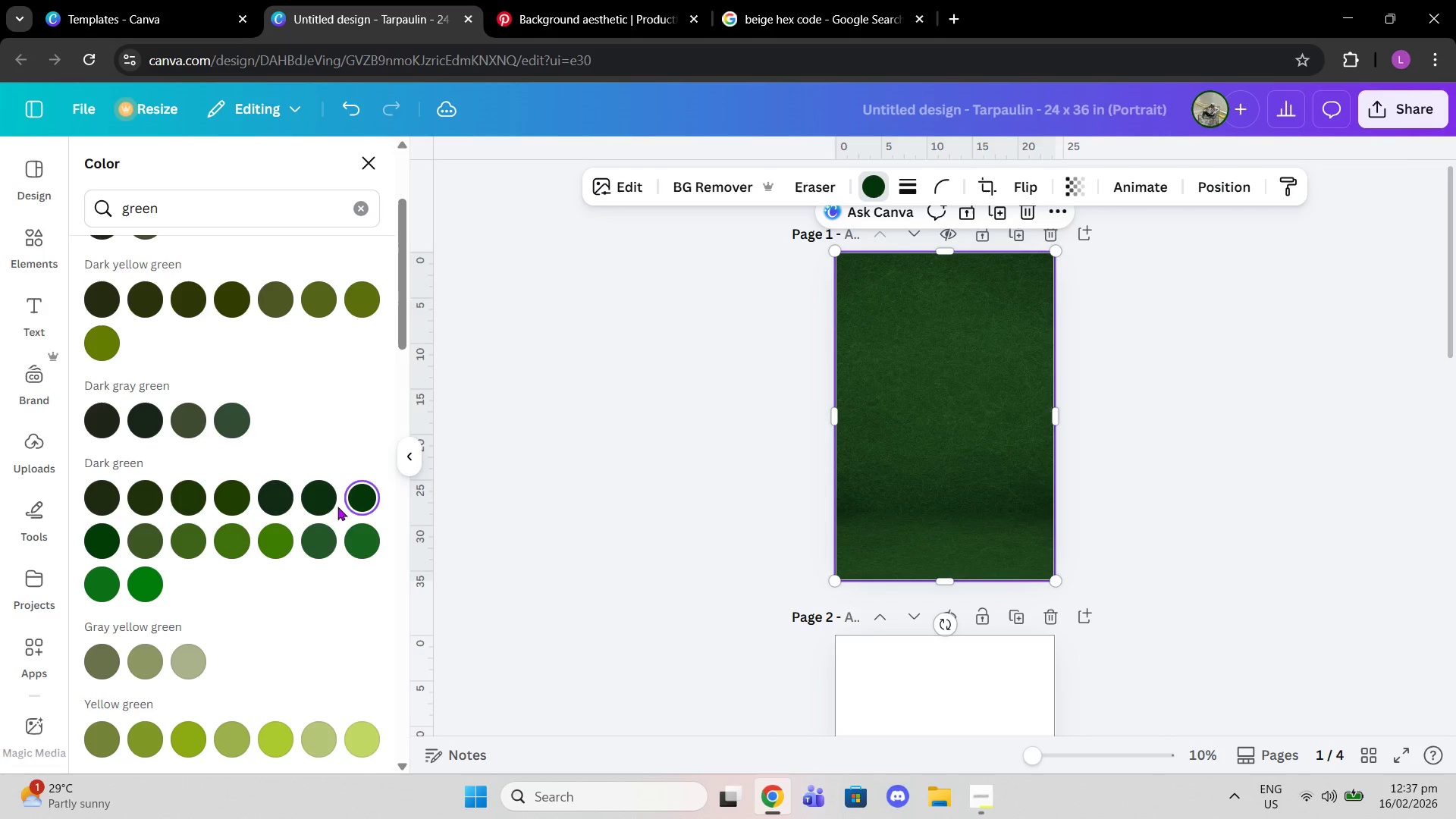 
mouse_move([307, 526])
 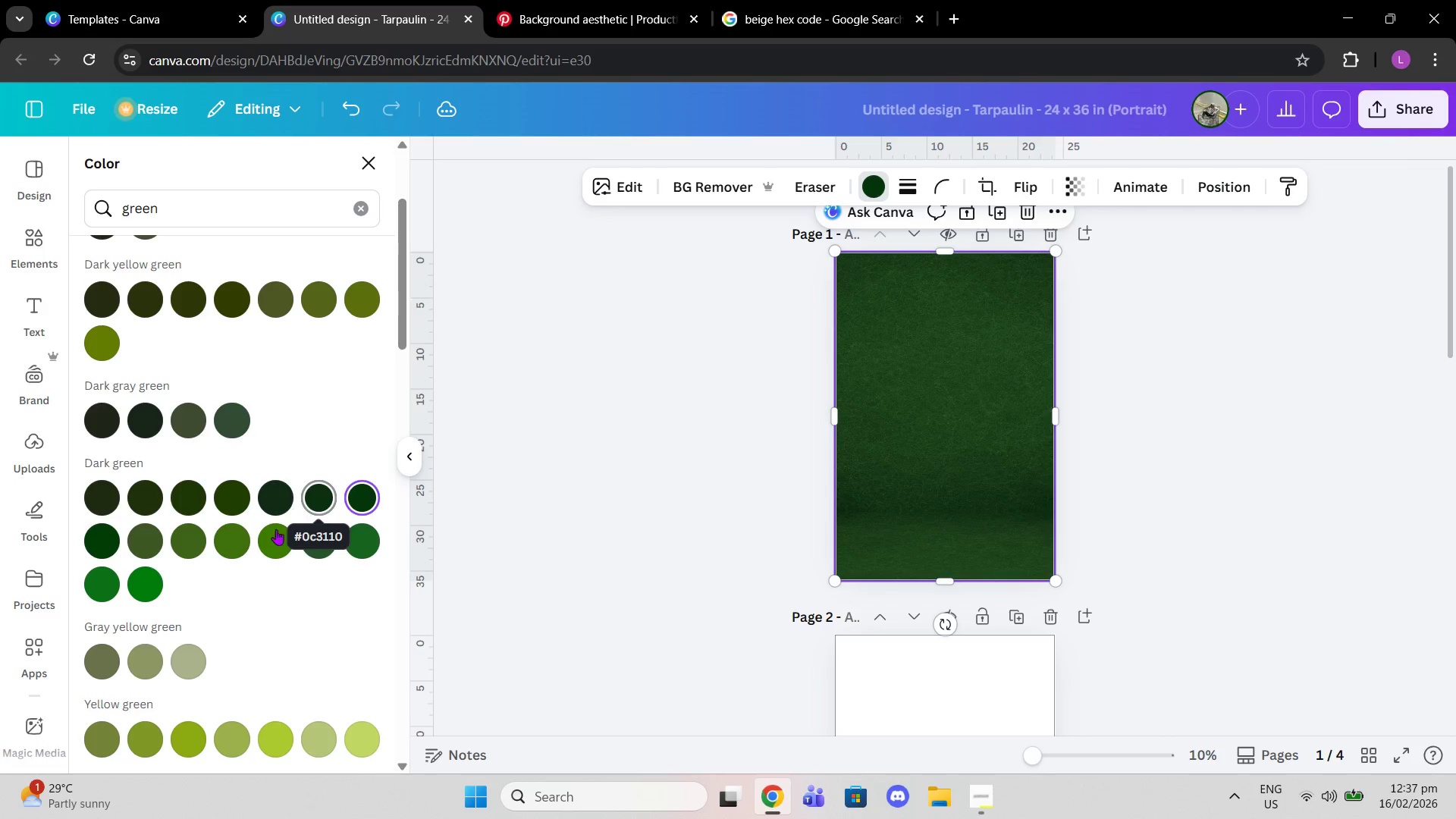 
left_click([133, 585])
 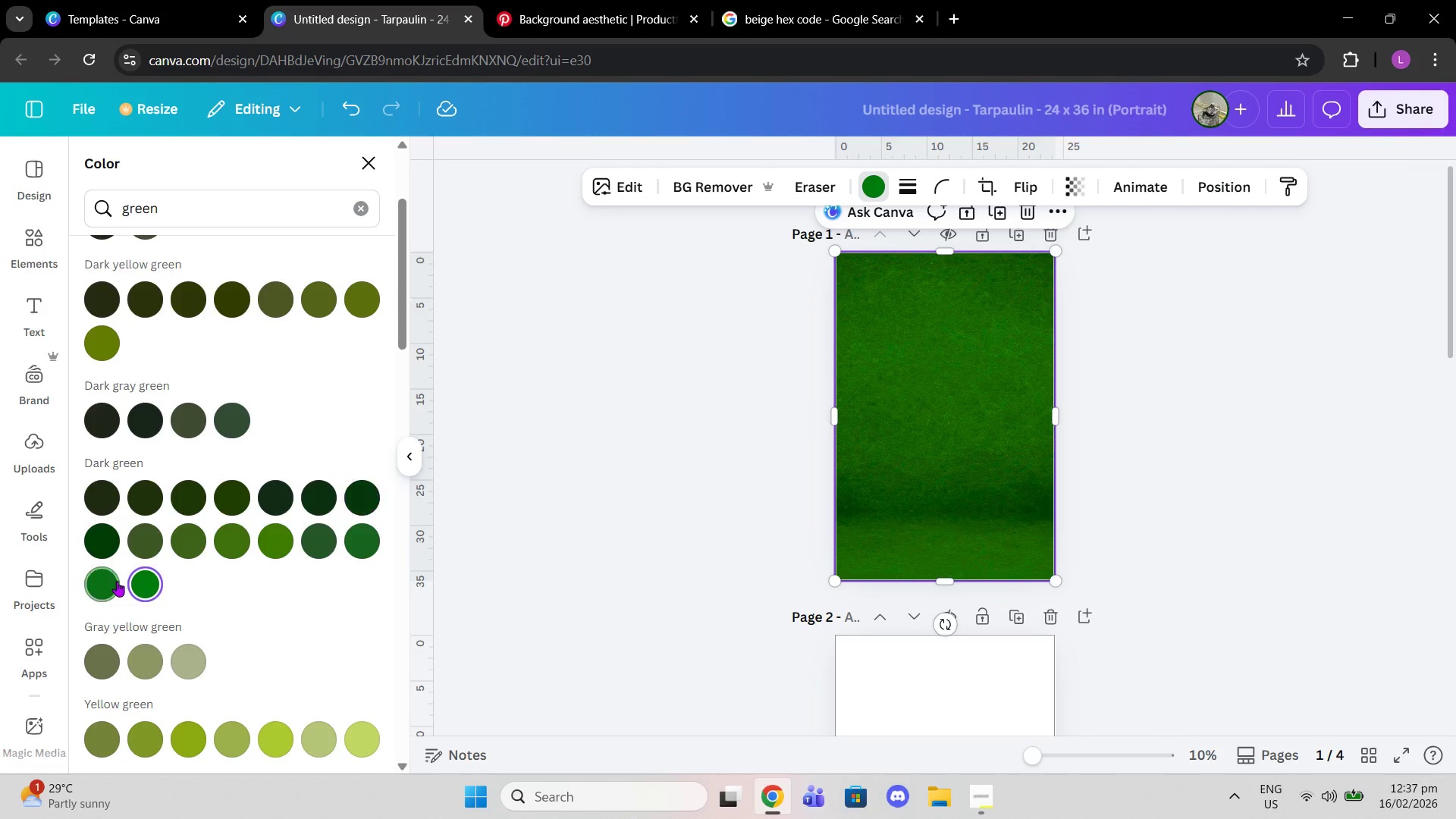 
left_click([117, 581])
 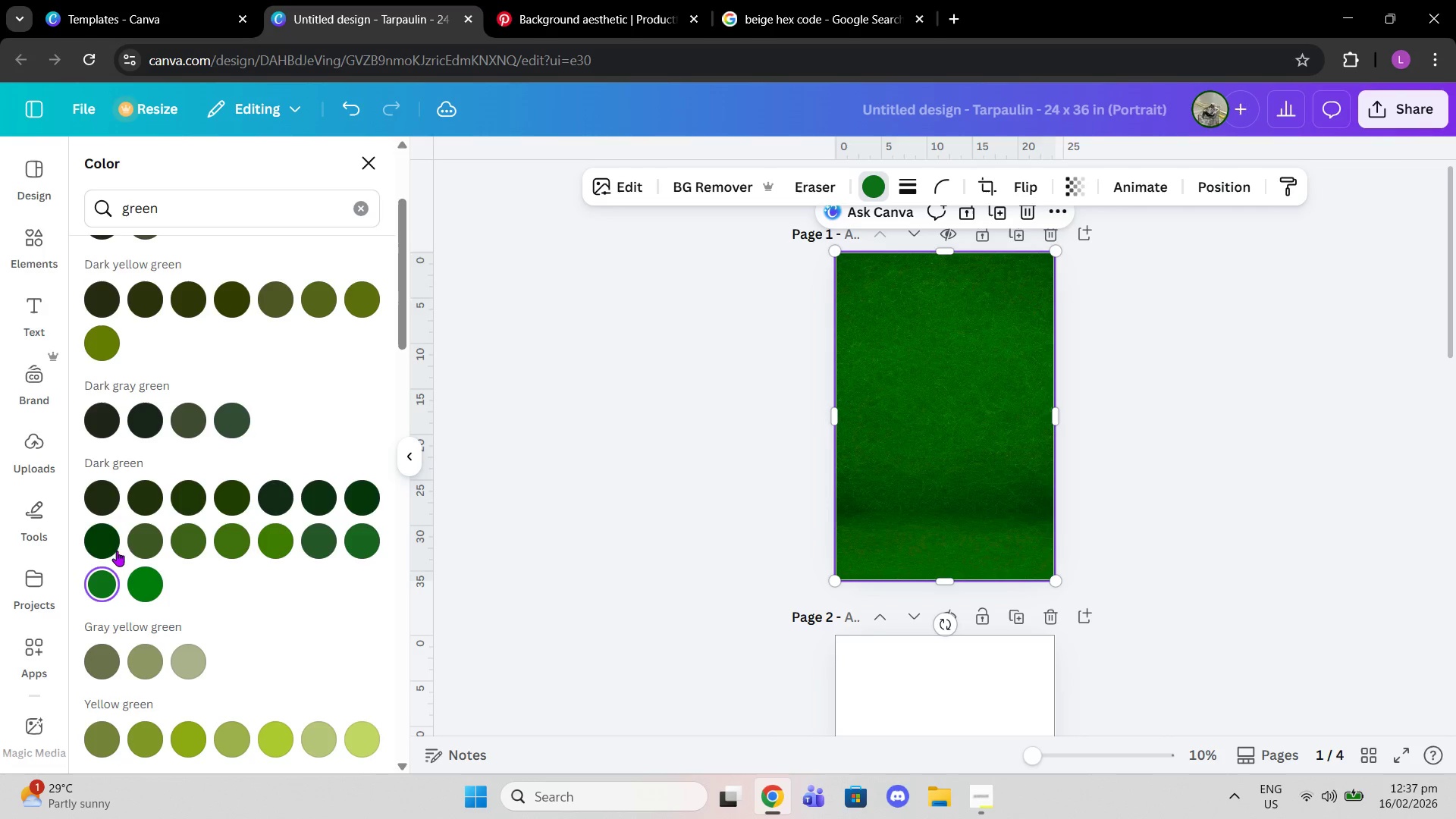 
left_click([117, 543])
 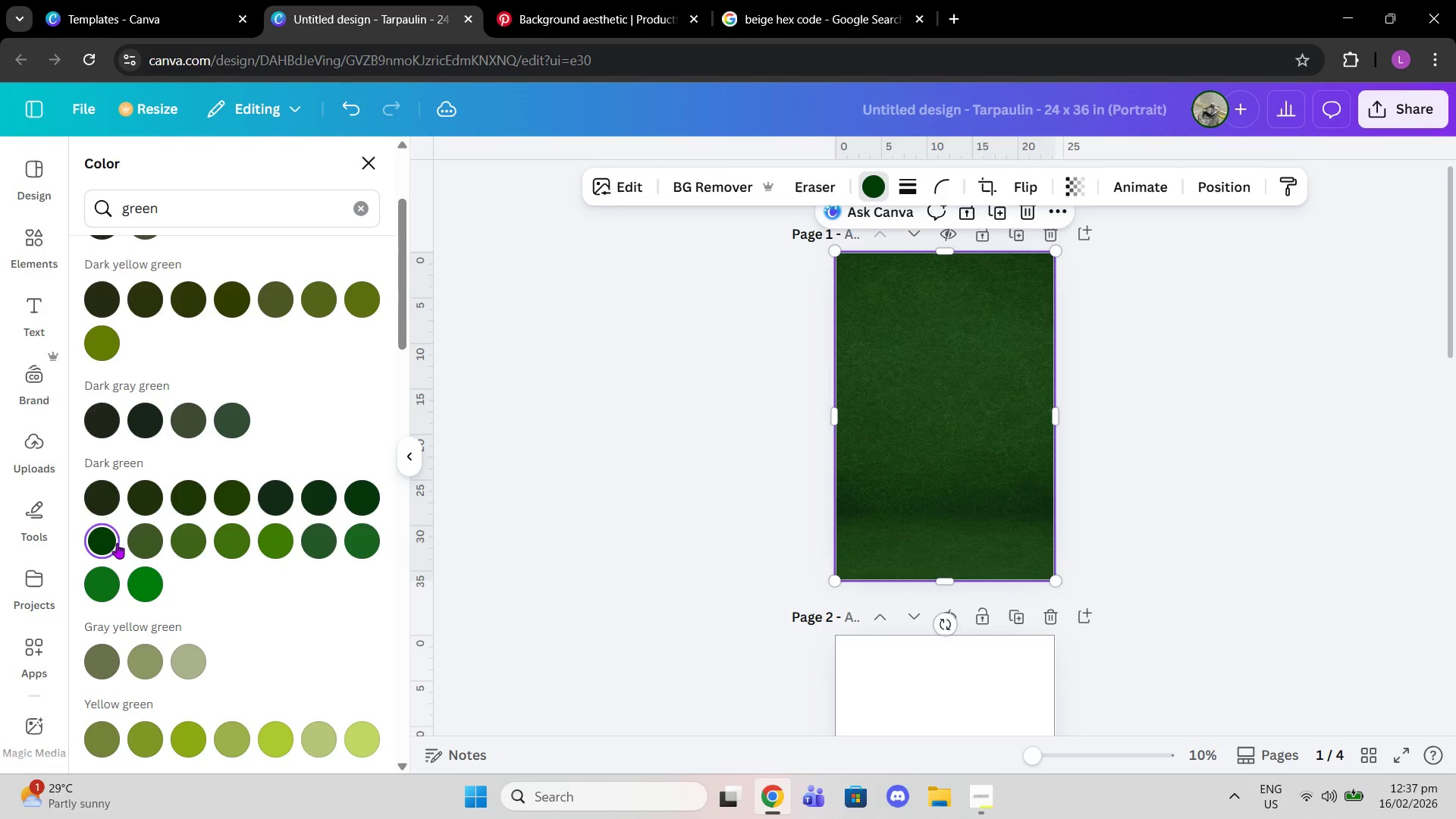 
left_click([98, 504])
 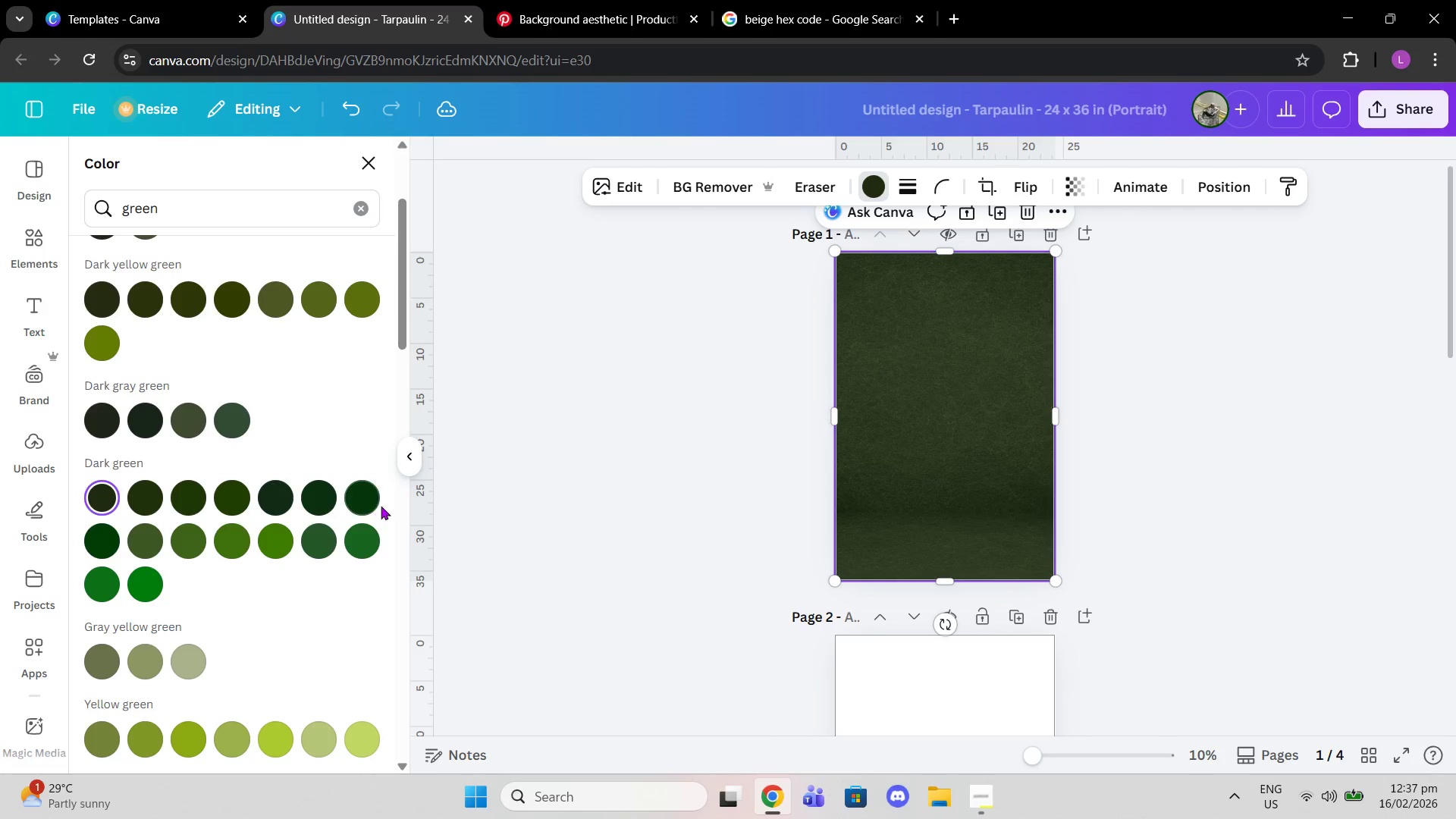 
left_click([350, 496])
 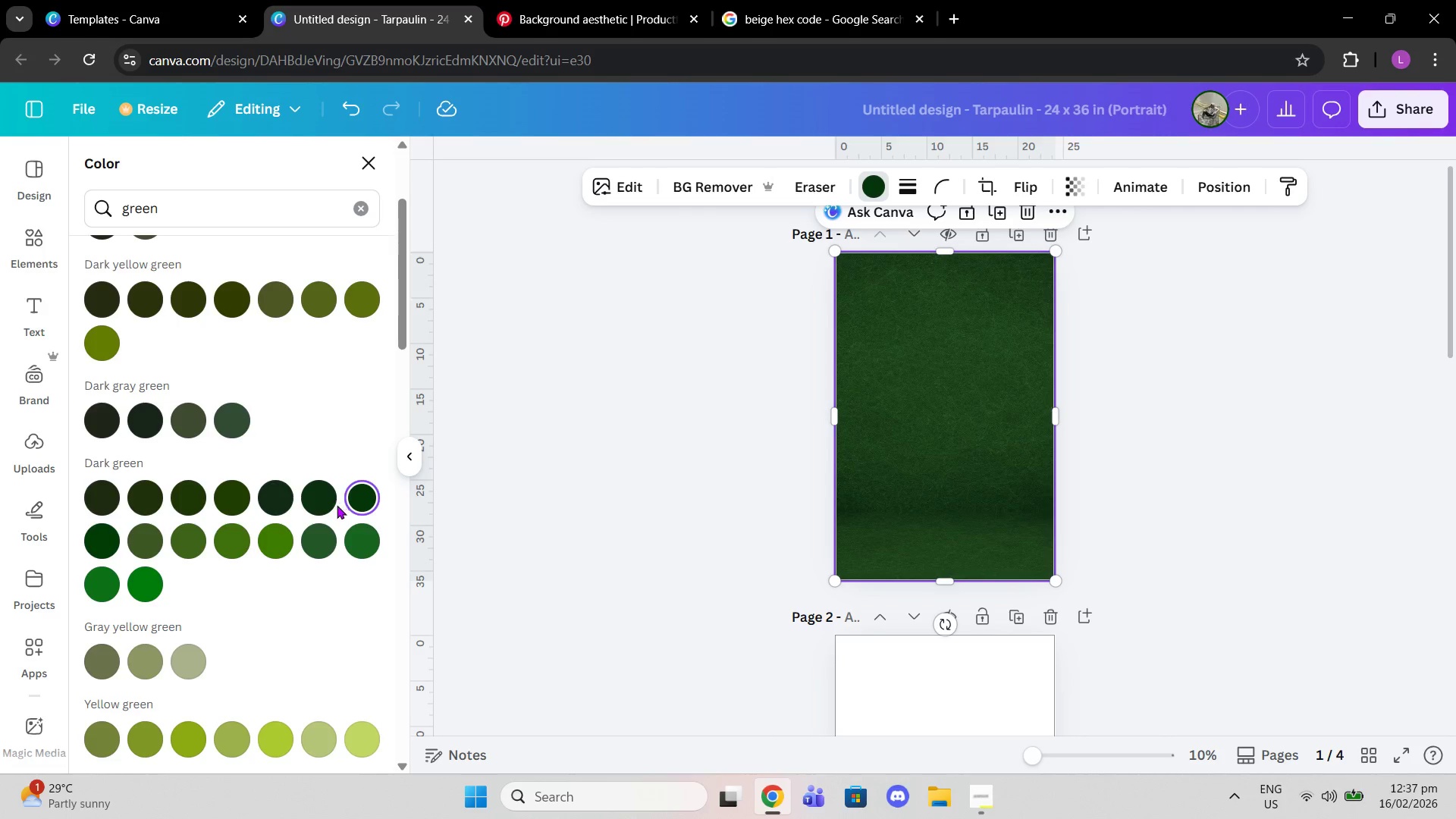 
scroll: coordinate [336, 506], scroll_direction: down, amount: 2.0
 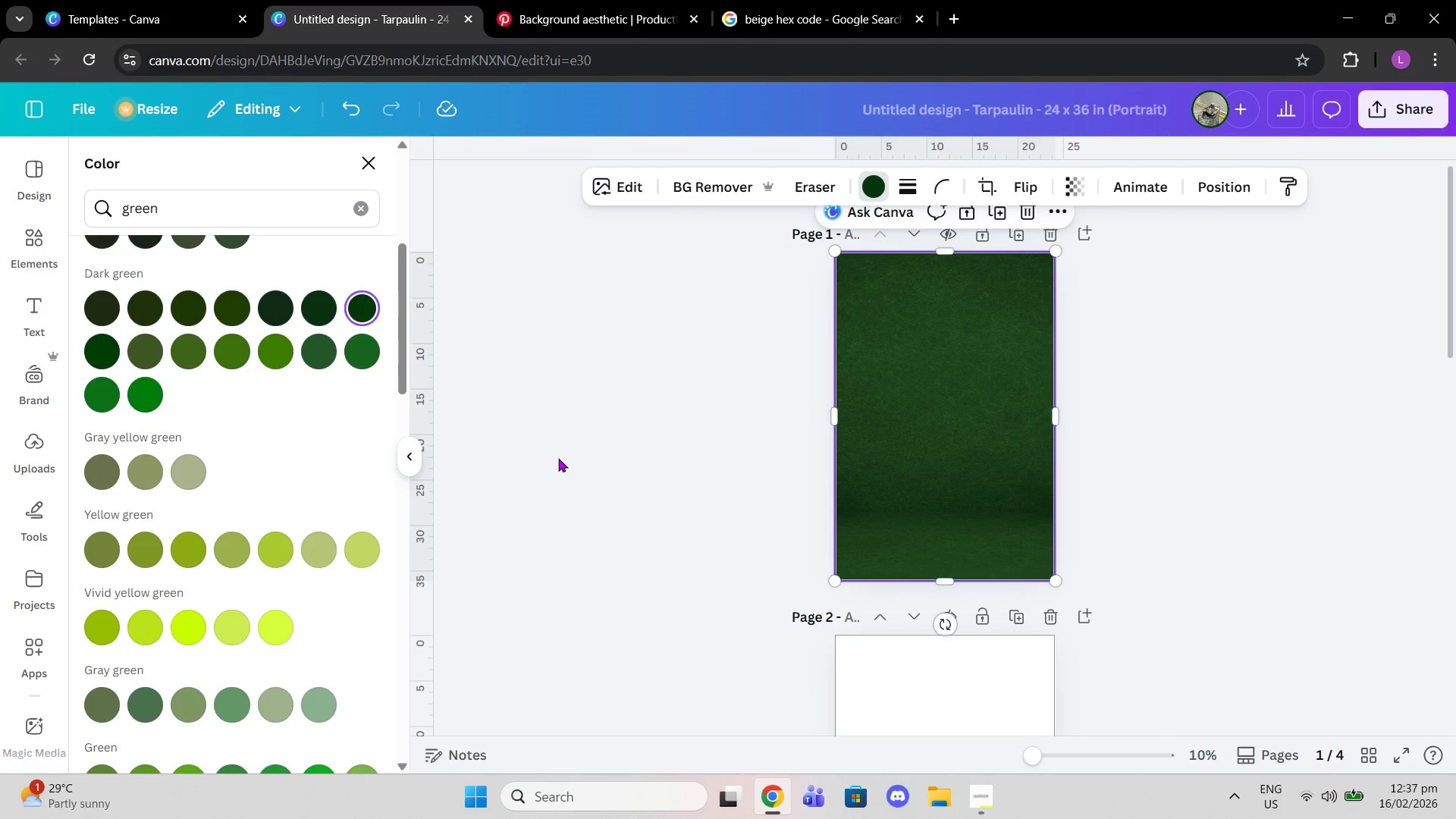 
double_click([558, 458])
 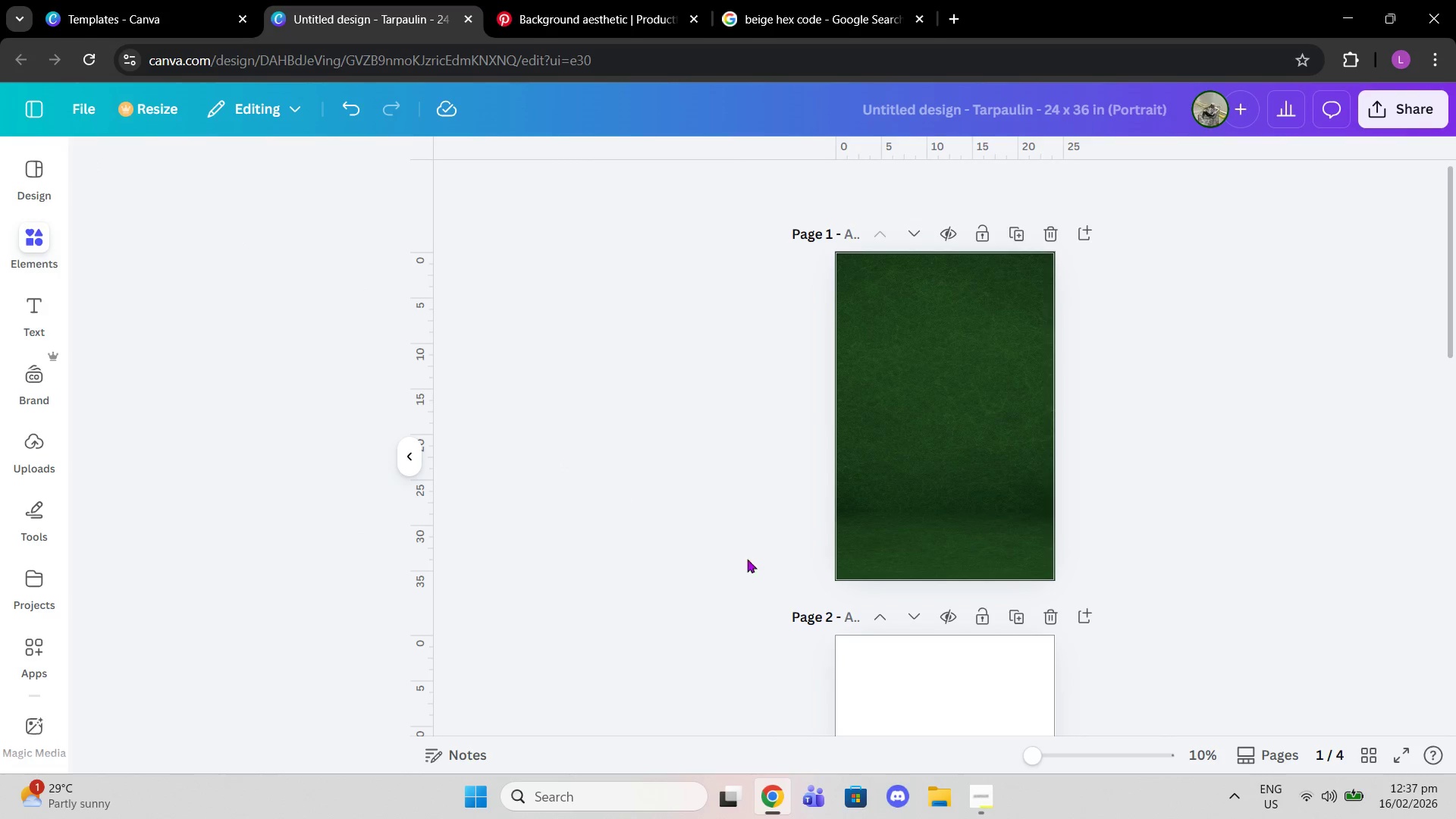 
scroll: coordinate [781, 579], scroll_direction: down, amount: 4.0
 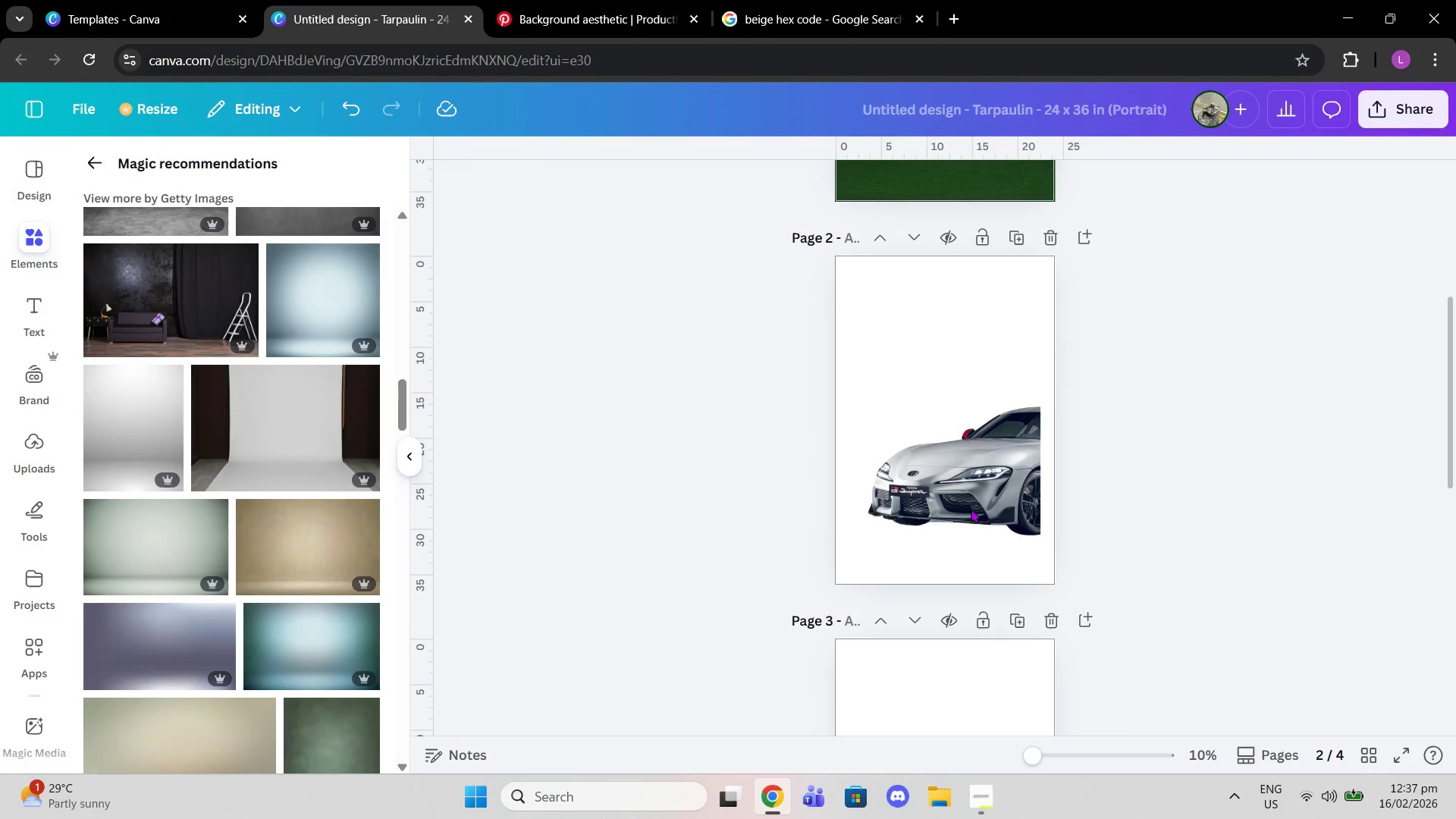 
left_click_drag(start_coordinate=[978, 498], to_coordinate=[989, 491])
 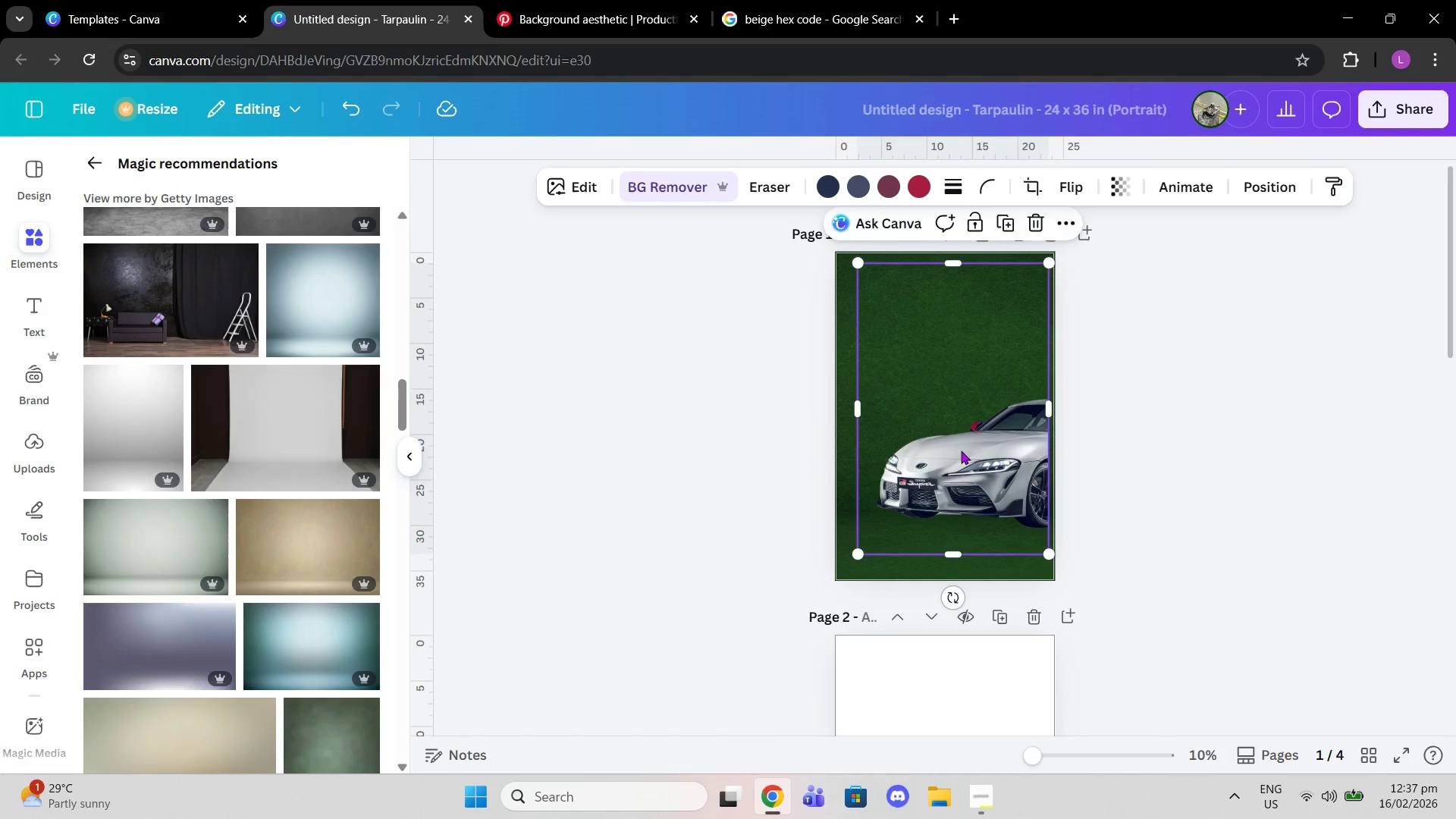 
scroll: coordinate [974, 425], scroll_direction: up, amount: 5.0
 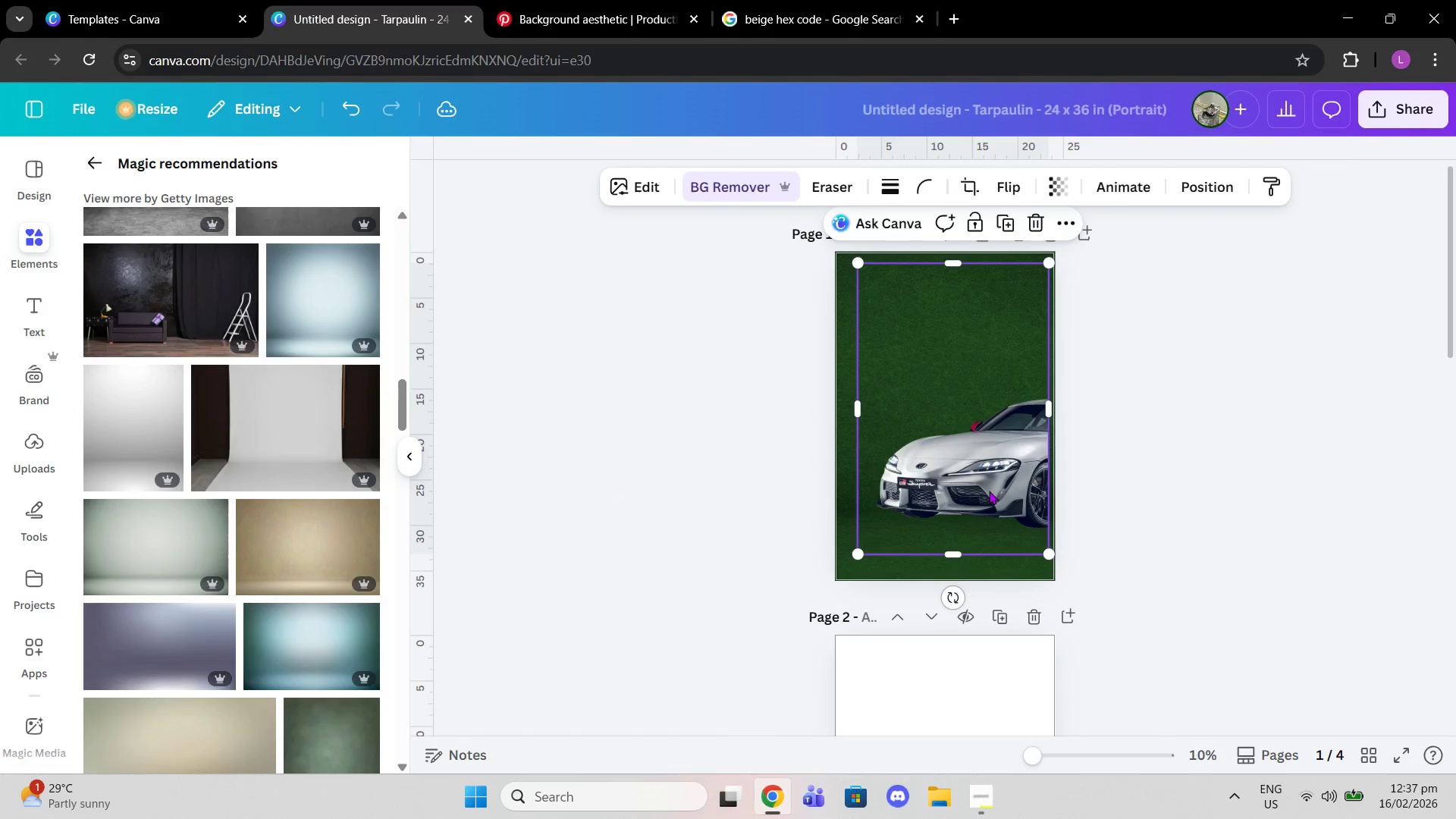 
left_click_drag(start_coordinate=[961, 450], to_coordinate=[949, 469])
 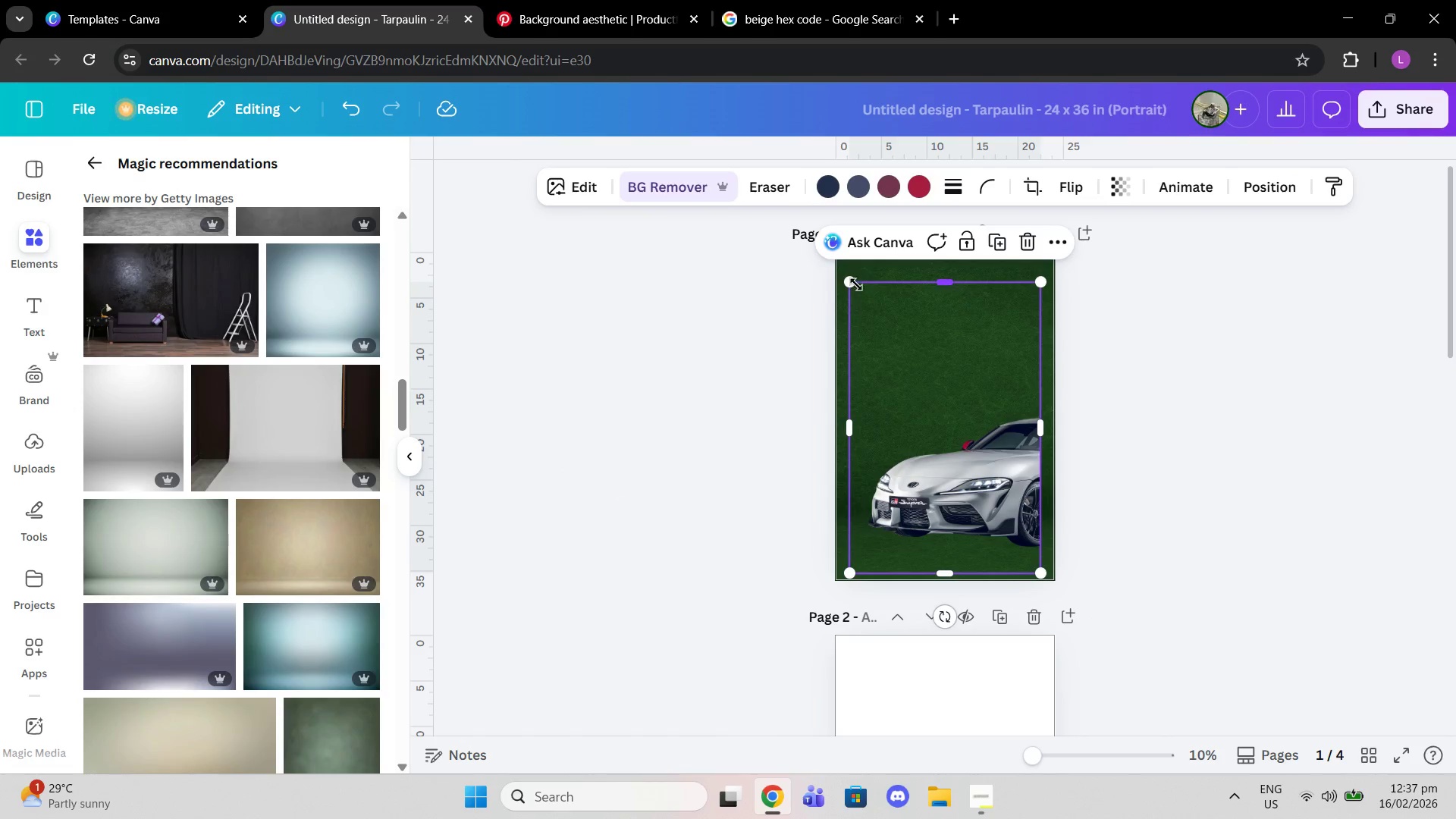 
left_click_drag(start_coordinate=[855, 284], to_coordinate=[791, 246])
 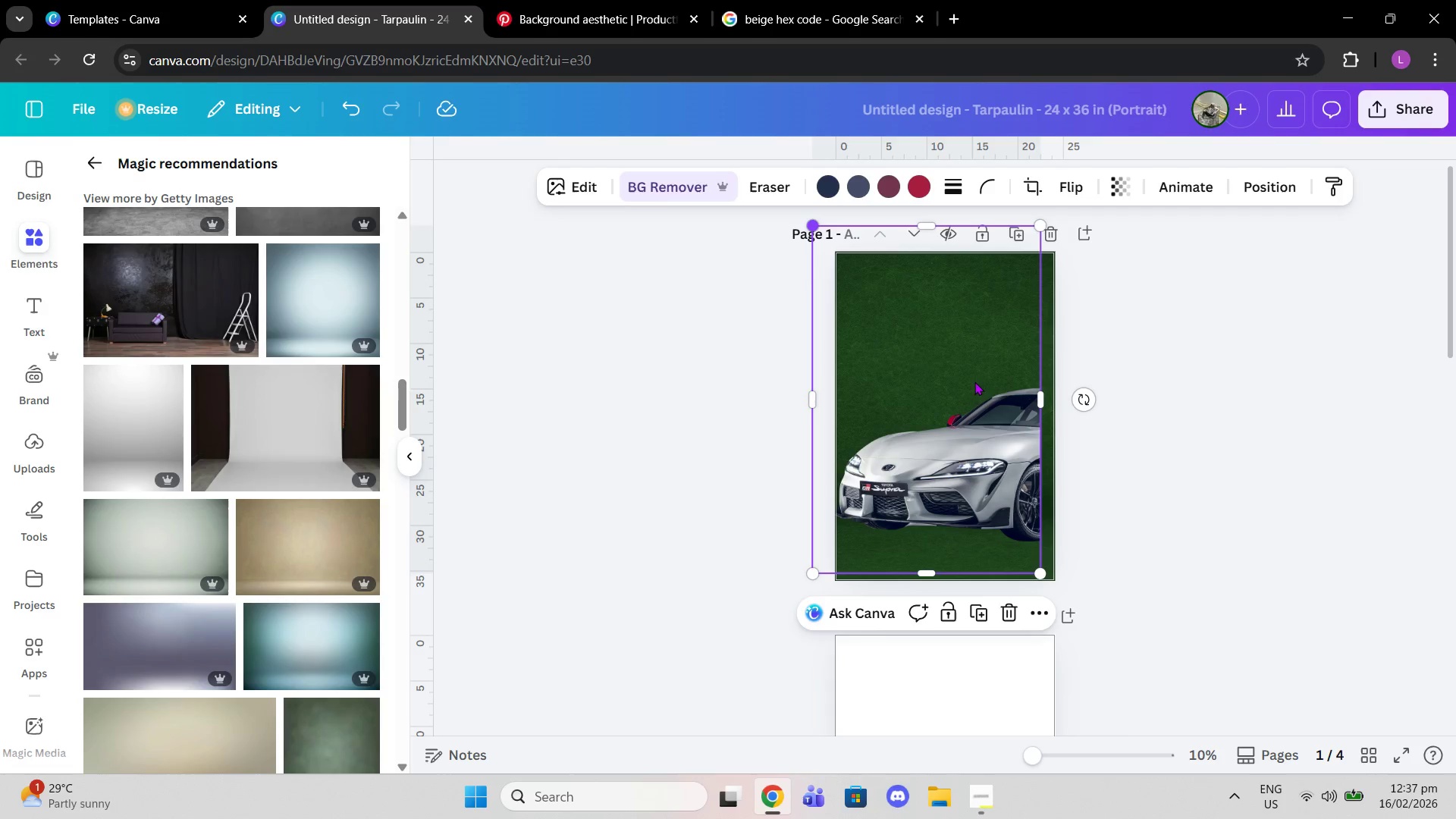 
left_click_drag(start_coordinate=[974, 381], to_coordinate=[999, 408])
 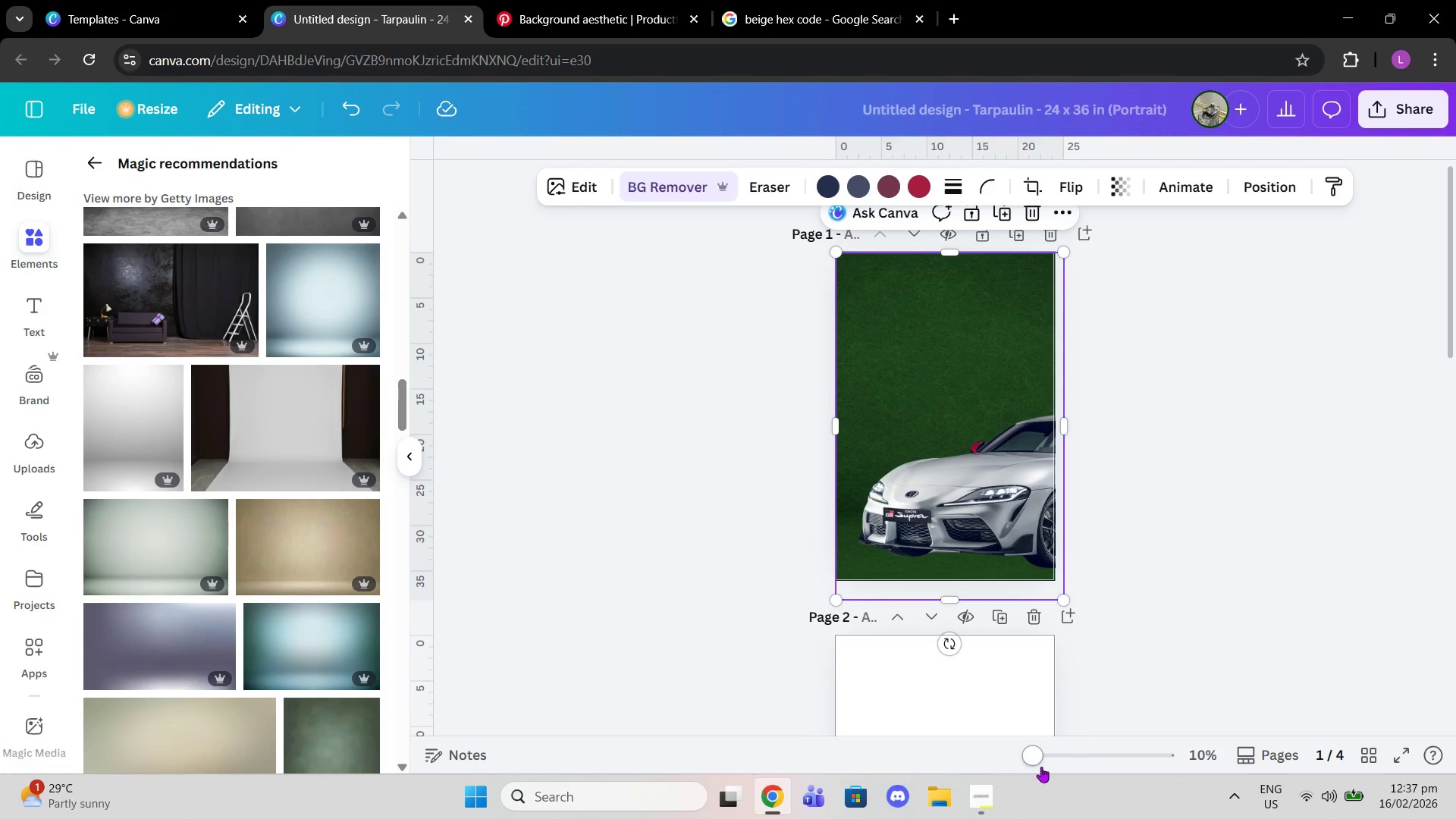 
left_click_drag(start_coordinate=[1040, 767], to_coordinate=[1065, 769])
 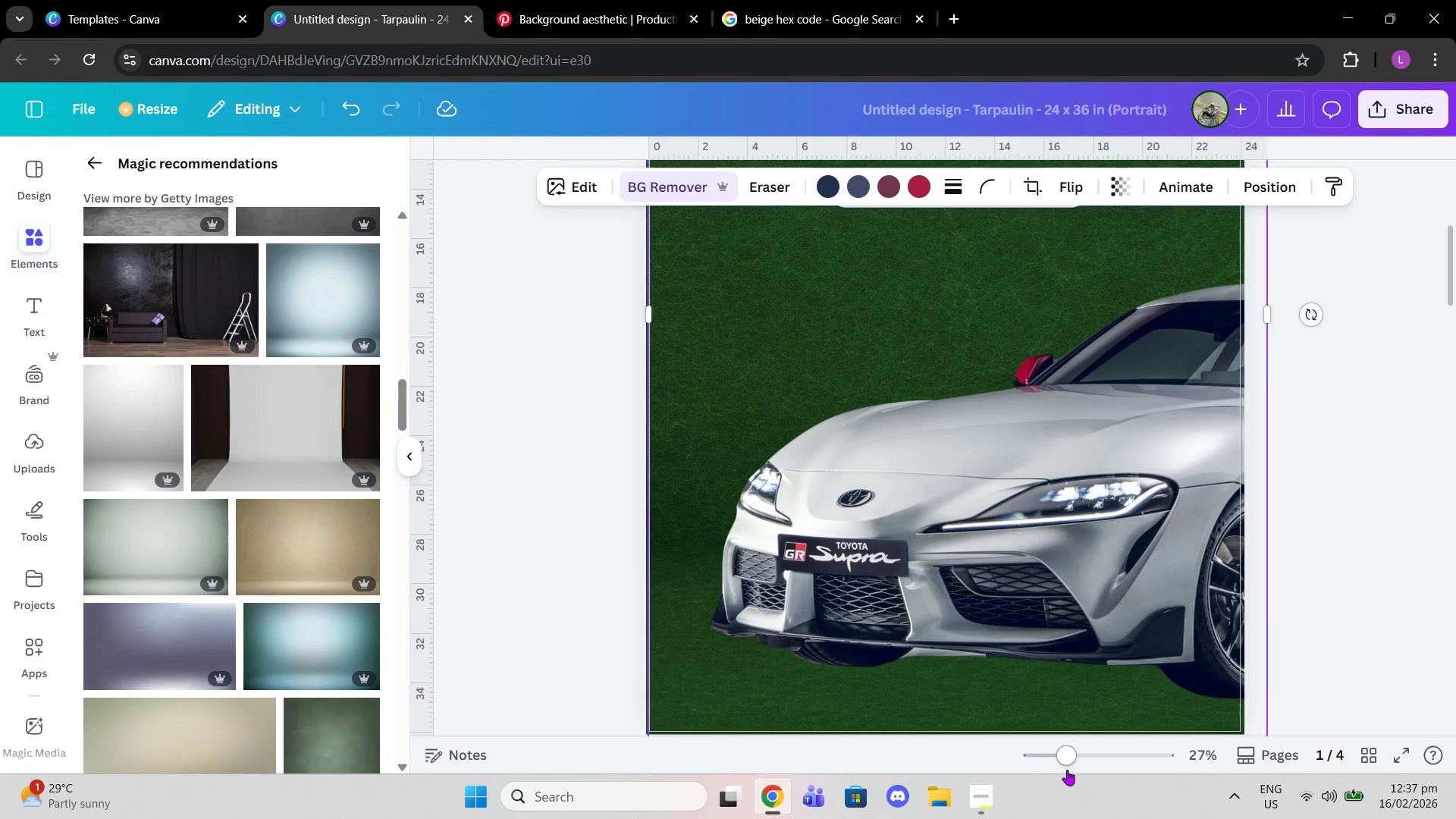 
left_click_drag(start_coordinate=[1067, 770], to_coordinate=[1075, 770])
 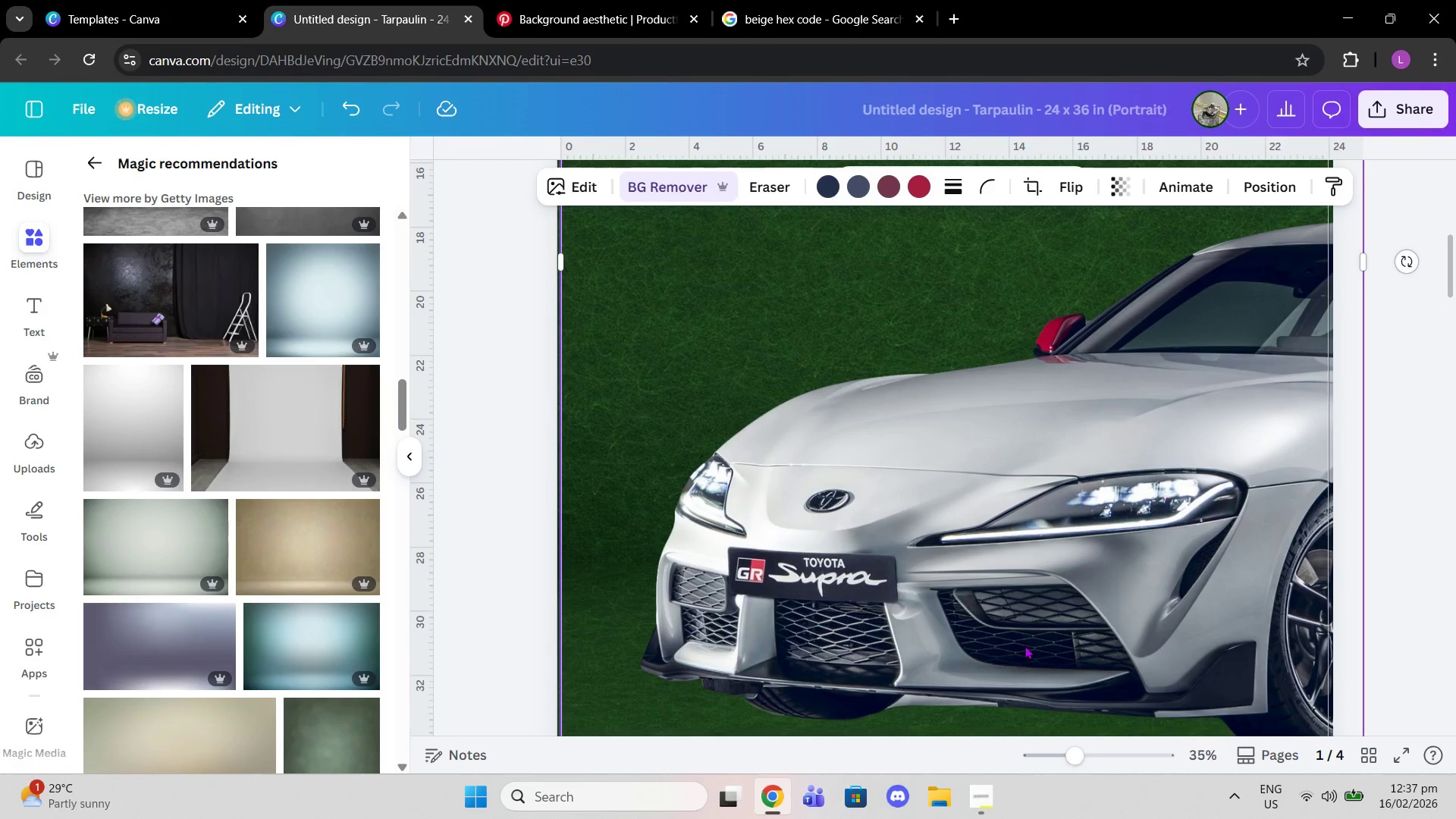 
scroll: coordinate [1025, 645], scroll_direction: down, amount: 1.0
 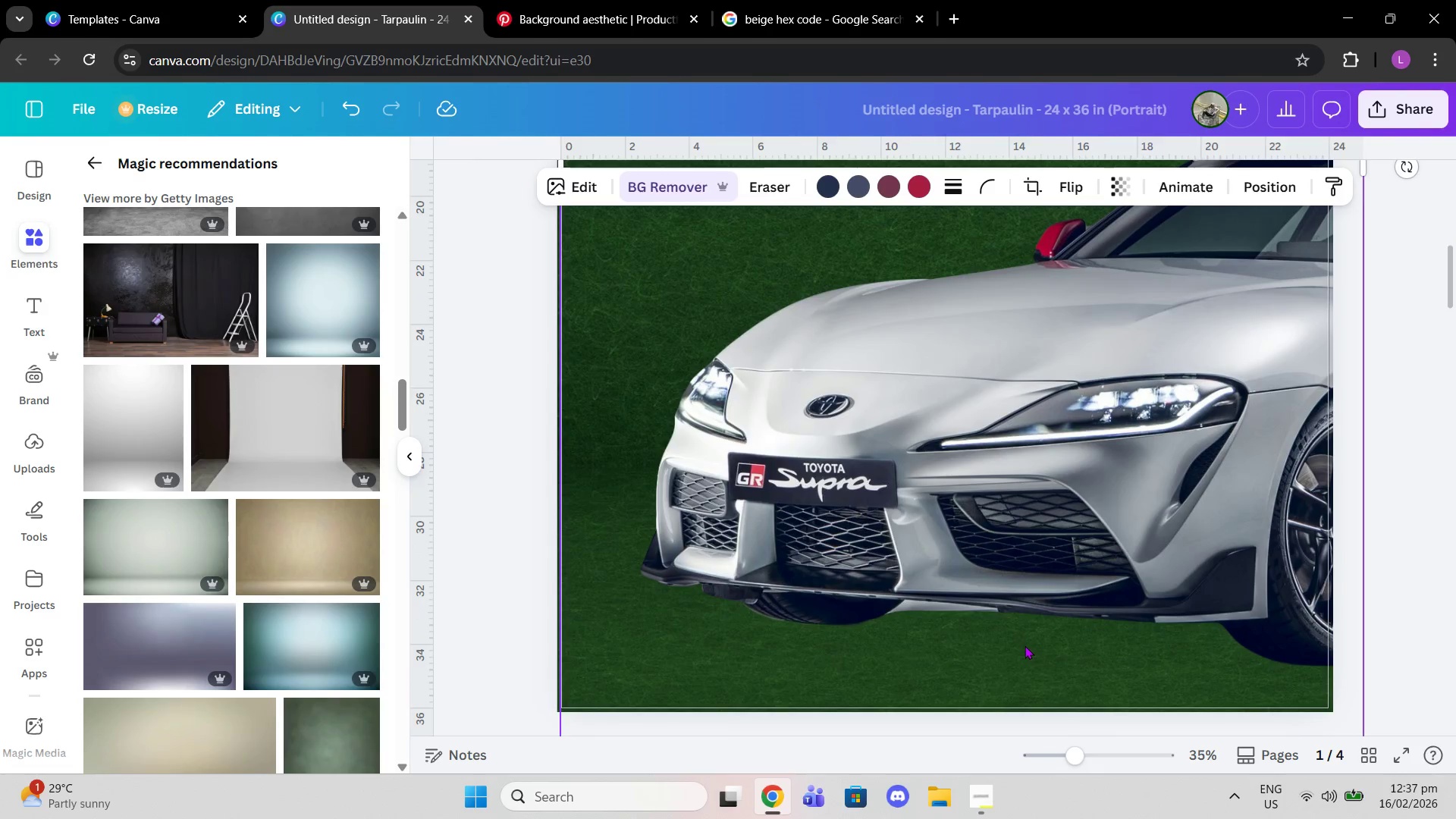 
left_click([1025, 645])
 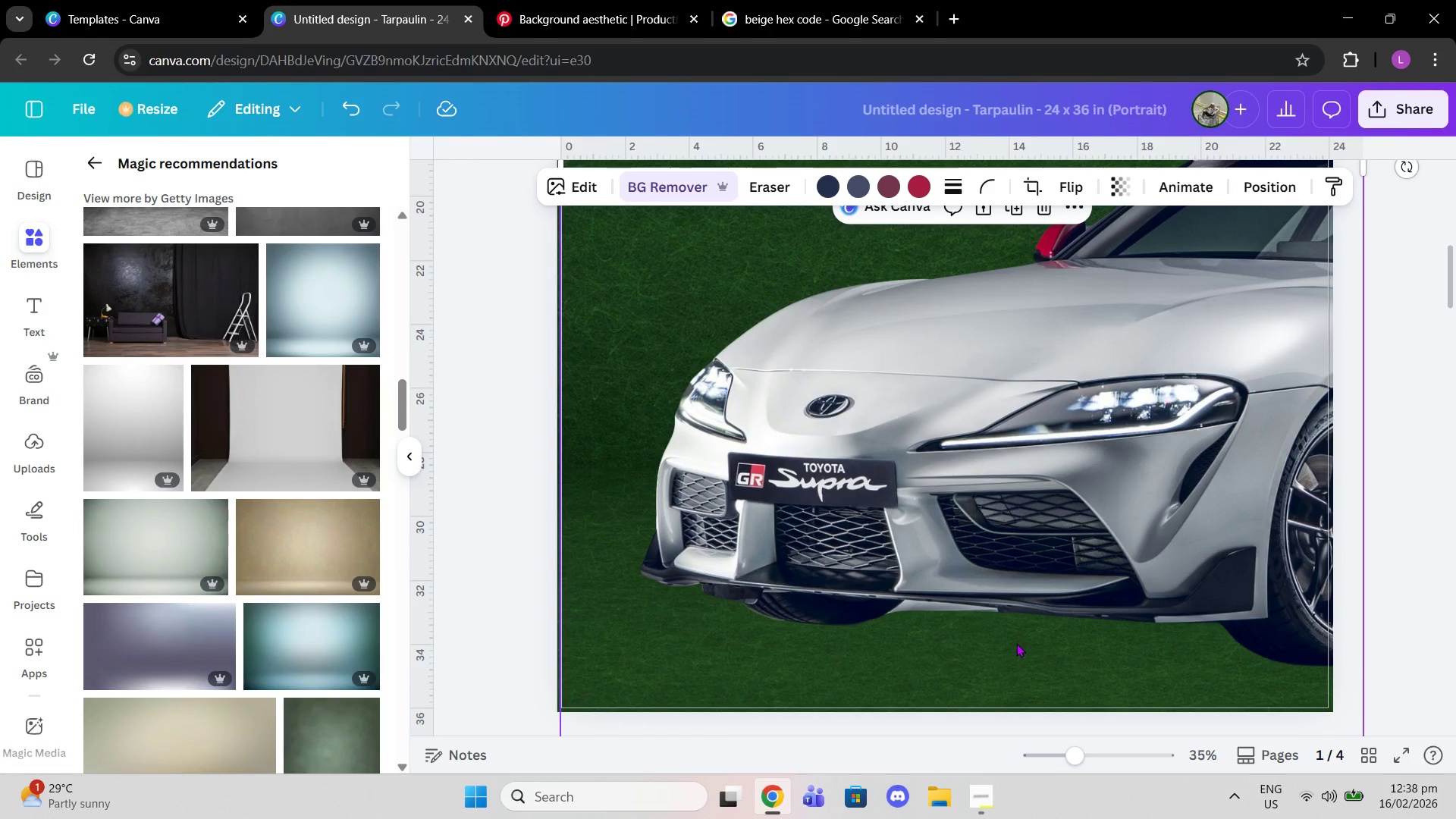 
scroll: coordinate [1018, 643], scroll_direction: up, amount: 1.0
 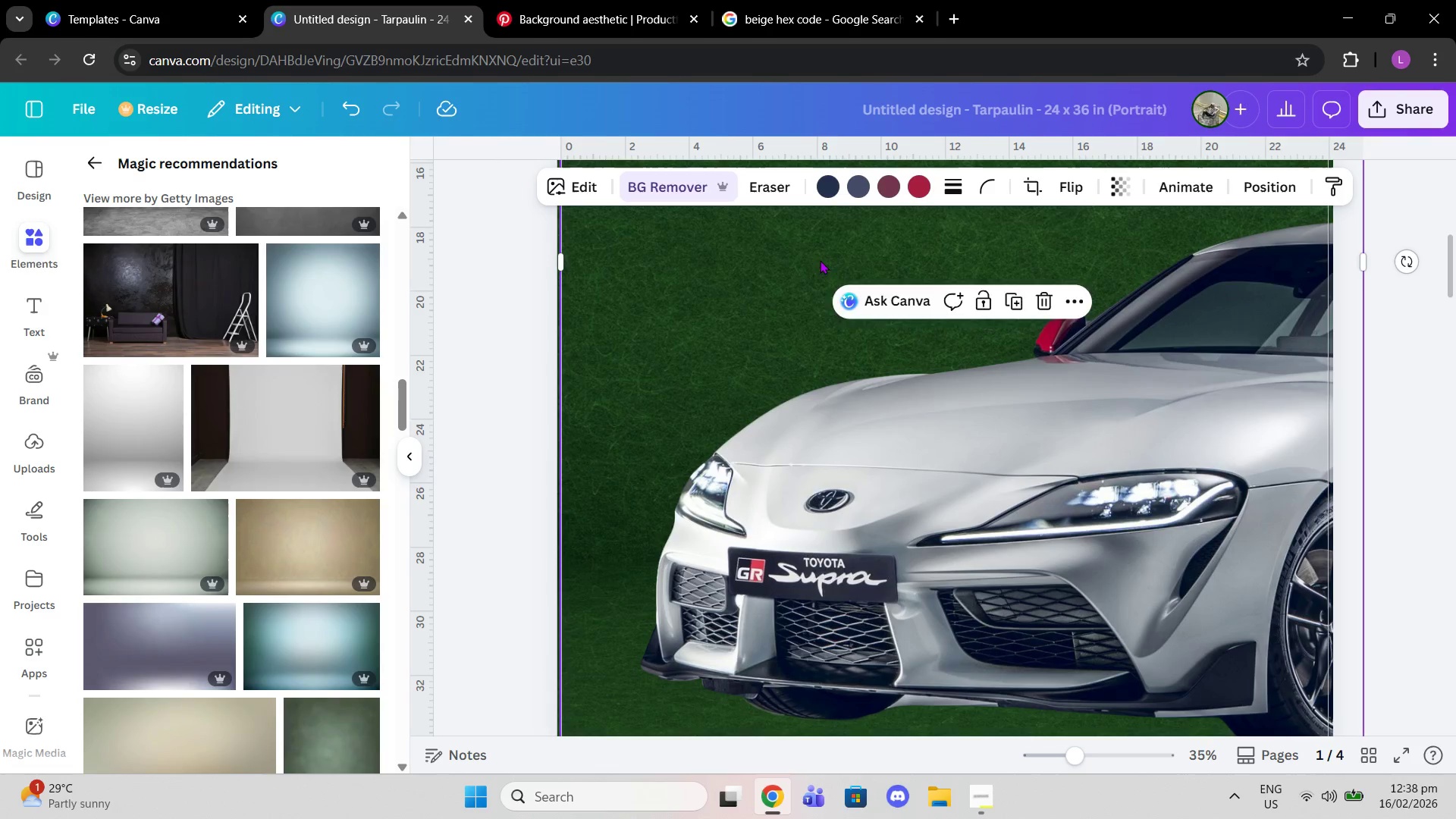 
left_click([774, 185])
 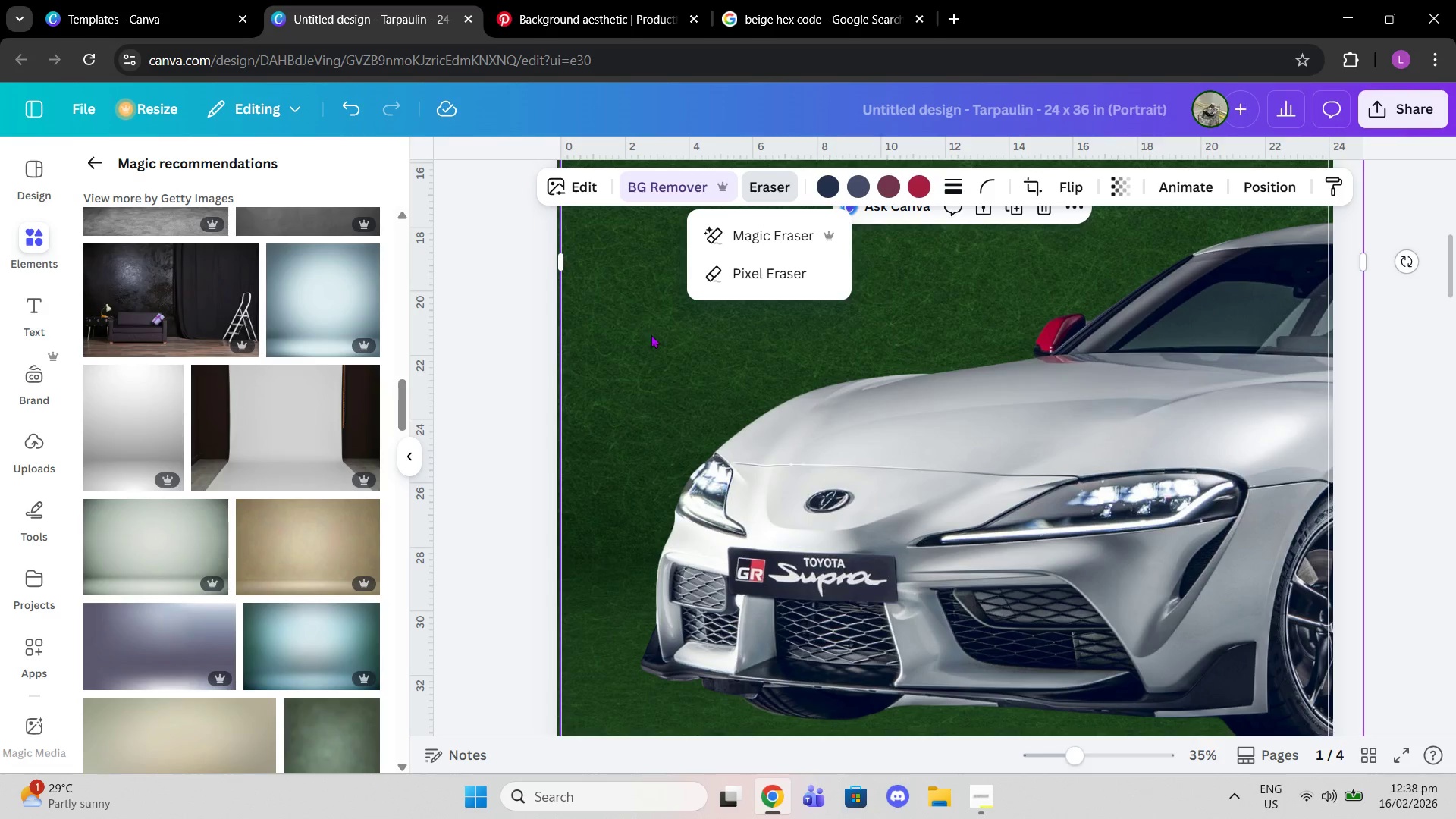 
wait(6.27)
 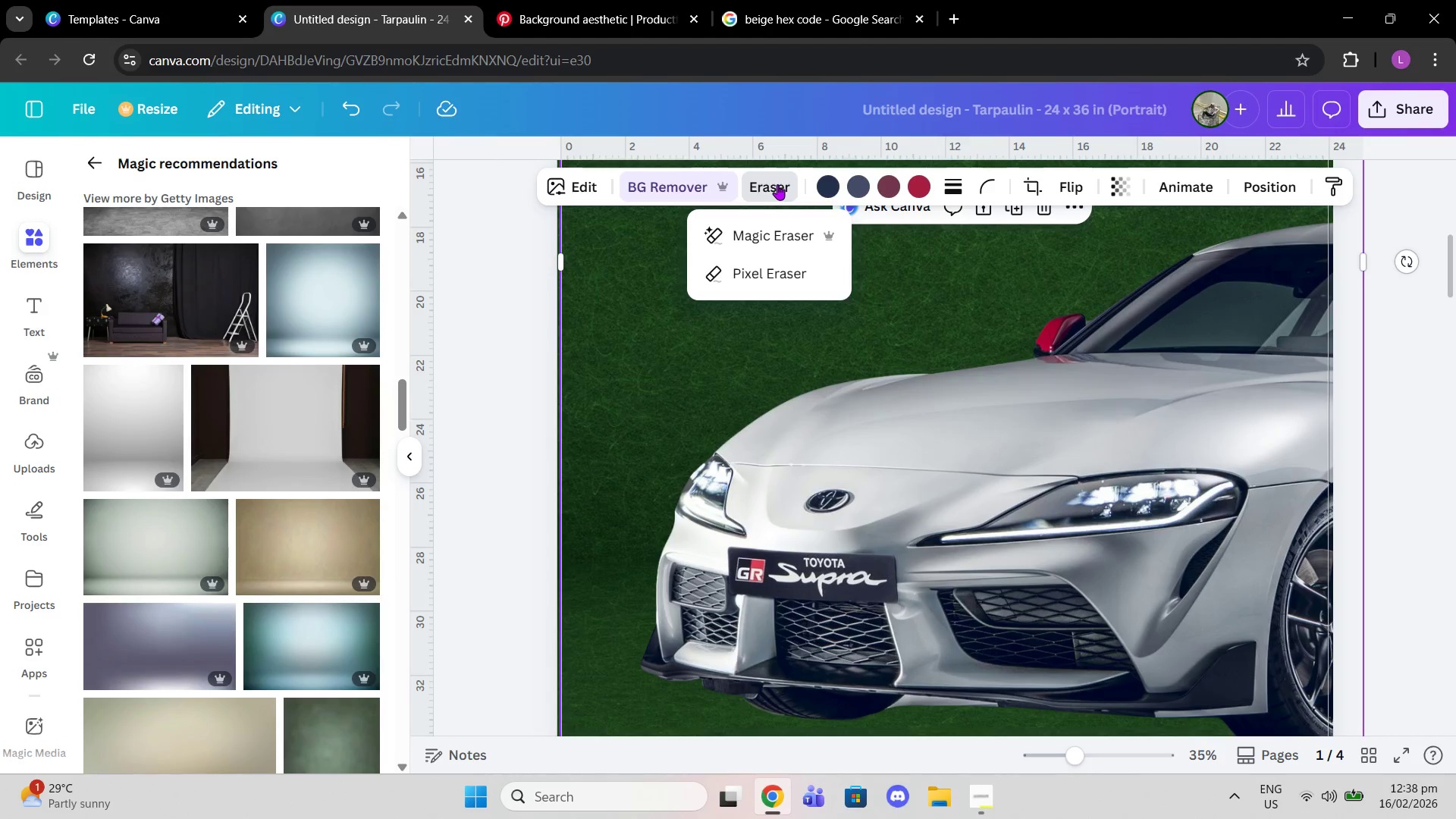 
left_click([752, 281])
 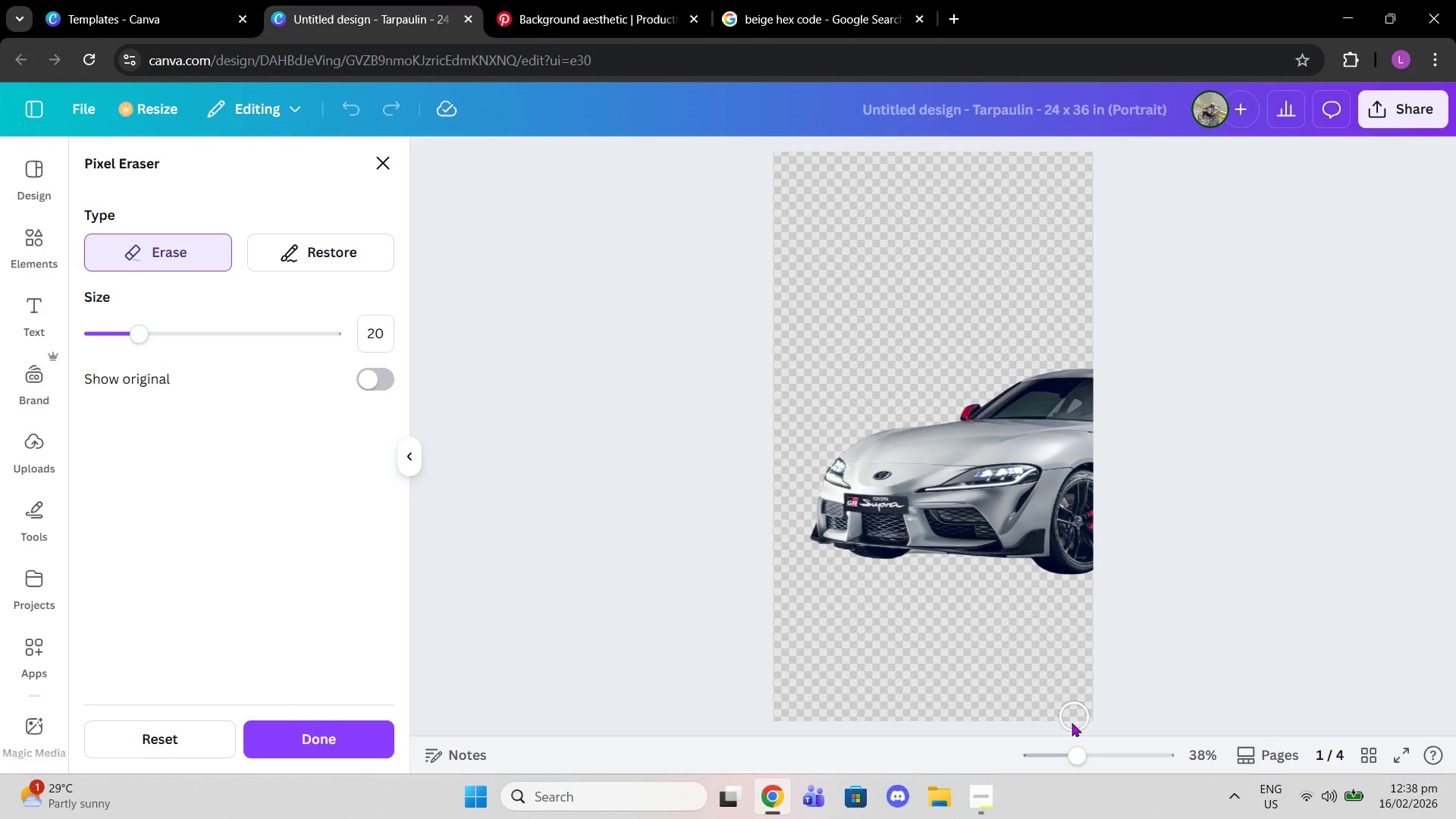 
left_click_drag(start_coordinate=[1070, 762], to_coordinate=[1120, 754])
 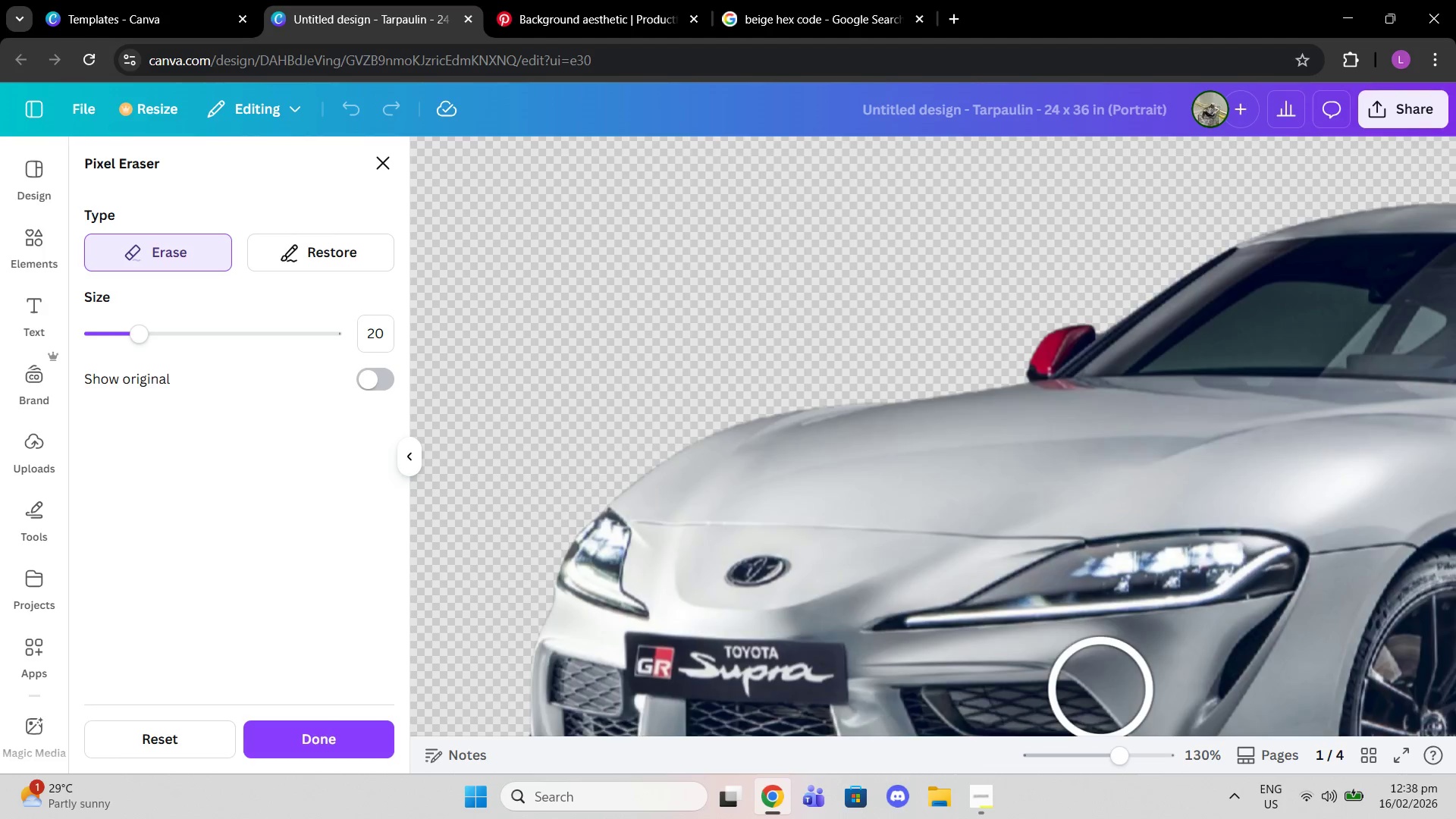 
scroll: coordinate [1090, 674], scroll_direction: down, amount: 4.0
 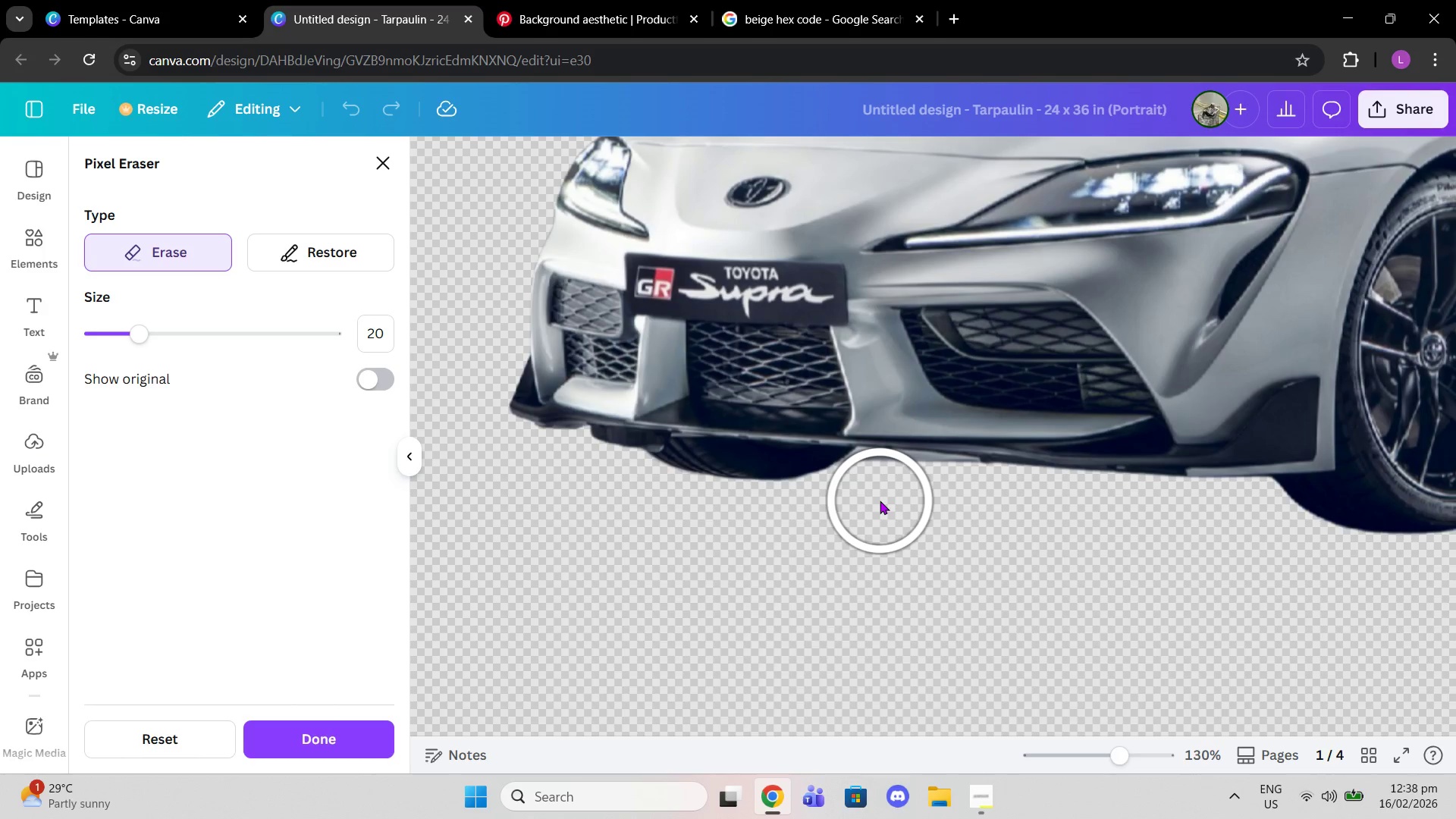 
left_click([880, 502])
 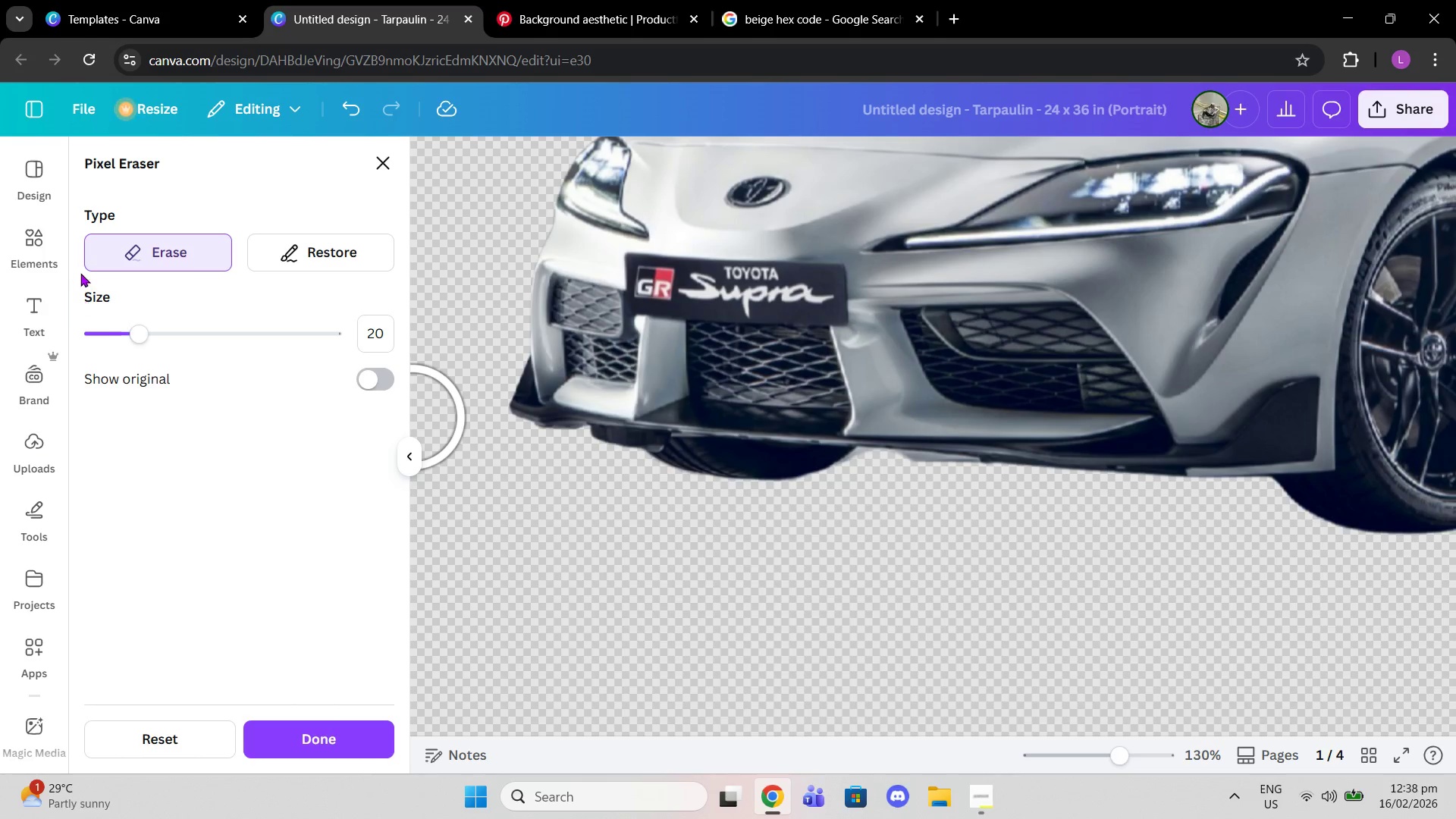 
left_click_drag(start_coordinate=[135, 334], to_coordinate=[104, 331])
 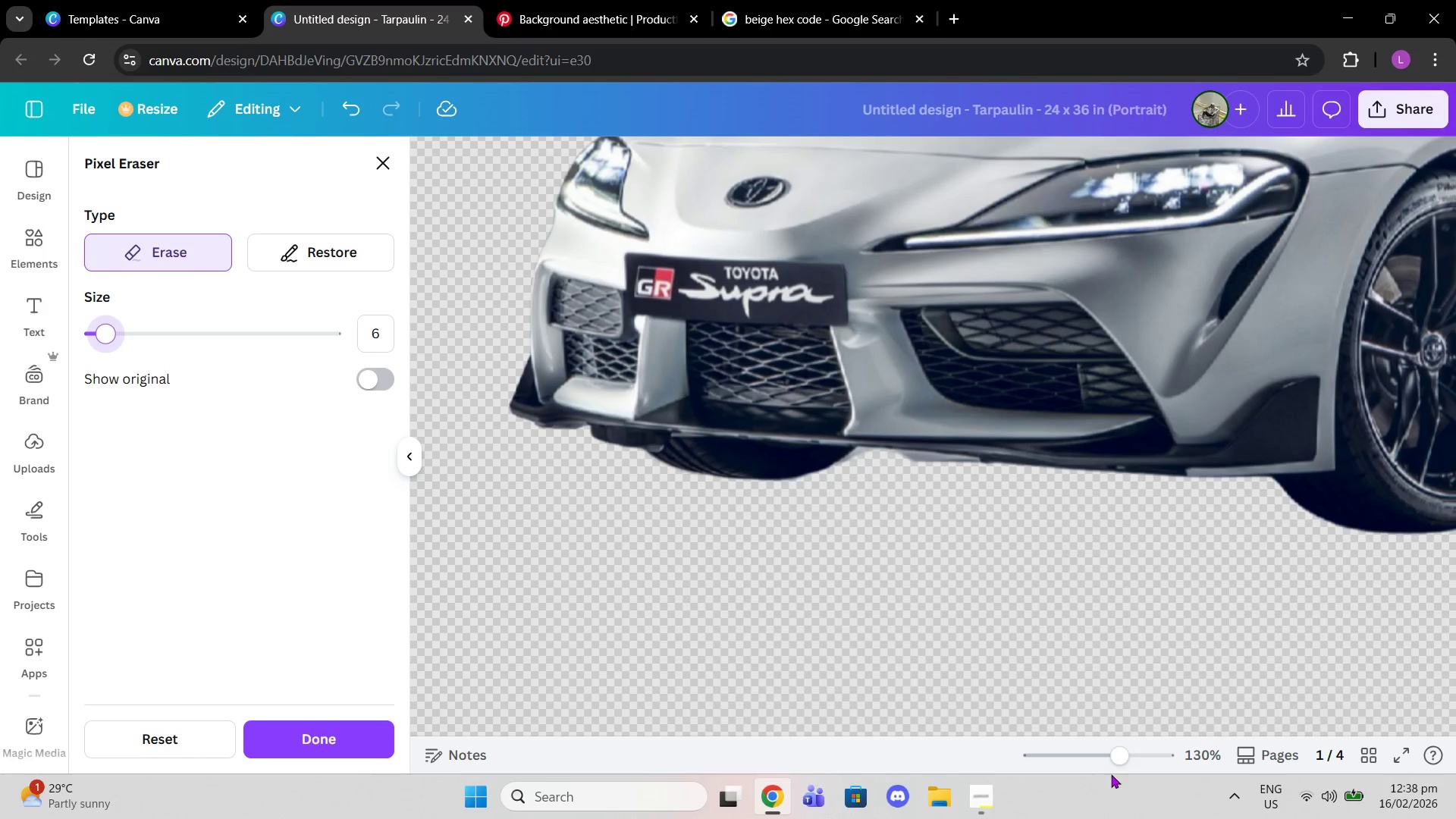 
left_click_drag(start_coordinate=[1127, 760], to_coordinate=[1156, 758])
 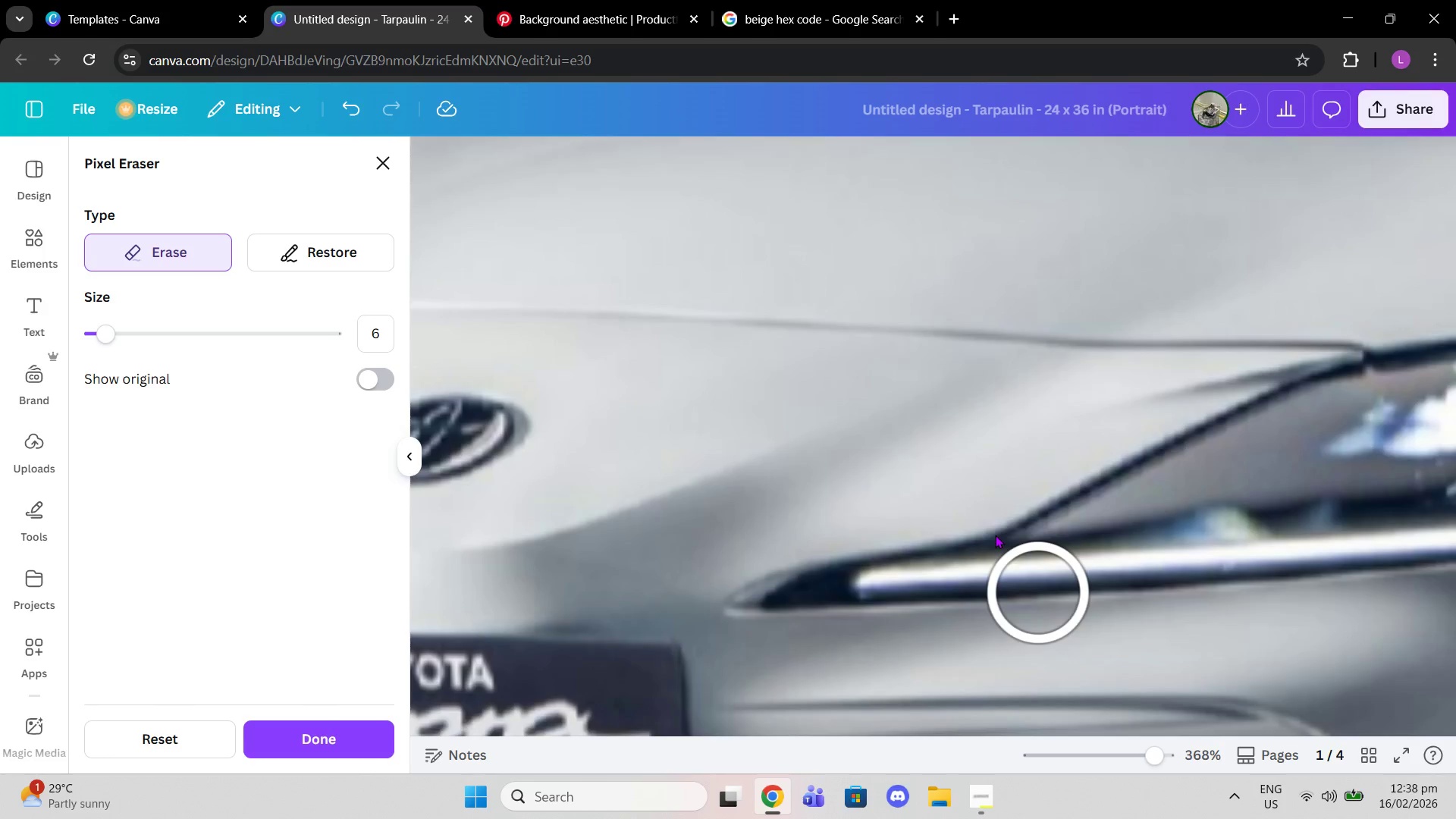 
scroll: coordinate [987, 535], scroll_direction: down, amount: 6.0
 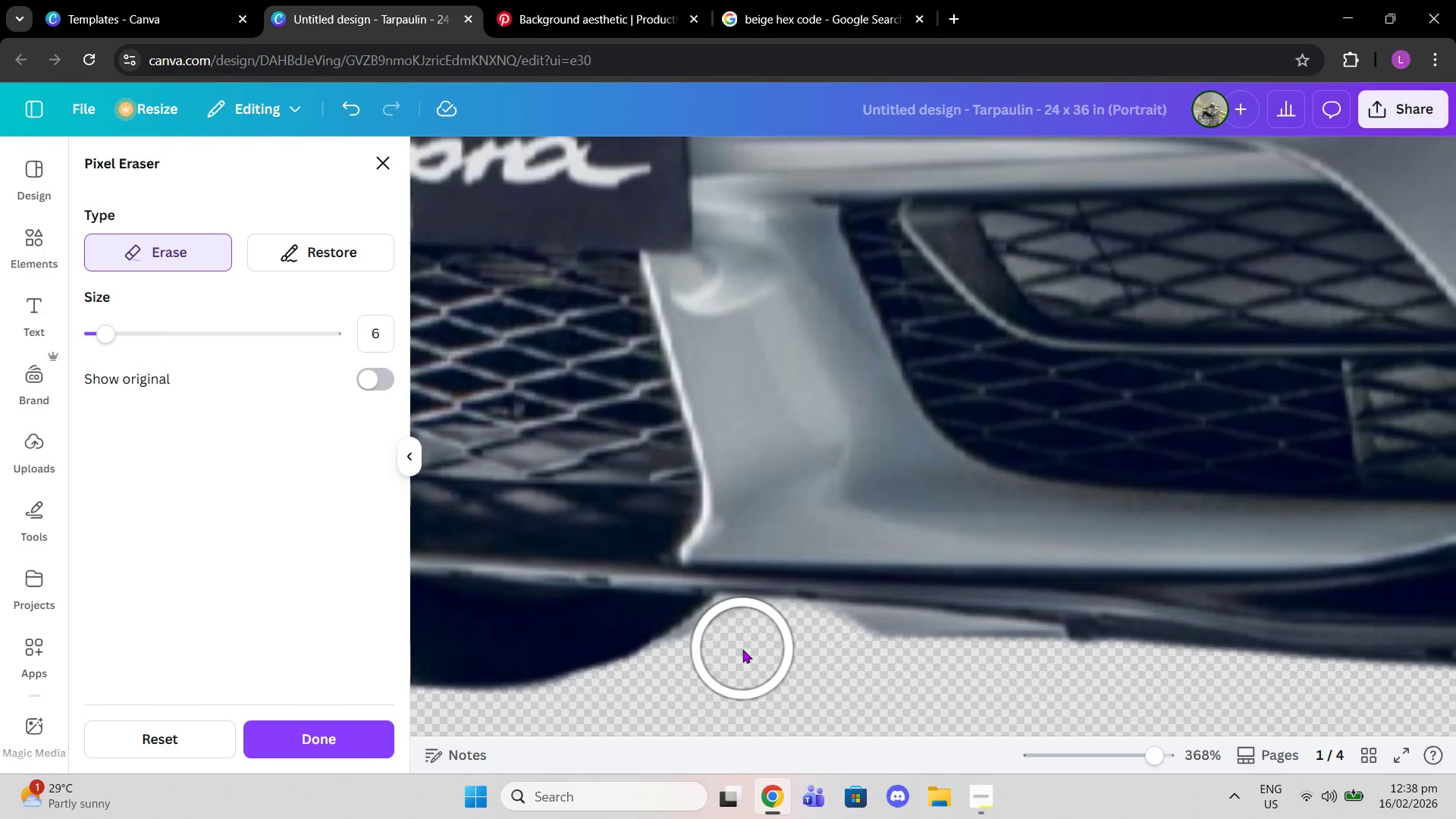 
left_click([742, 649])
 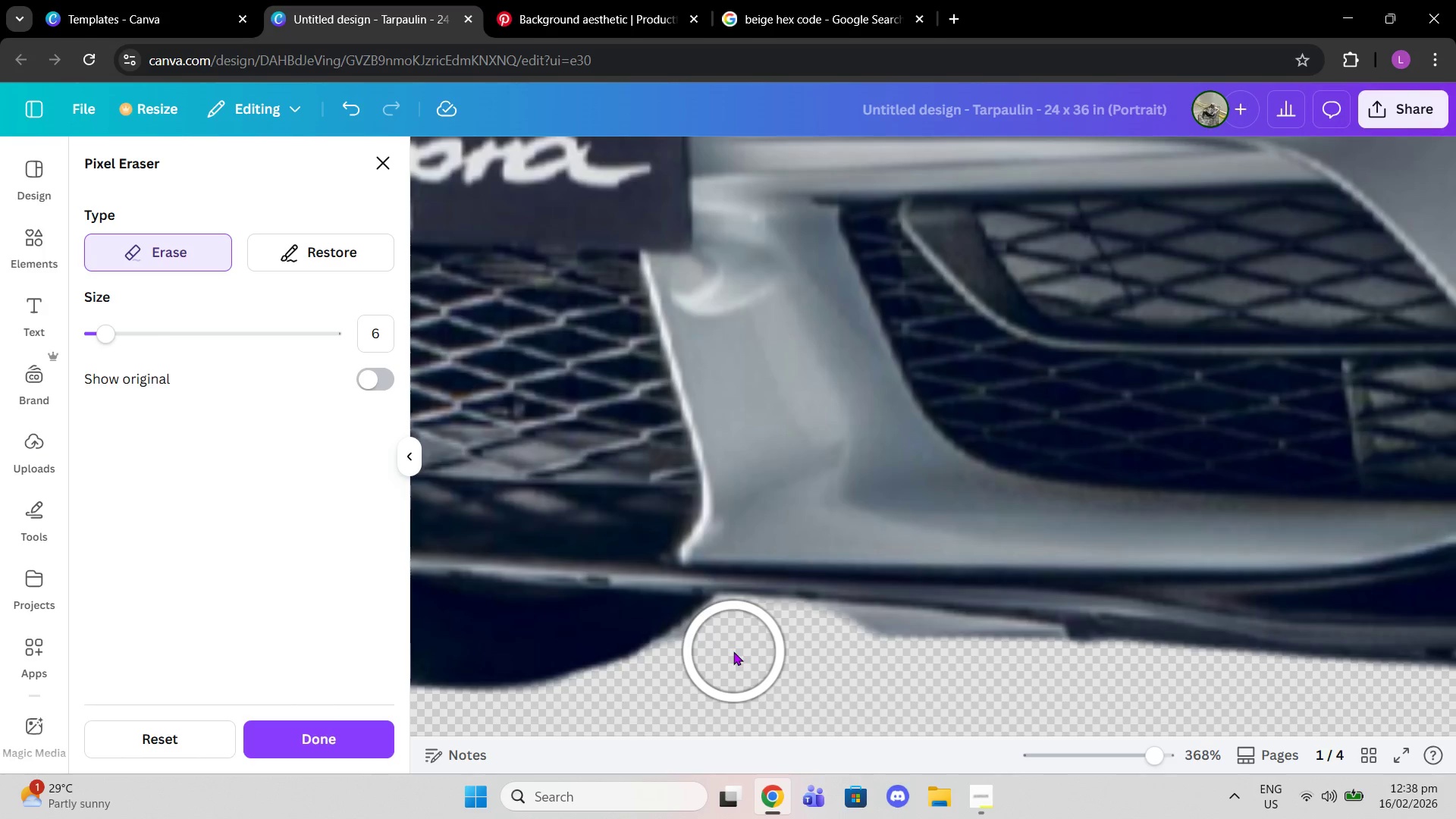 
left_click([733, 651])
 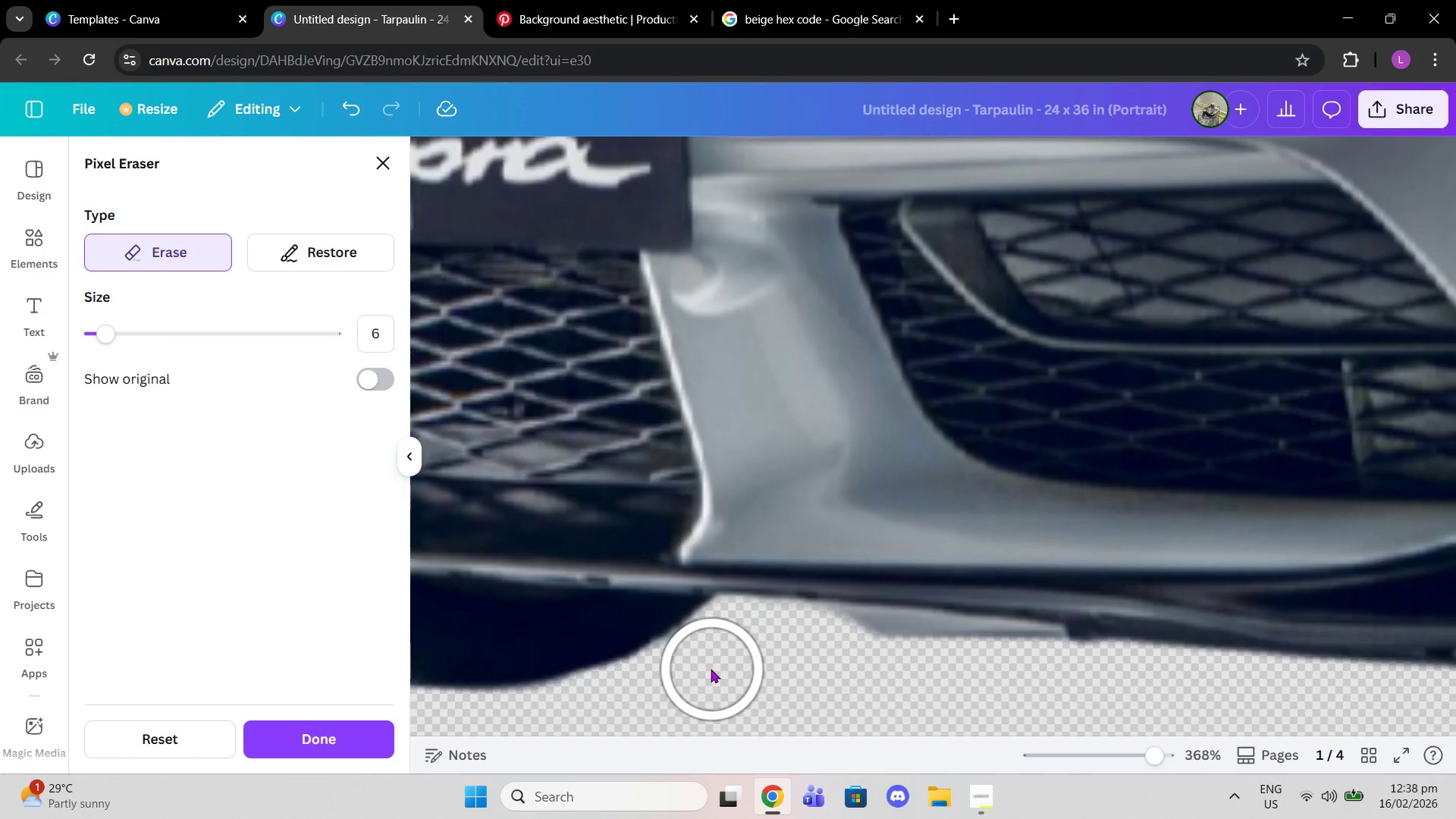 
left_click([709, 668])
 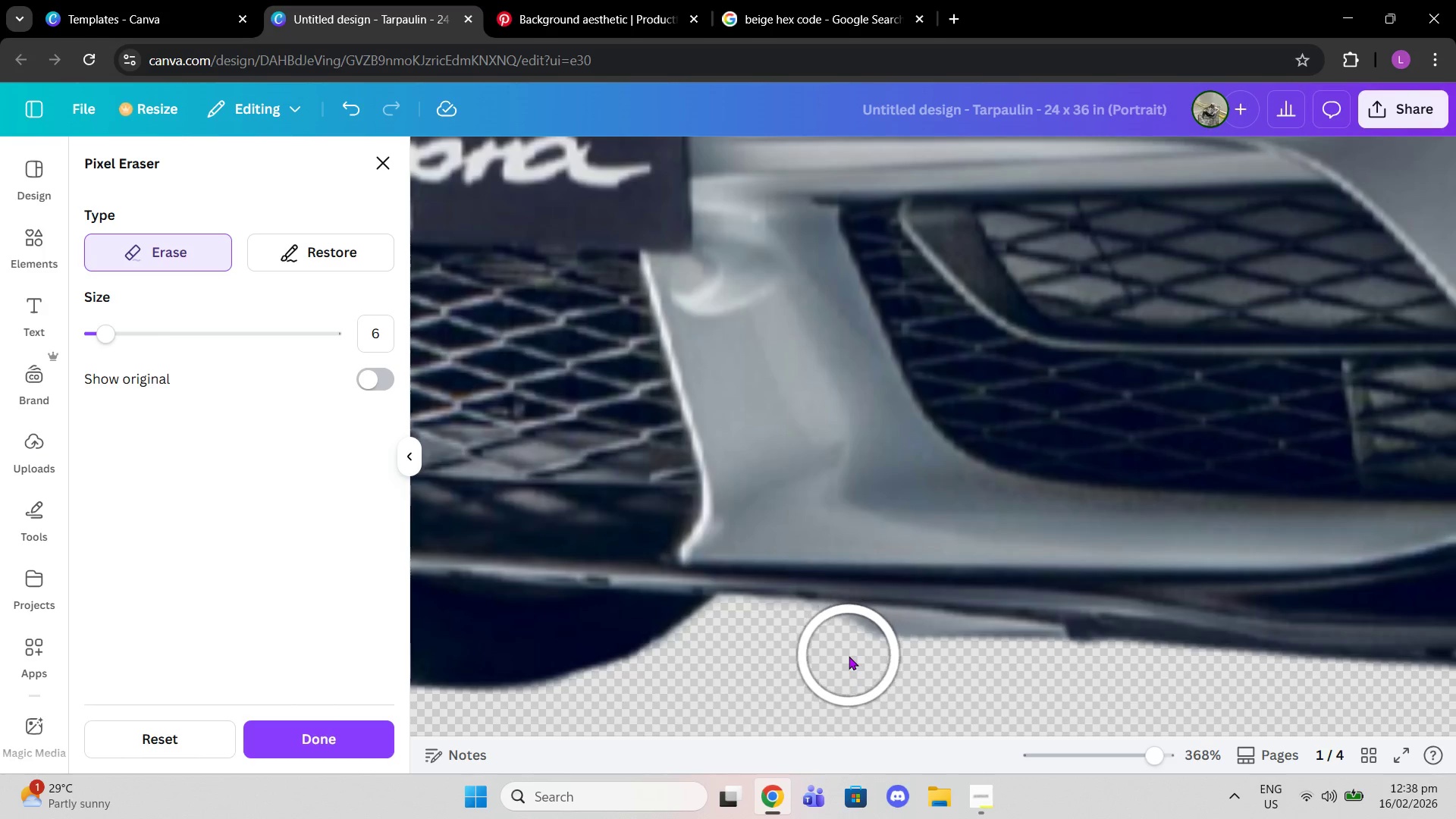 
left_click([847, 656])
 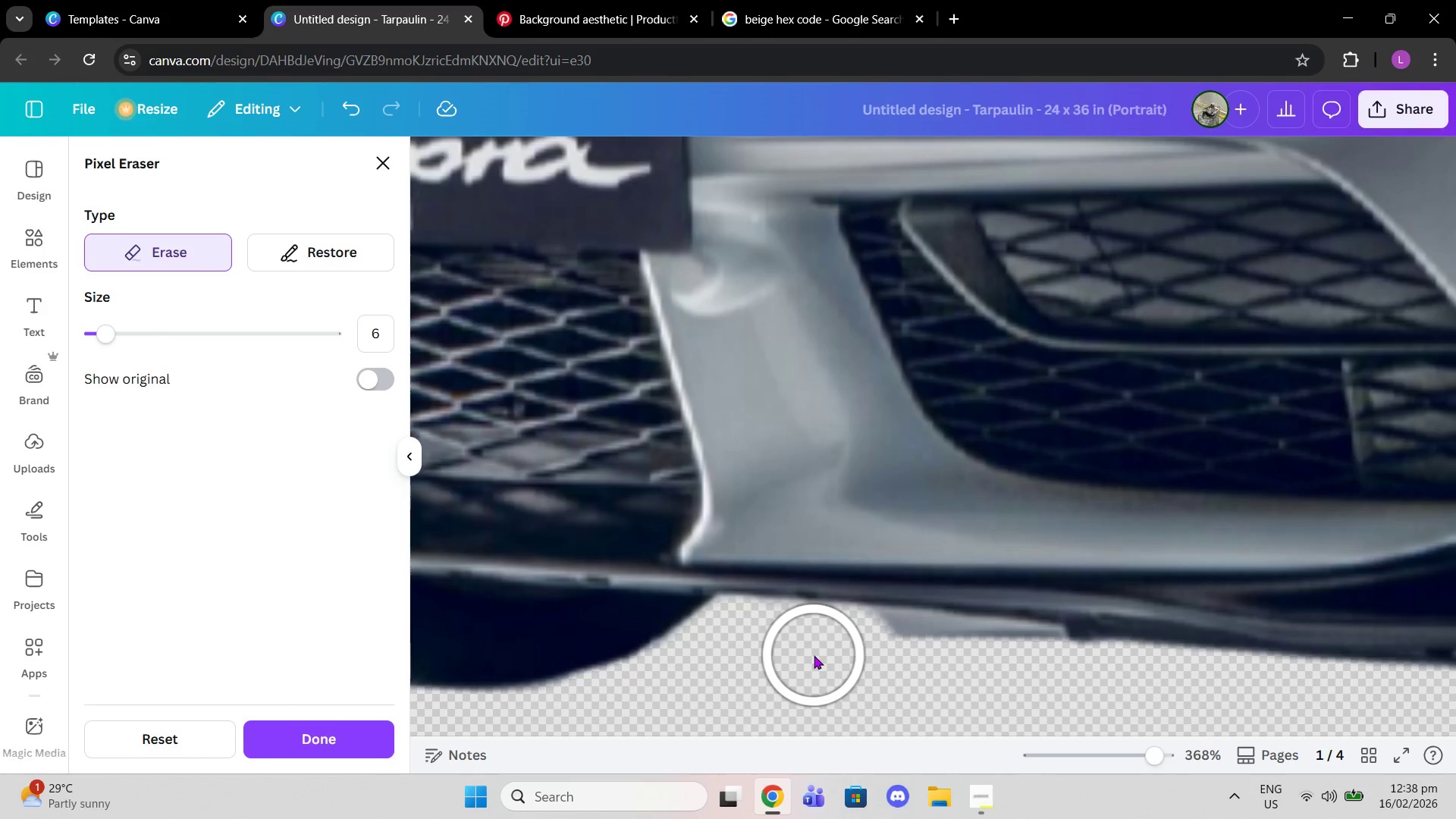 
left_click([814, 655])
 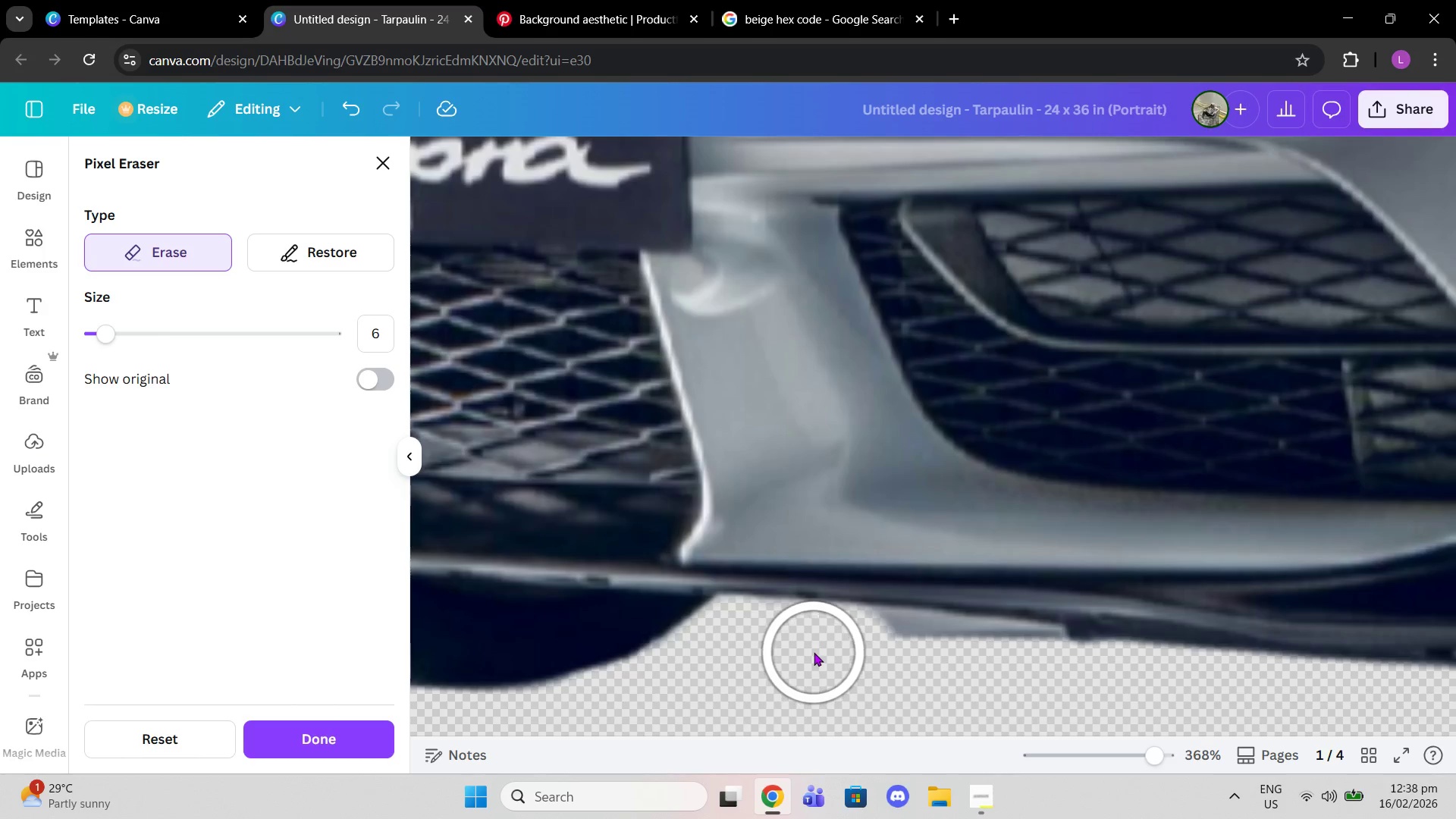 
 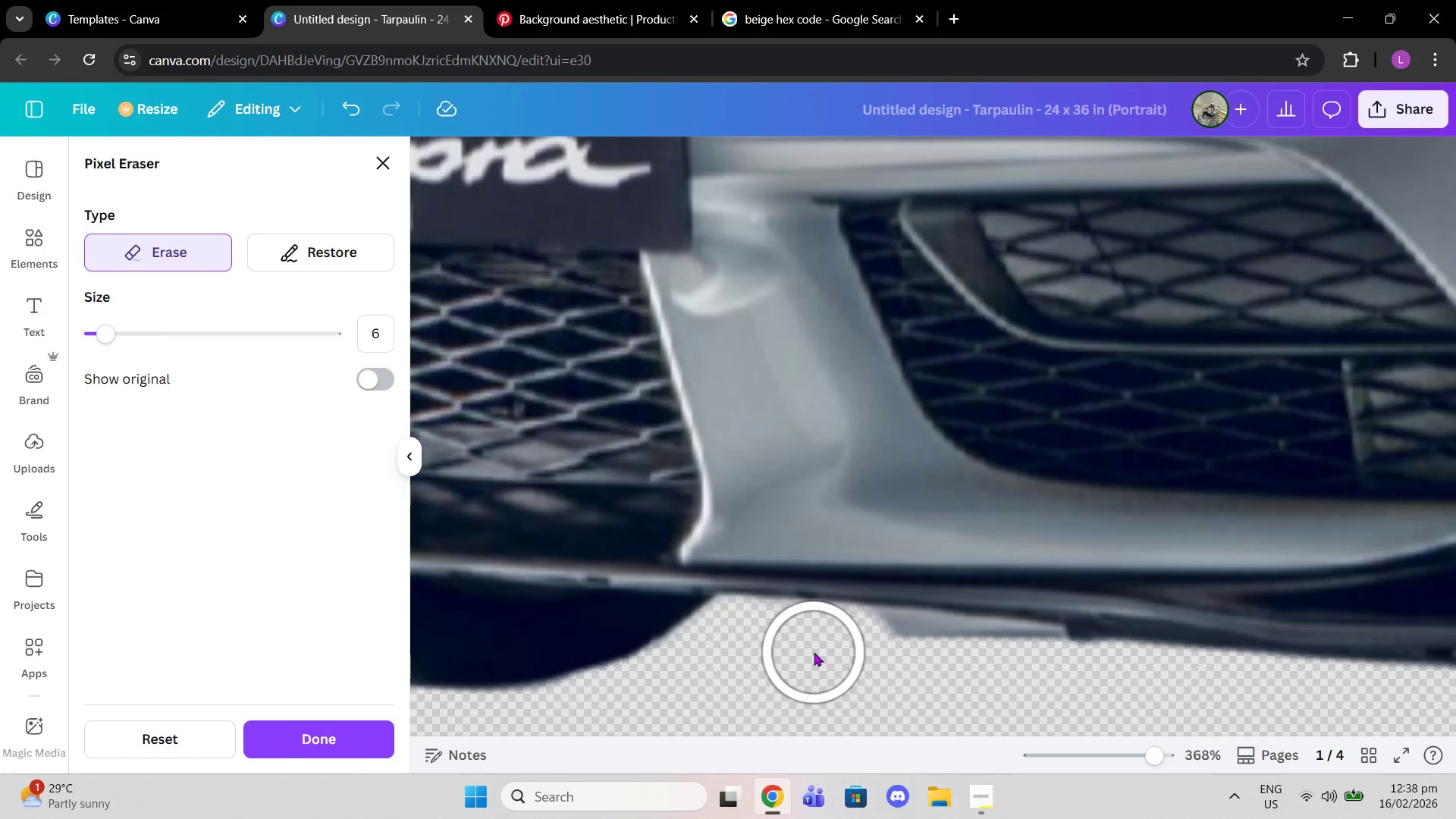 
left_click([814, 652])
 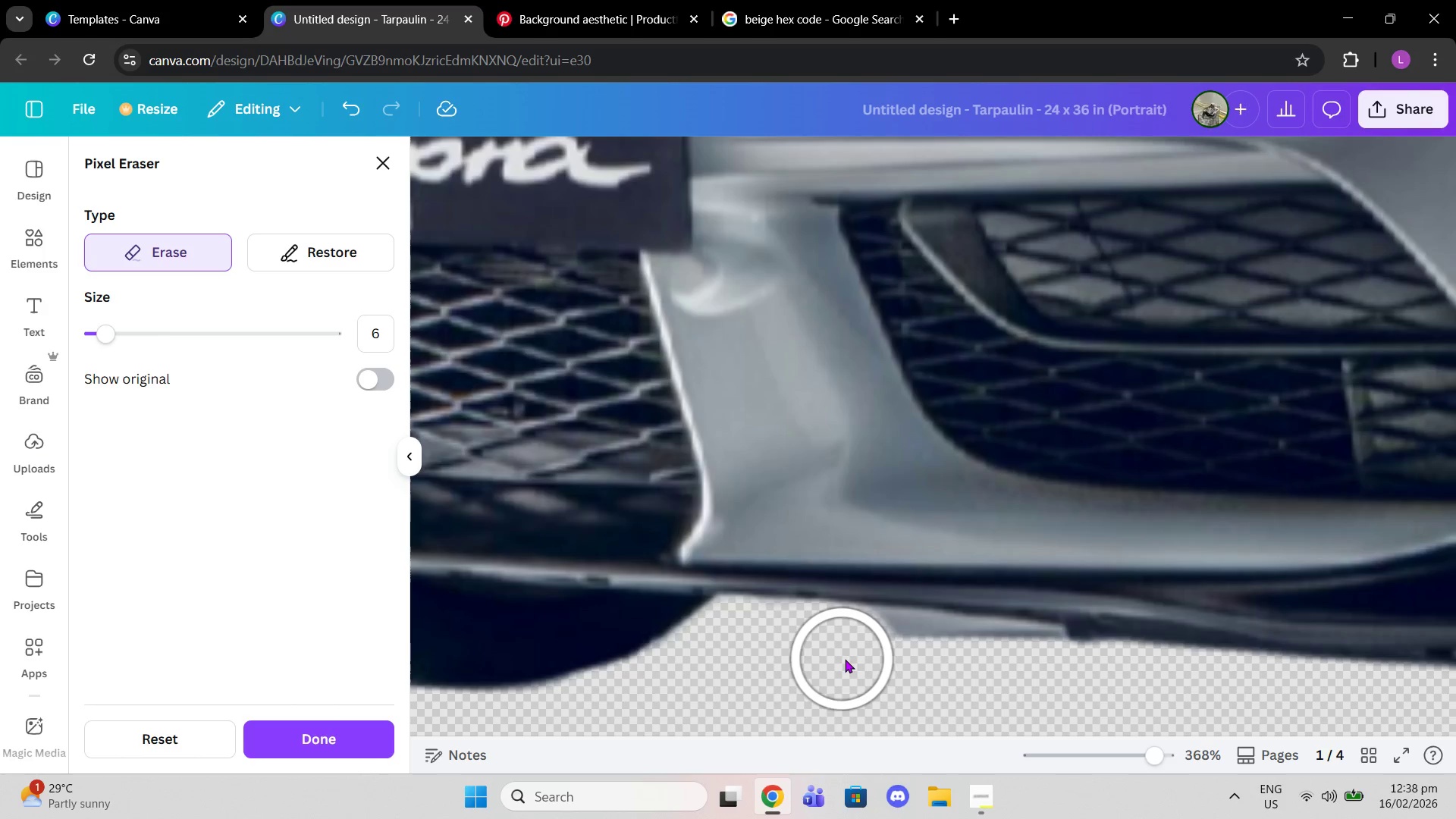 
left_click_drag(start_coordinate=[844, 659], to_coordinate=[1039, 671])
 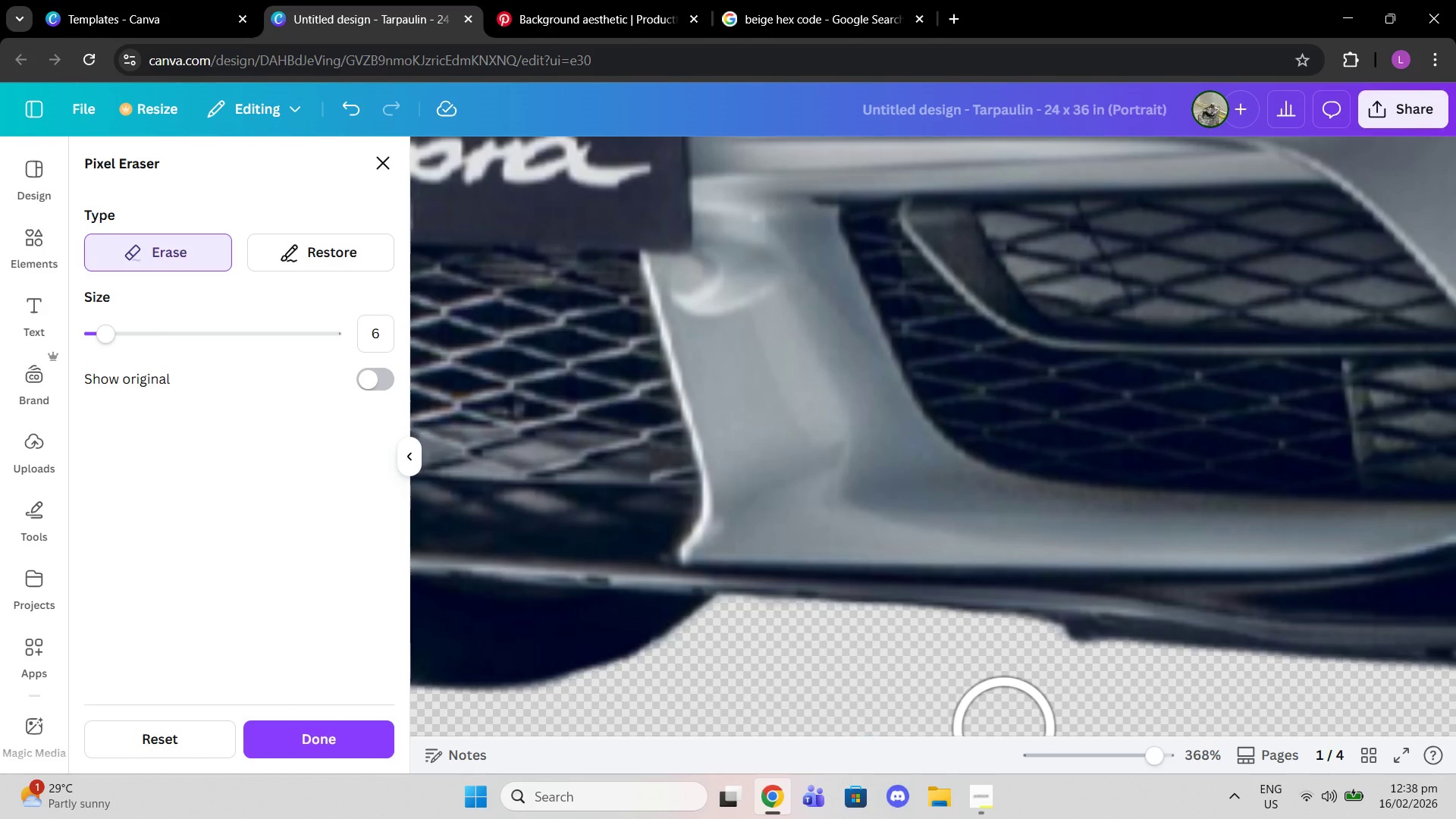 
scroll: coordinate [990, 654], scroll_direction: down, amount: 1.0
 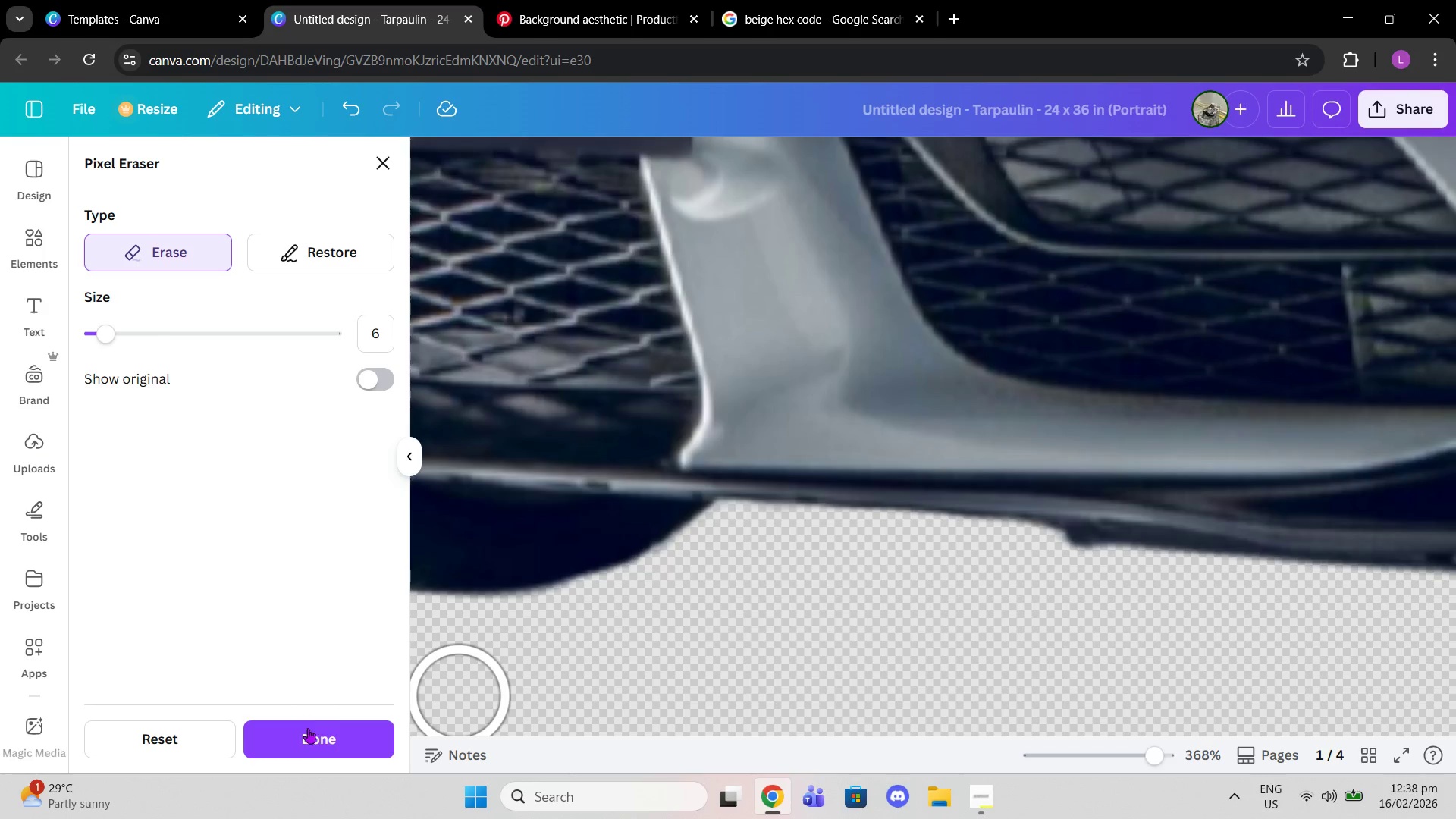 
left_click([314, 742])
 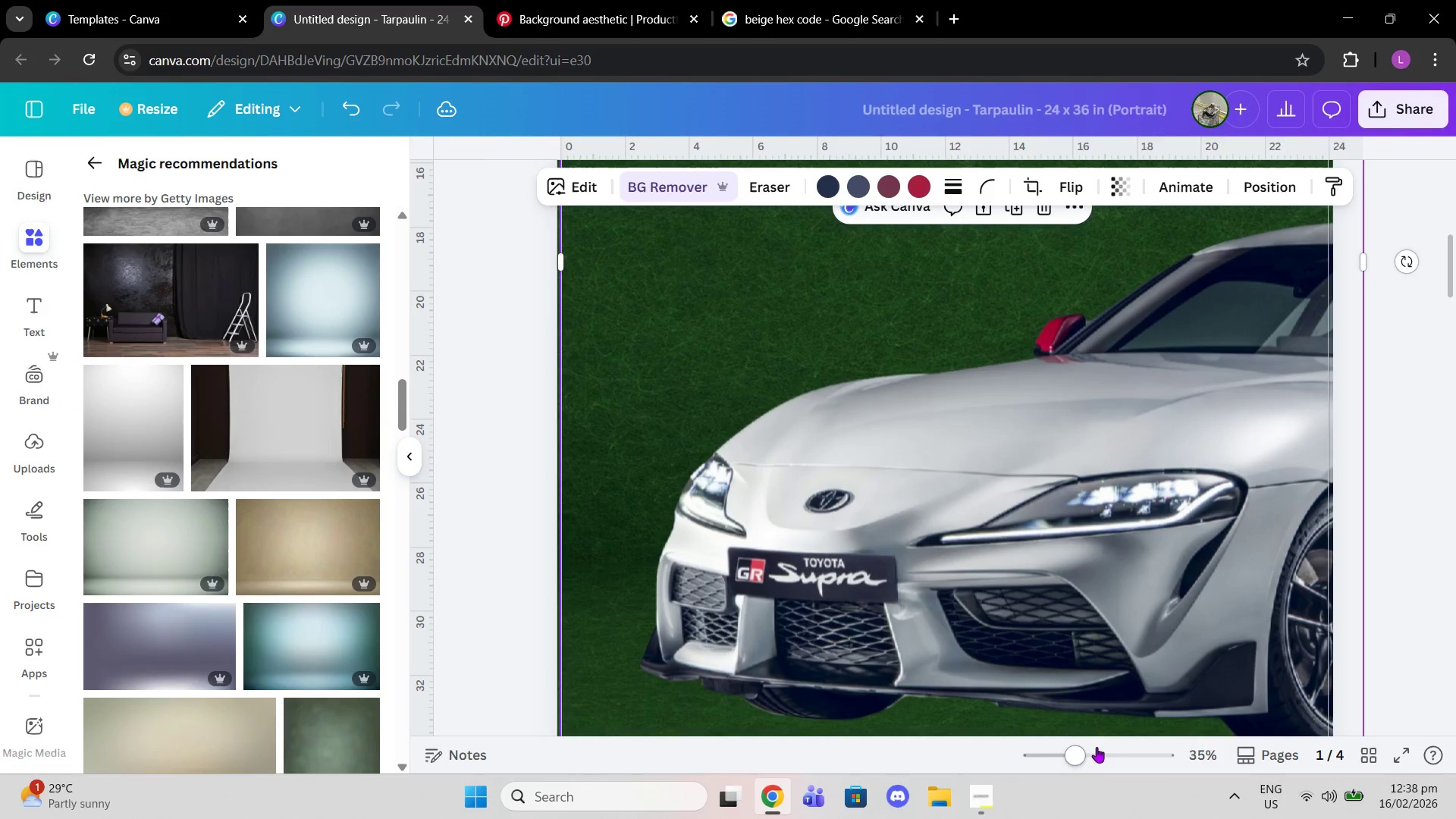 
left_click_drag(start_coordinate=[1060, 755], to_coordinate=[1054, 754])
 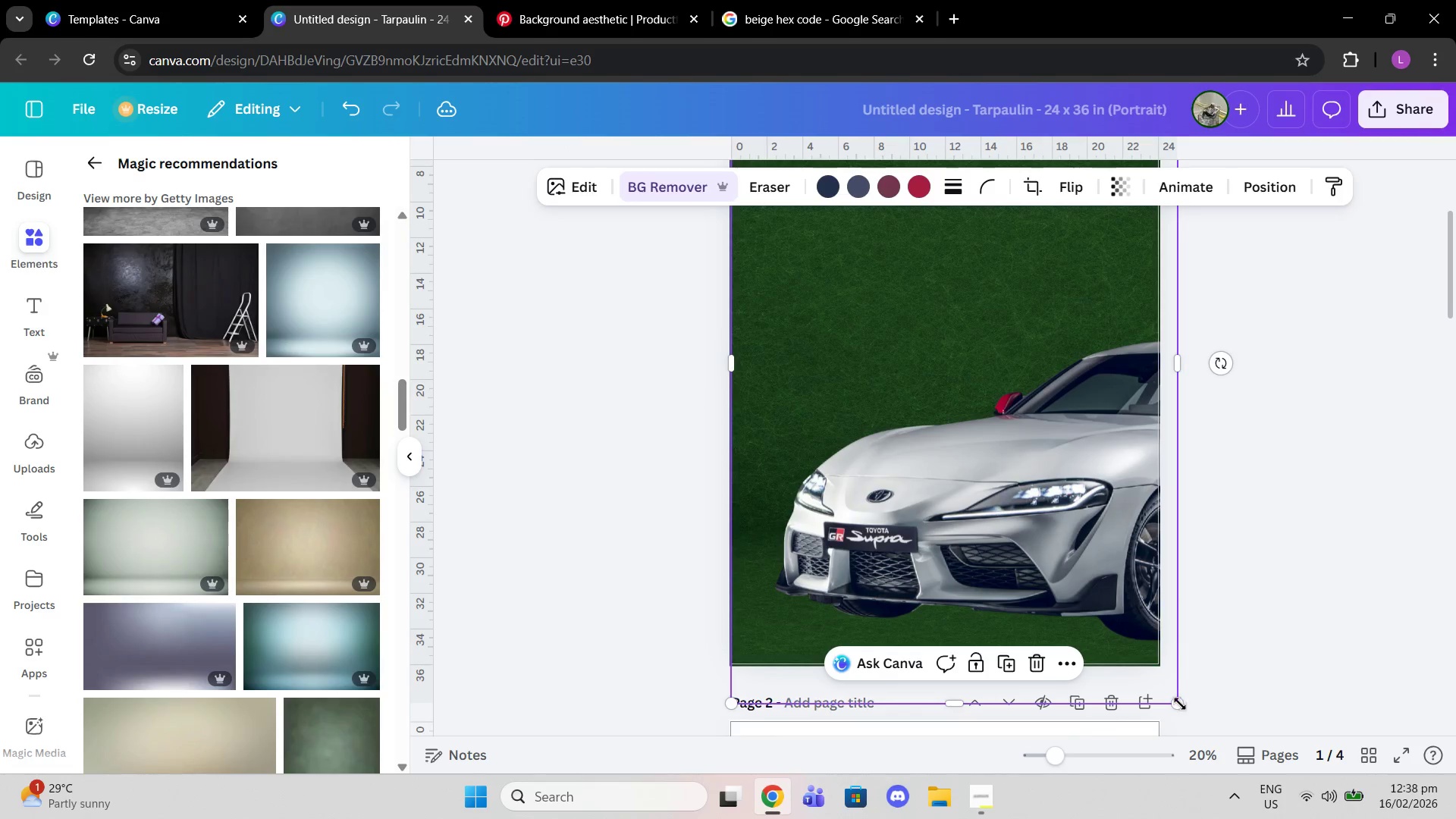 
left_click_drag(start_coordinate=[1179, 704], to_coordinate=[1153, 673])
 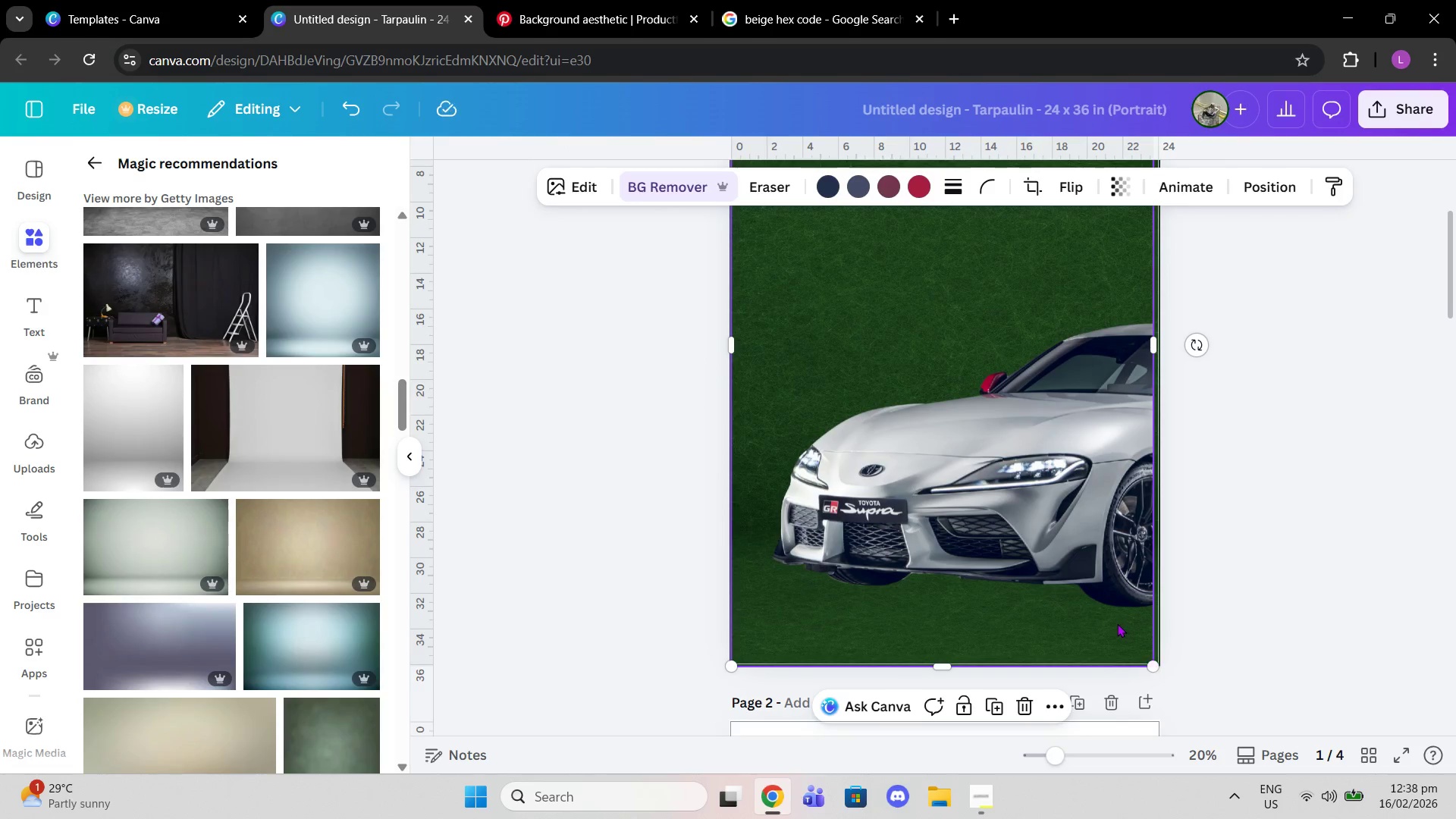 
scroll: coordinate [1119, 623], scroll_direction: up, amount: 2.0
 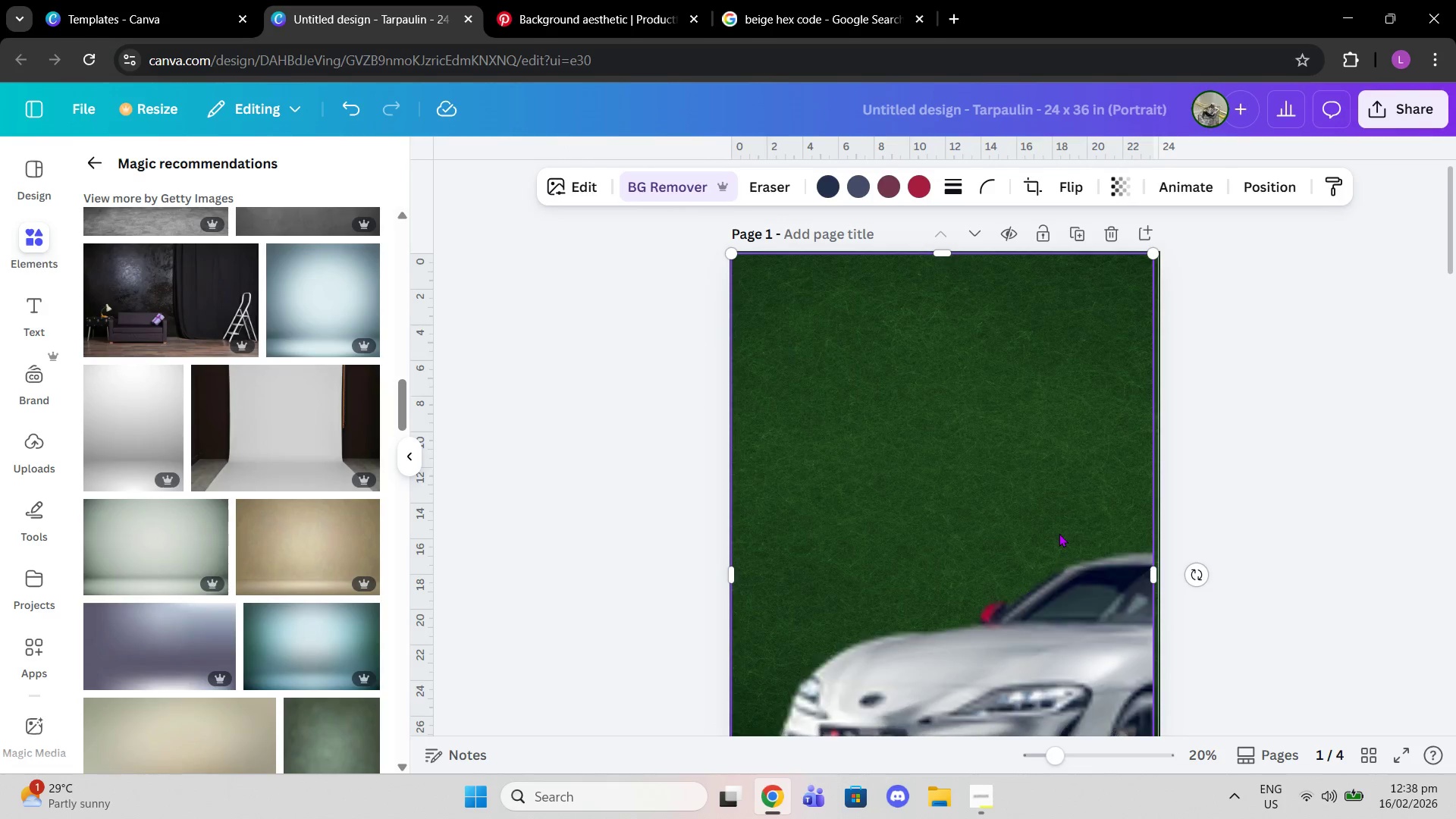 
scroll: coordinate [1084, 566], scroll_direction: down, amount: 2.0
 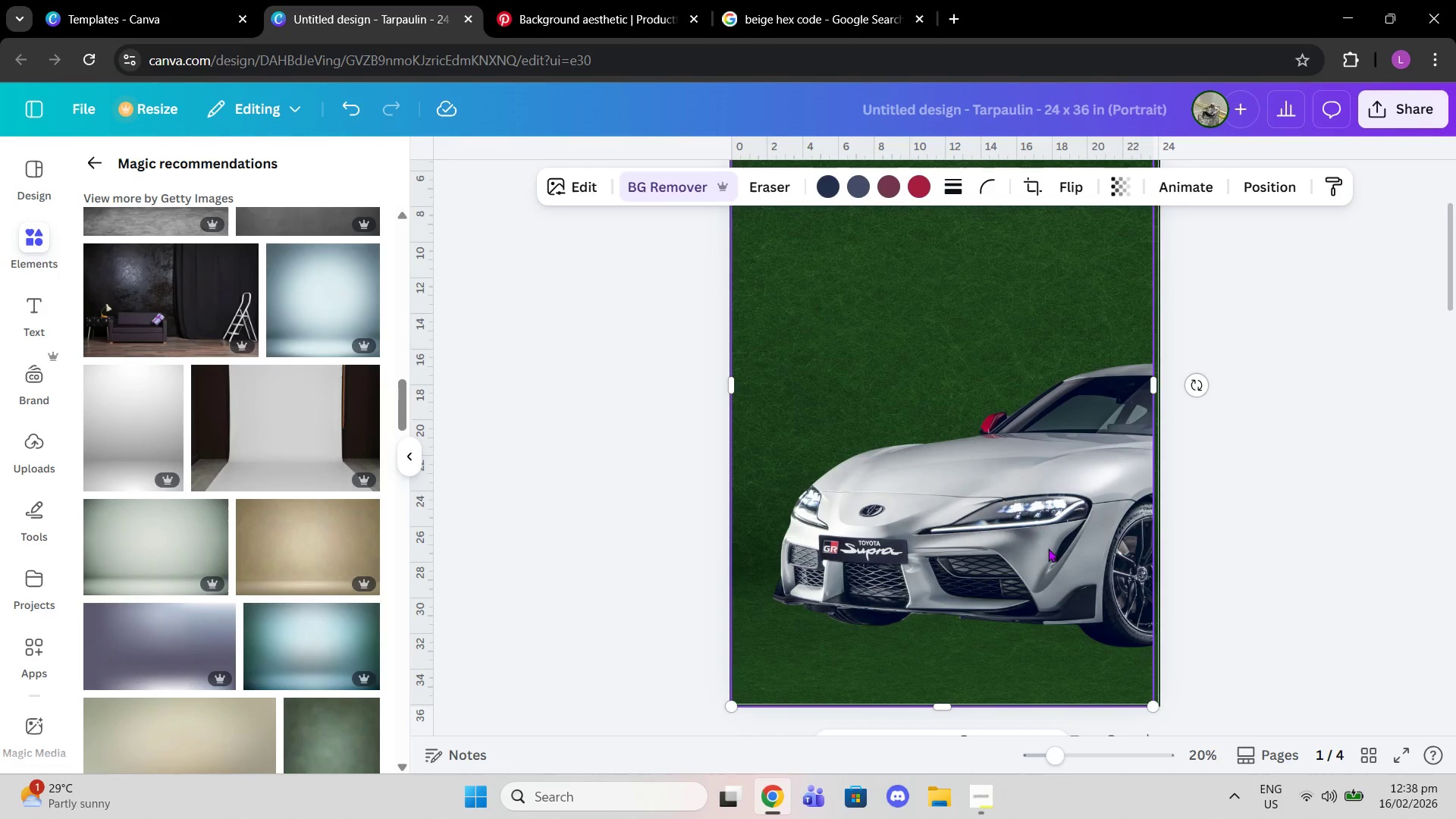 
left_click_drag(start_coordinate=[1048, 548], to_coordinate=[1052, 540])
 